 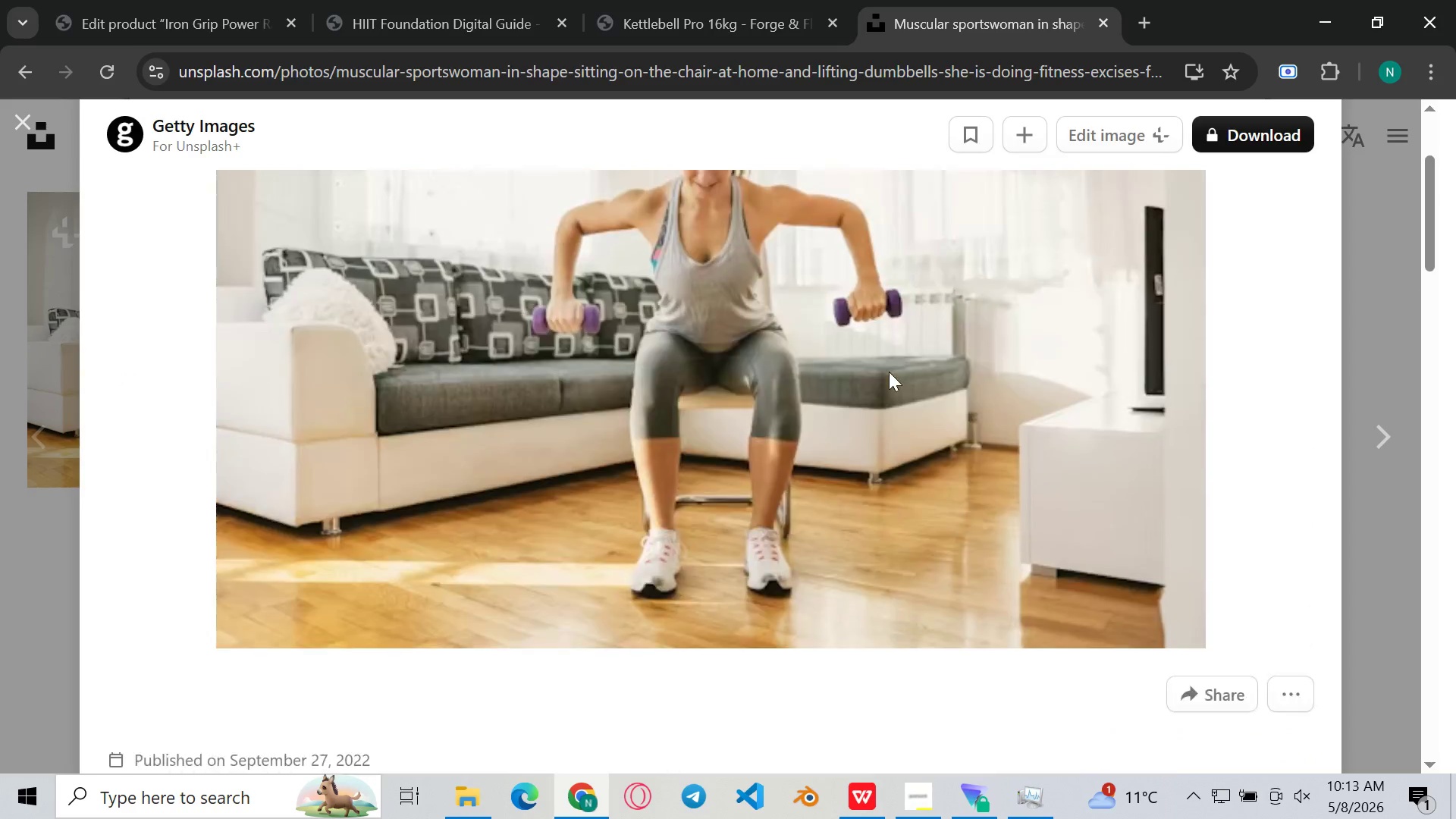 
key(Meta+Shift+ShiftLeft)
 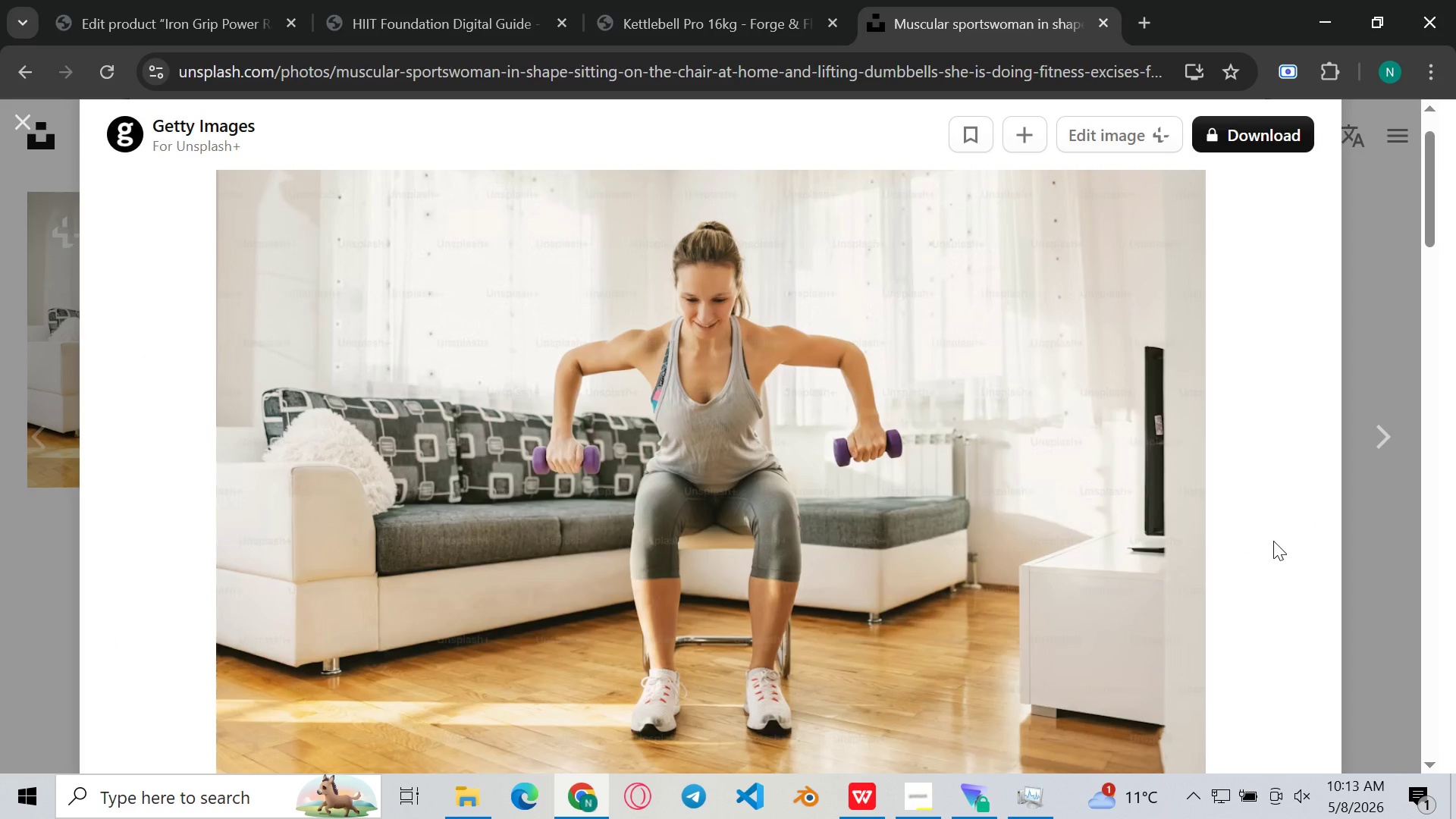 
key(Meta+Shift+S)
 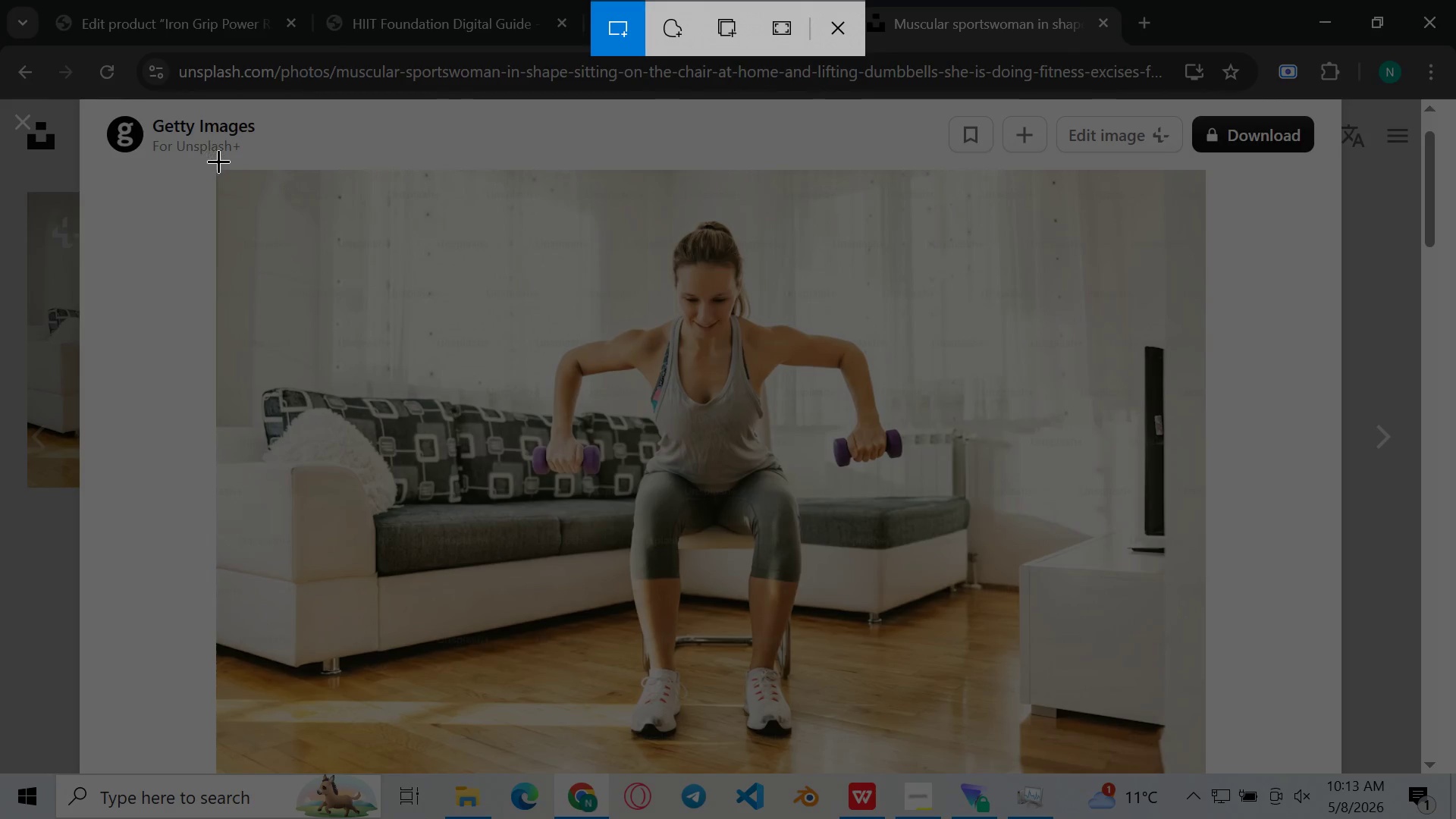 
left_click_drag(start_coordinate=[220, 171], to_coordinate=[1200, 768])
 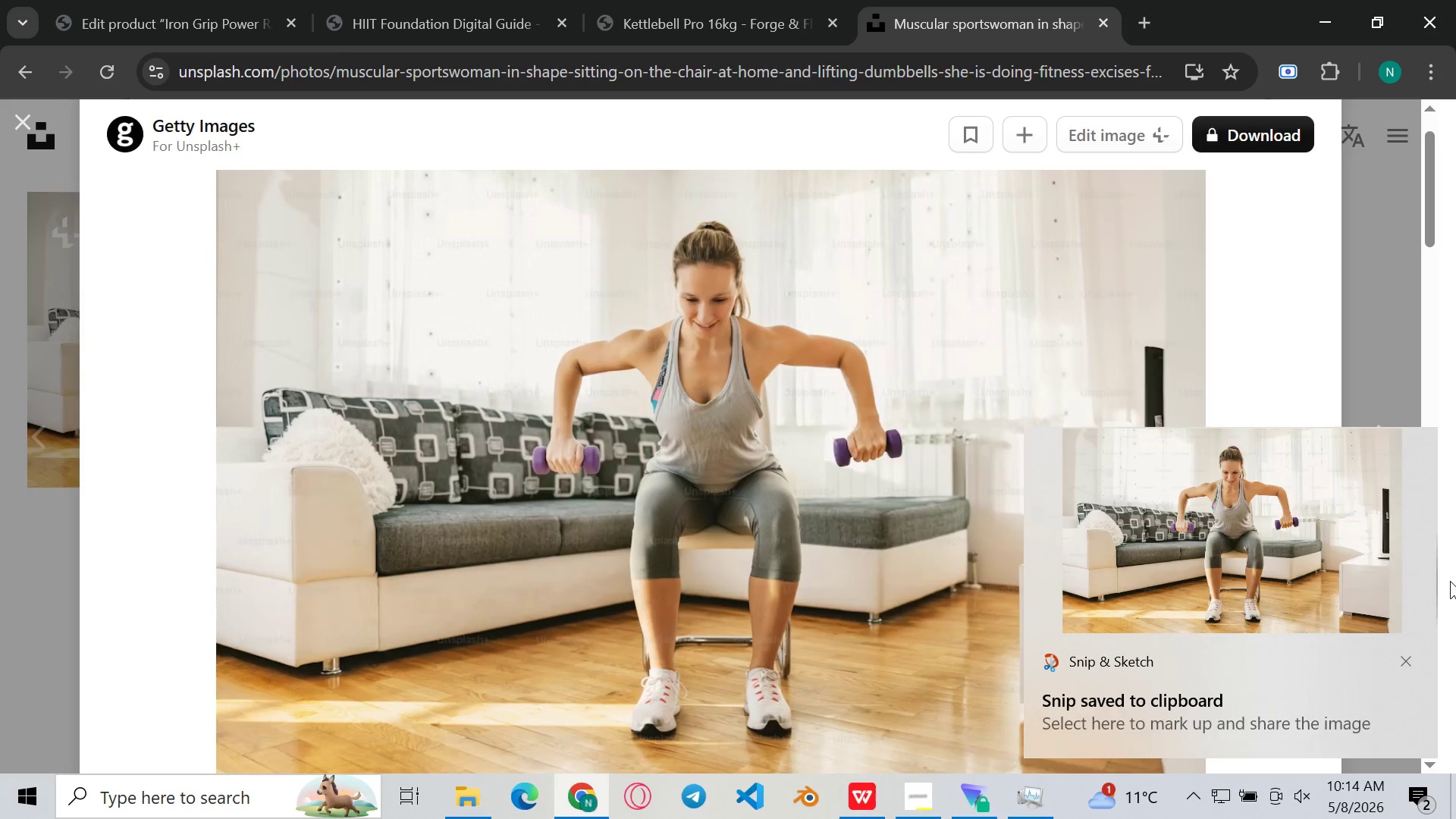 
double_click([1317, 570])
 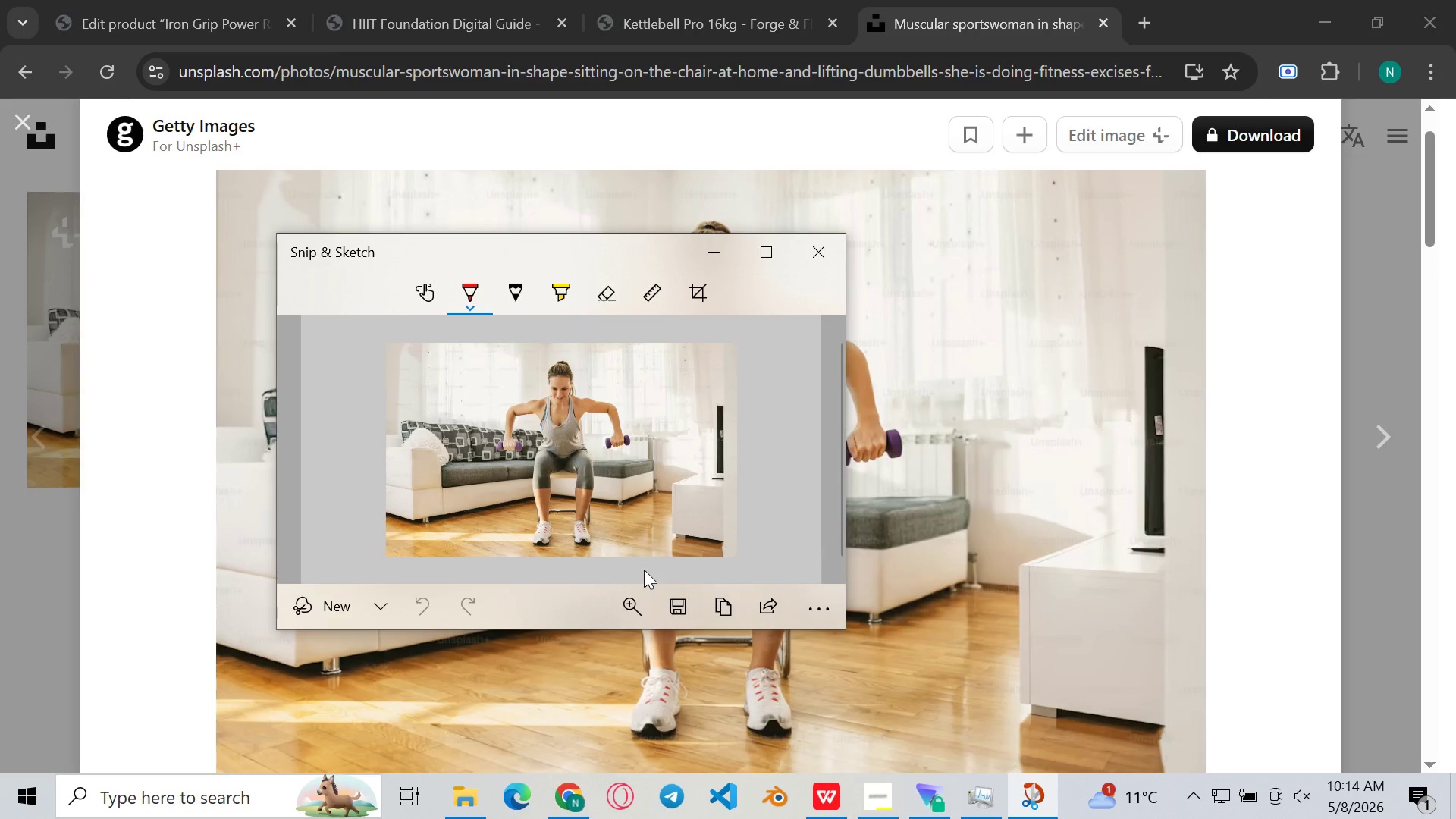 
left_click([675, 607])
 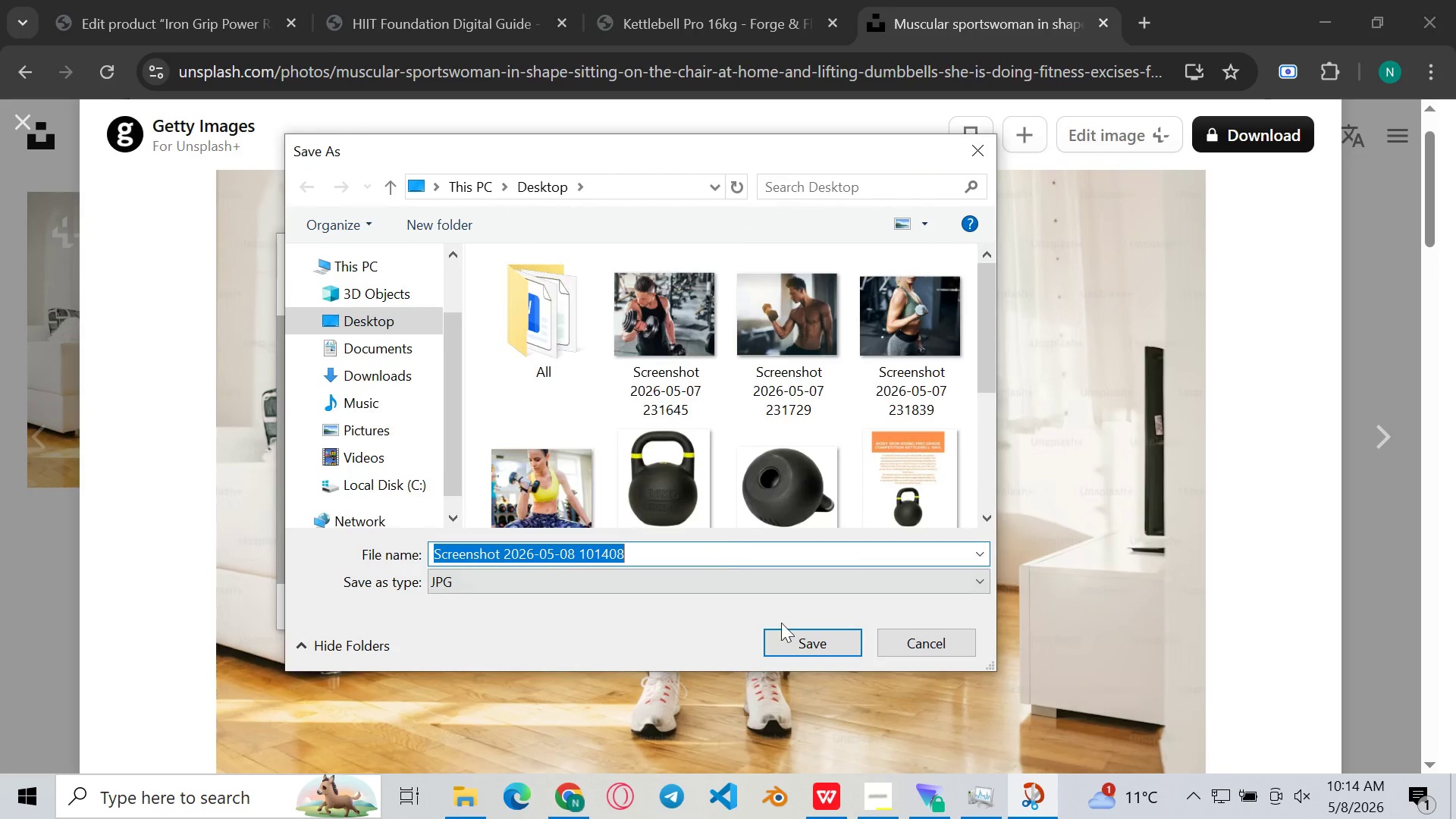 
left_click([791, 634])
 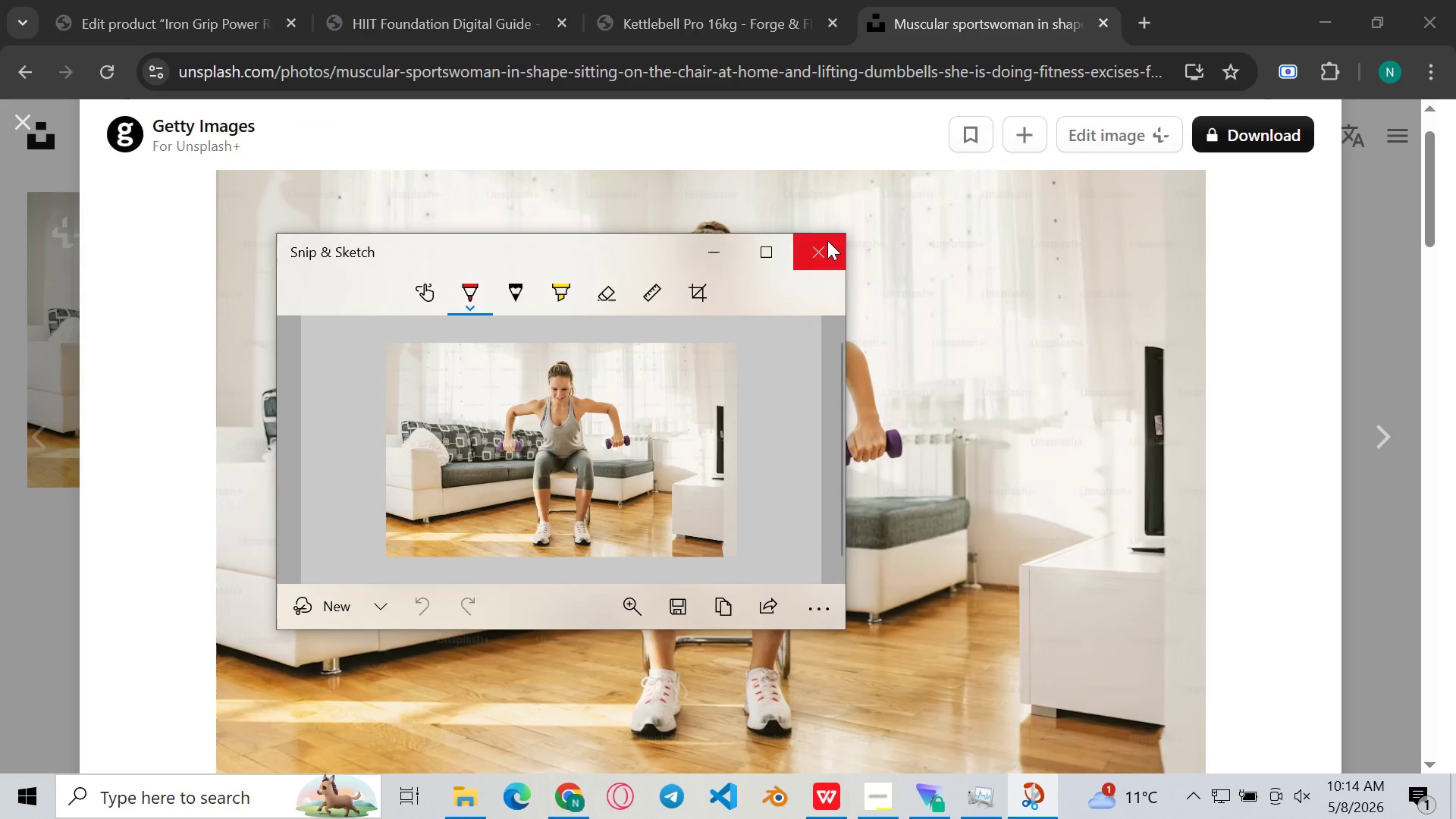 
left_click([827, 240])
 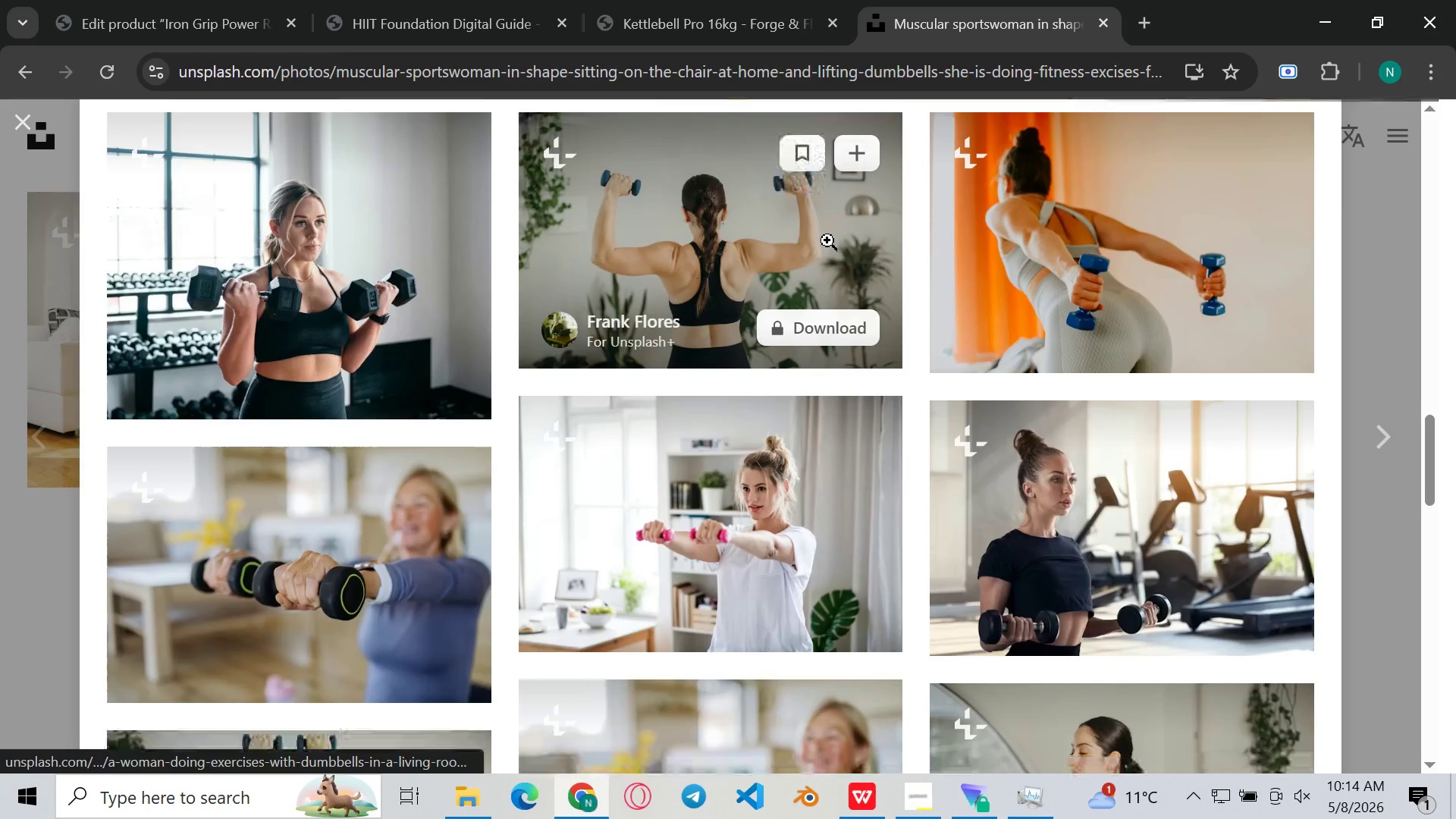 
wait(8.45)
 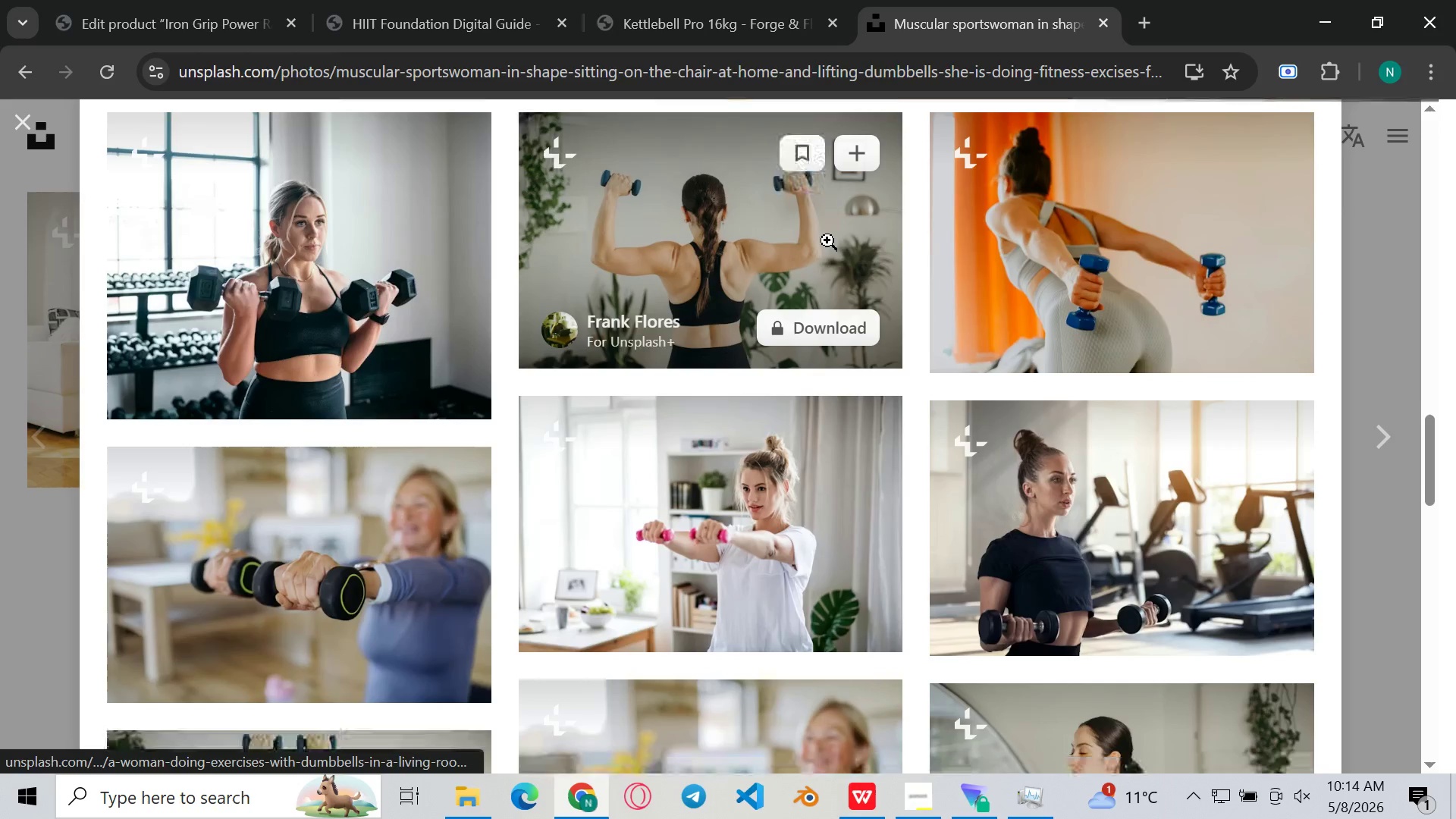 
left_click([354, 285])
 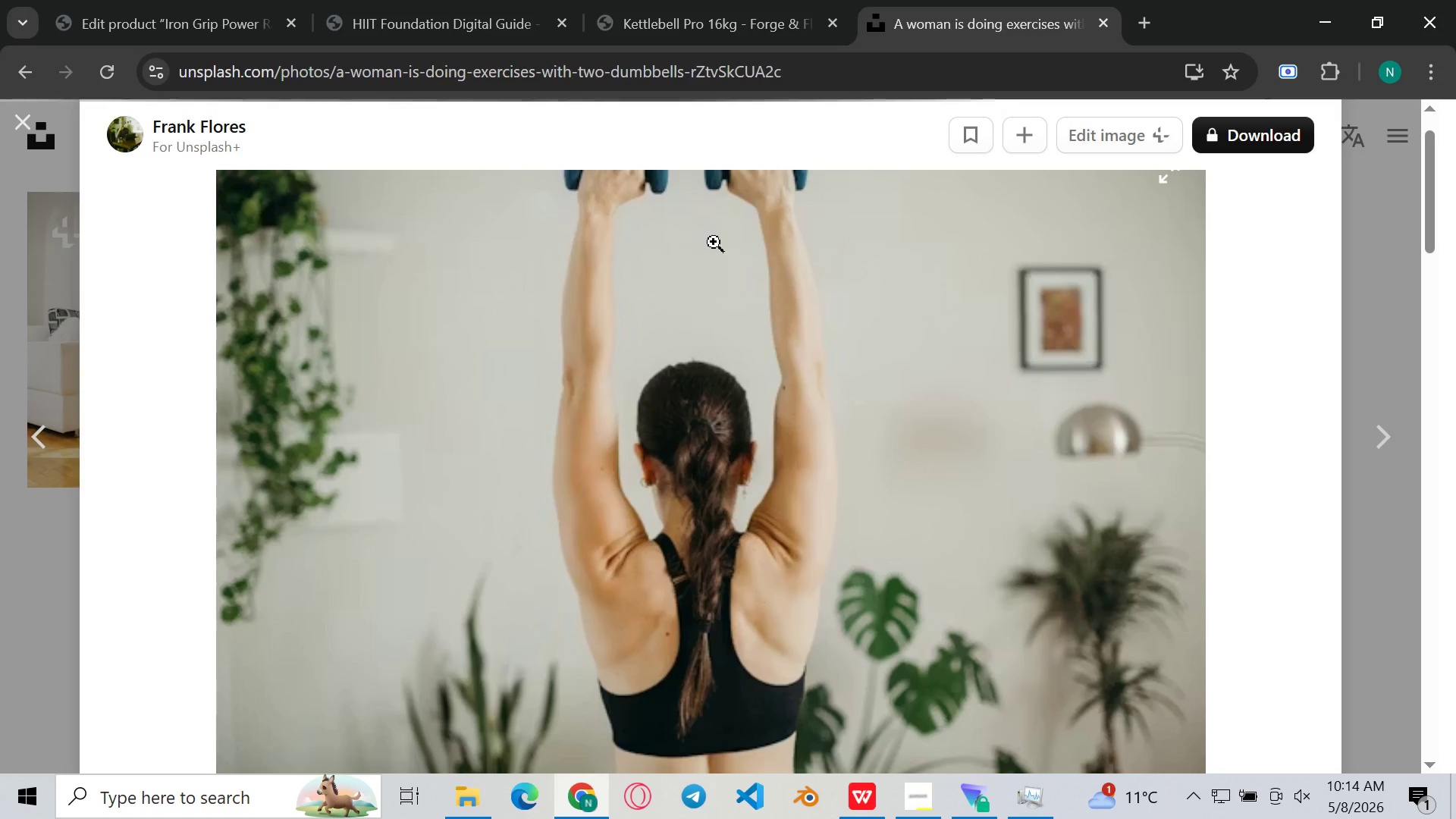 
wait(10.17)
 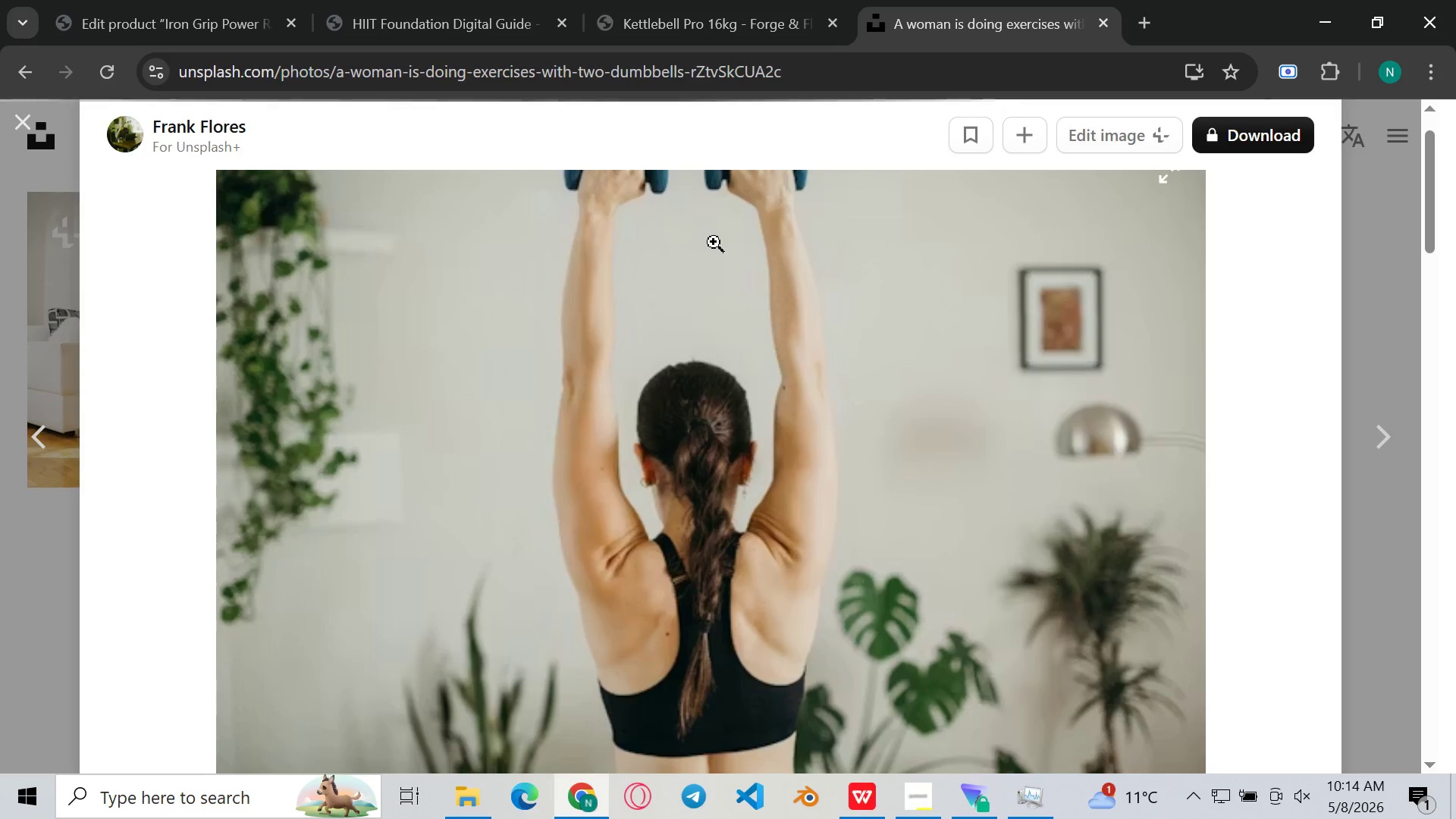 
left_click([45, 451])
 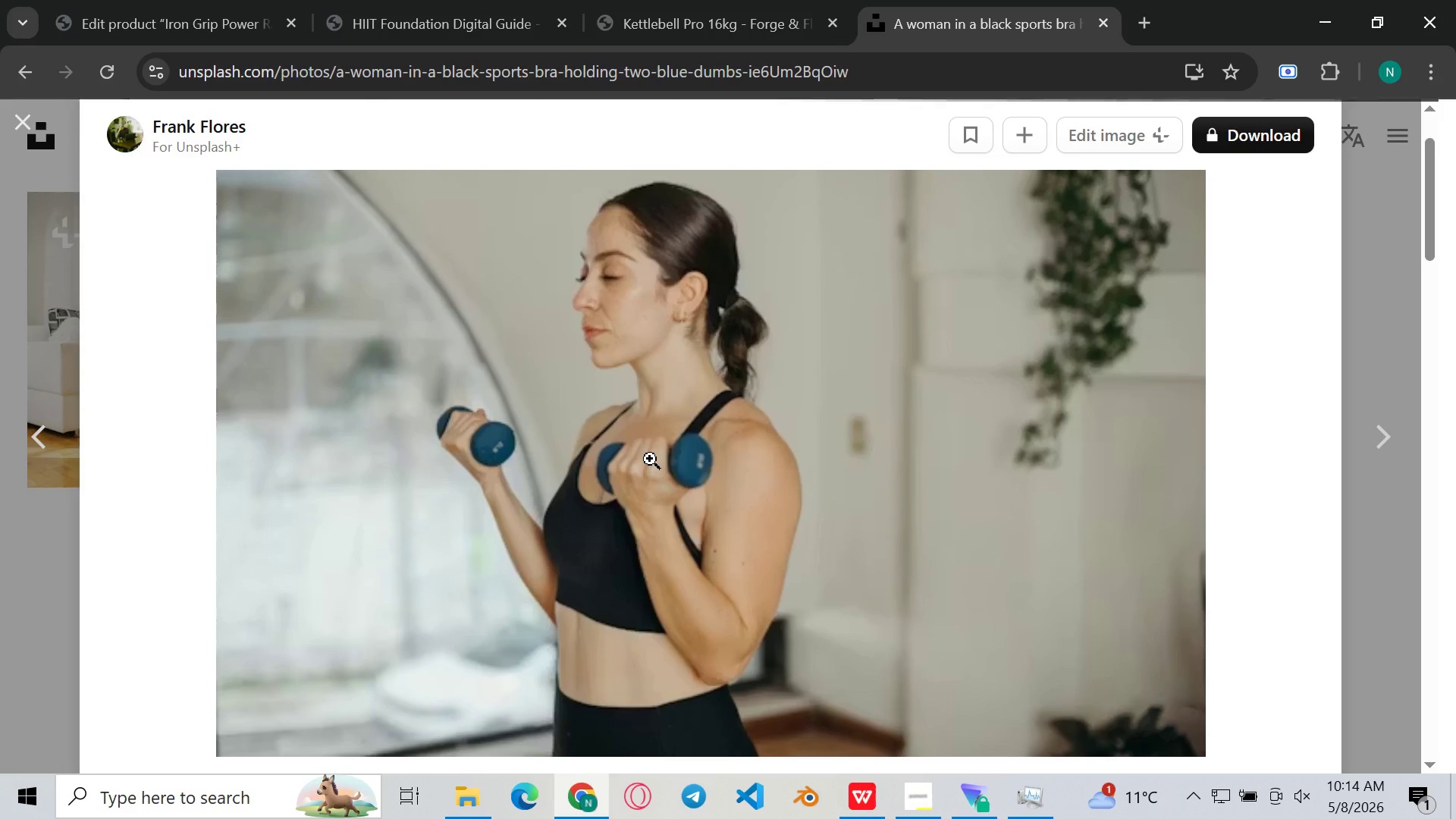 
key(Meta+Shift+ShiftLeft)
 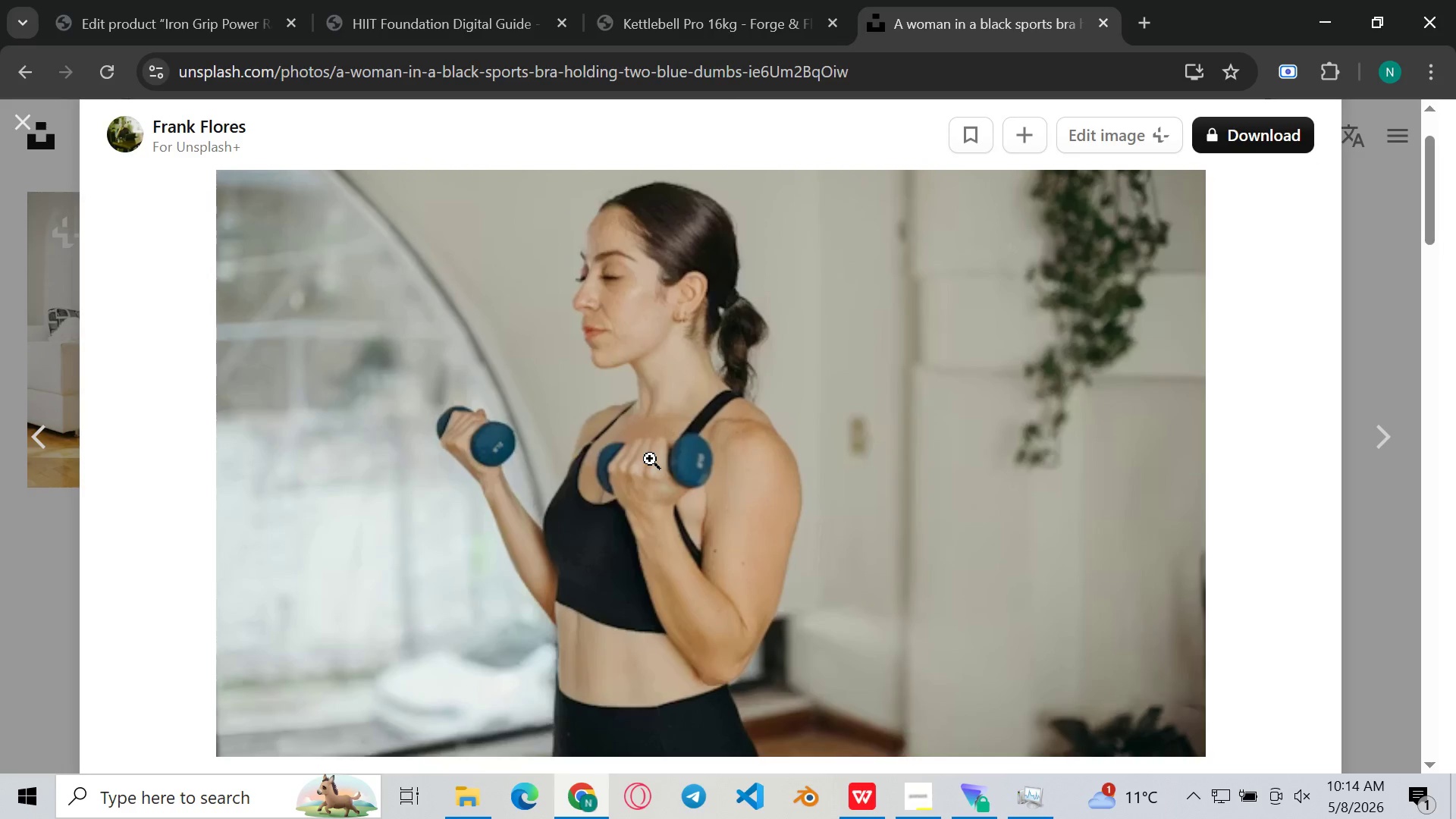 
key(Meta+Shift+S)
 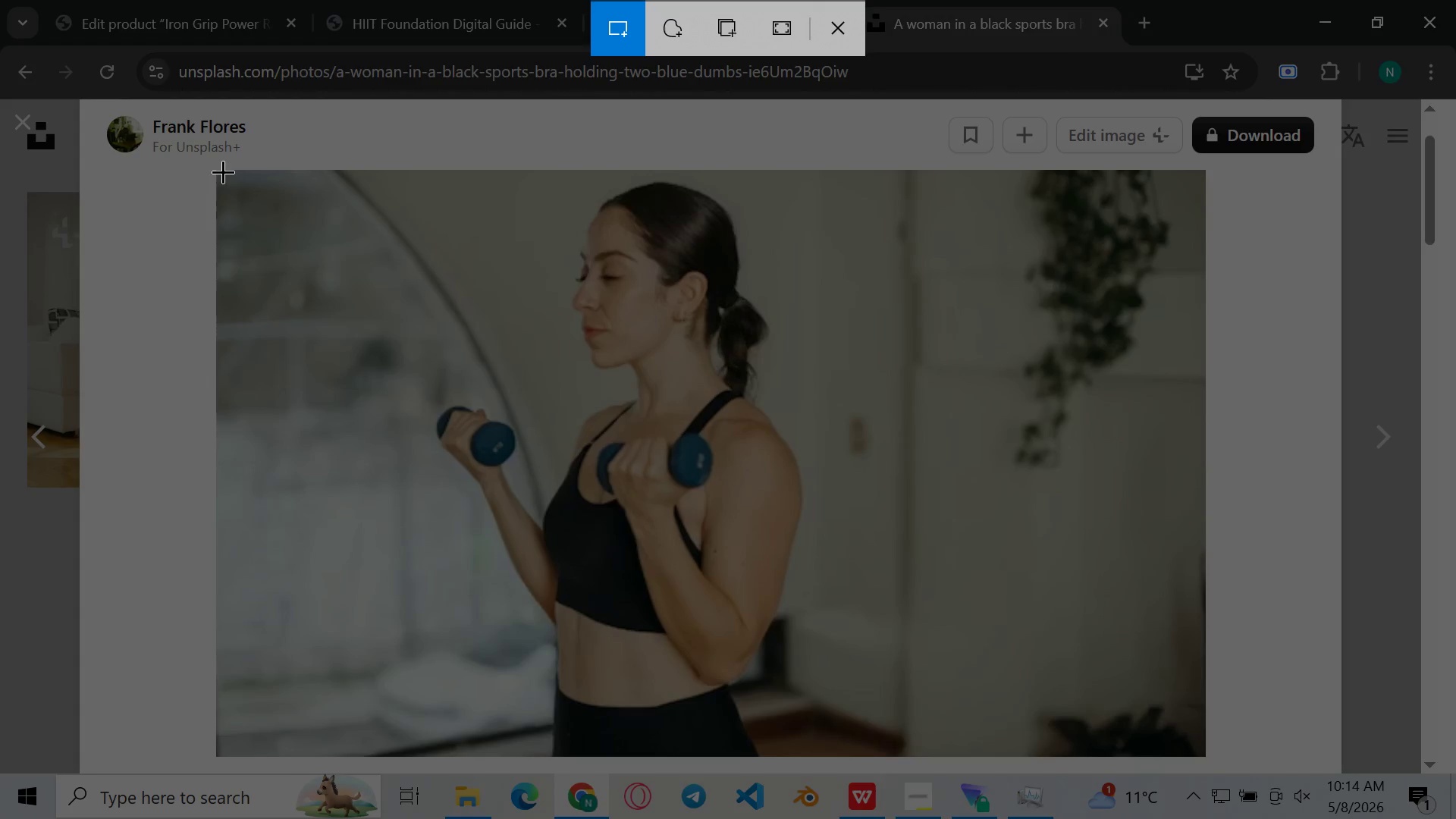 
left_click_drag(start_coordinate=[219, 171], to_coordinate=[1200, 752])
 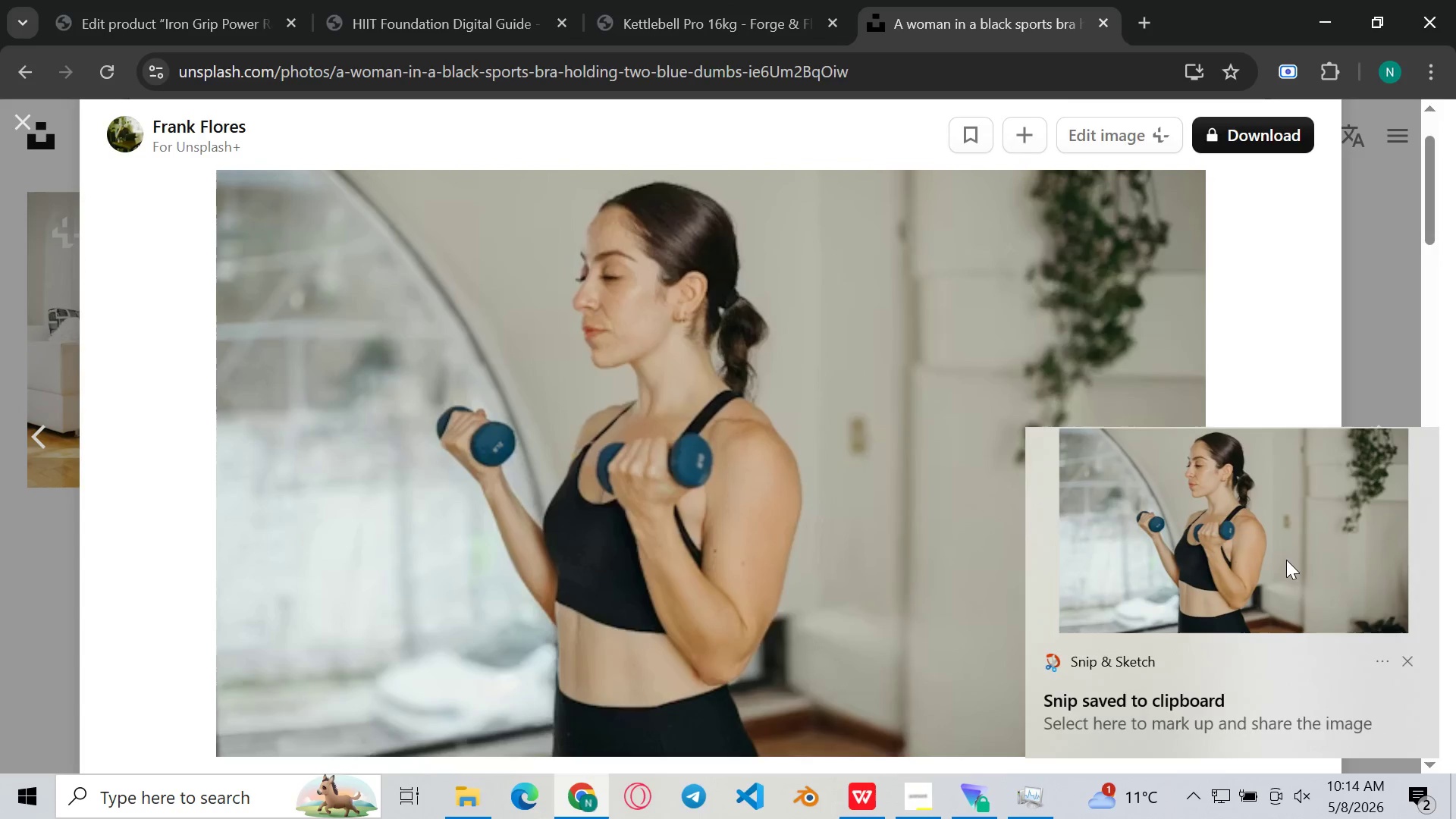 
double_click([1286, 560])
 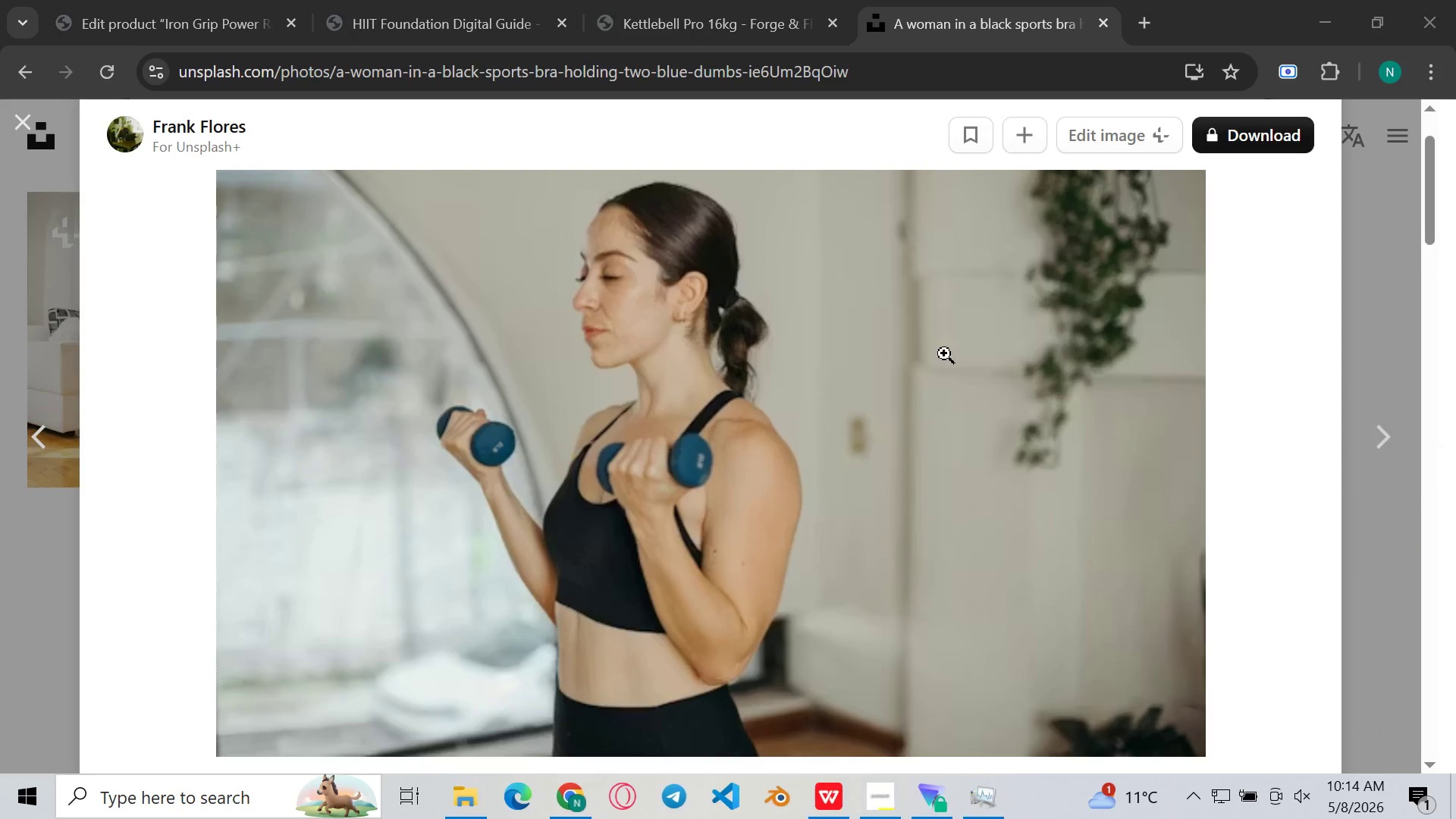 
mouse_move([914, 359])
 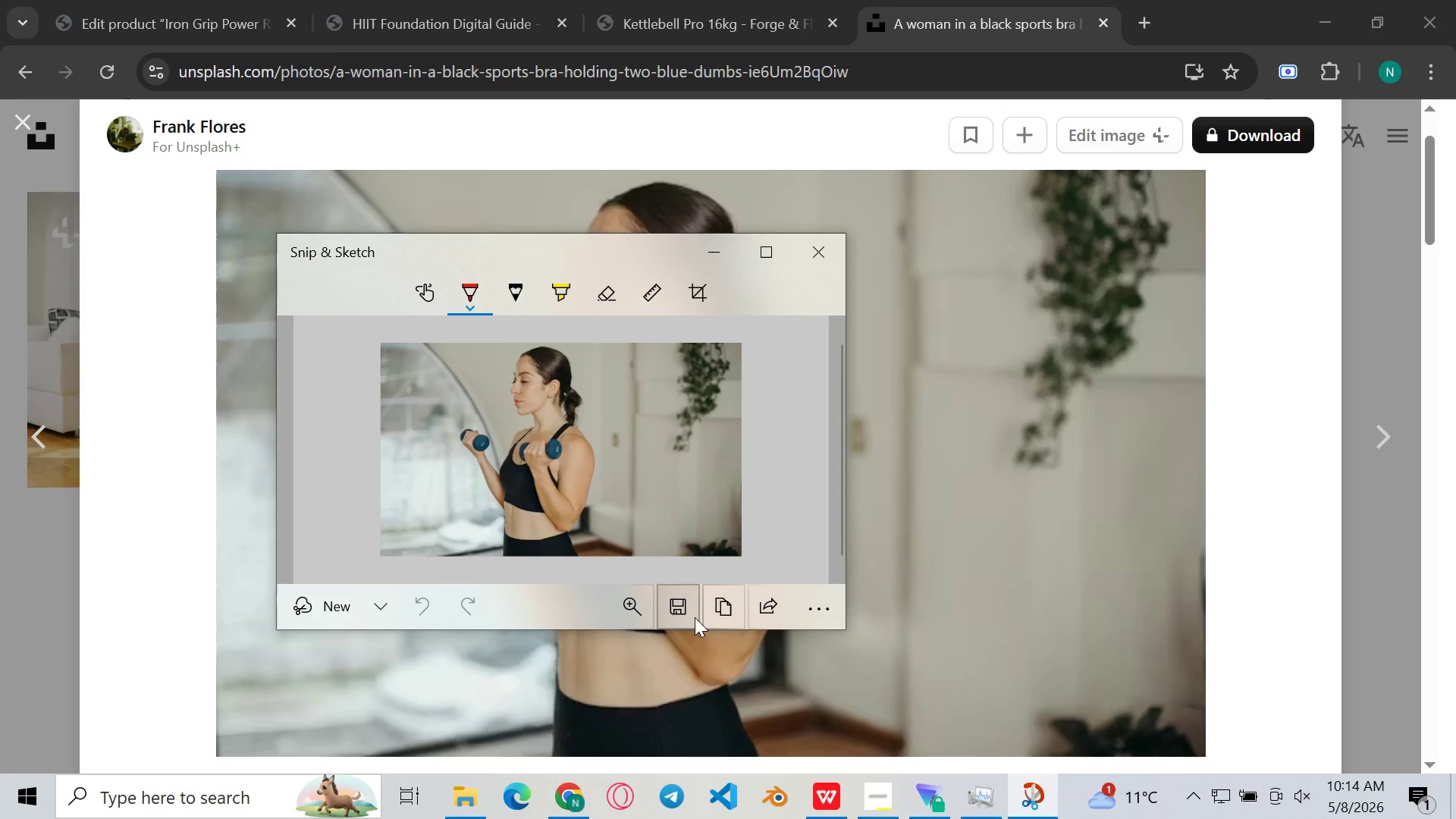 
left_click([695, 617])
 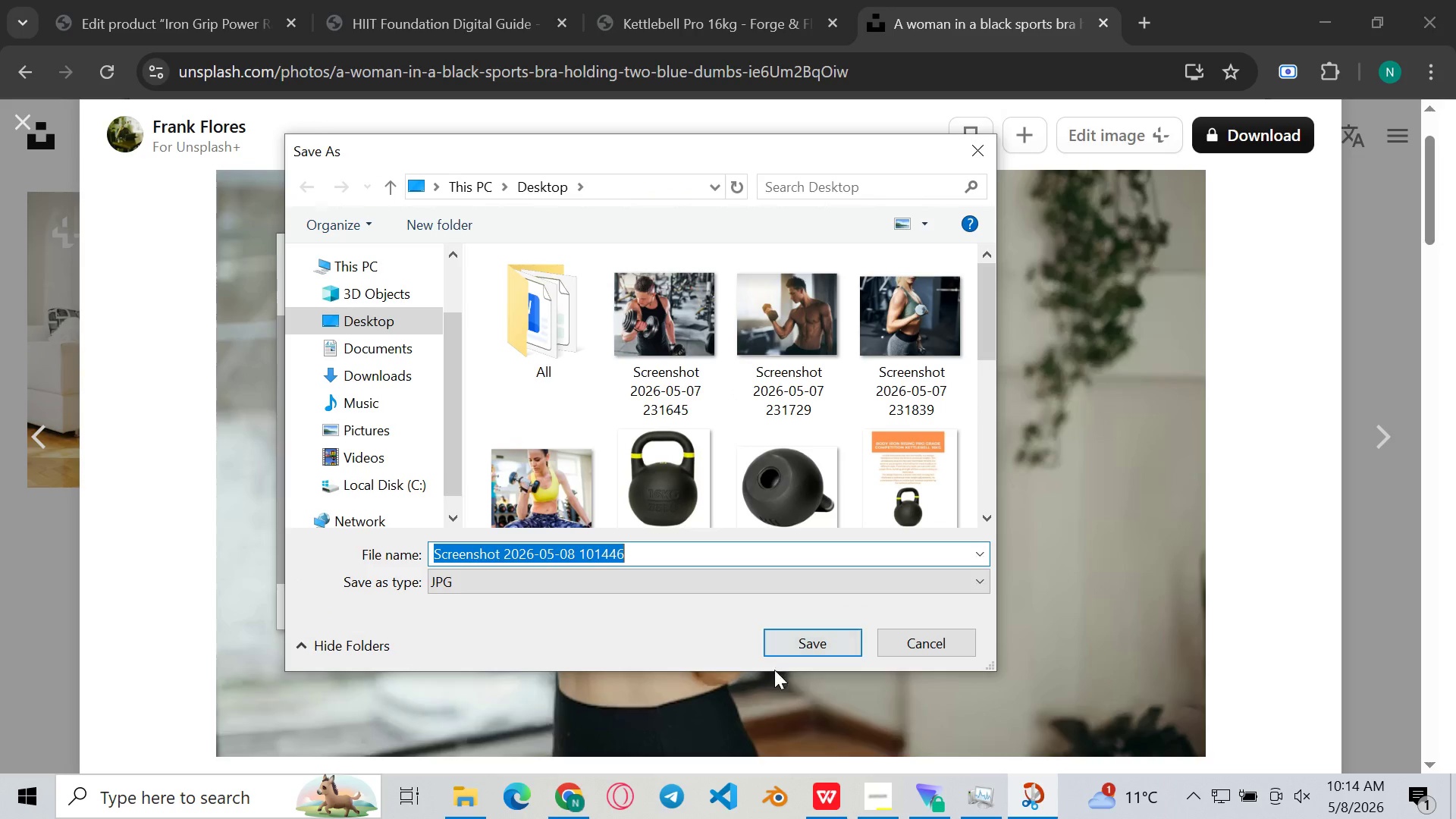 
left_click([805, 654])
 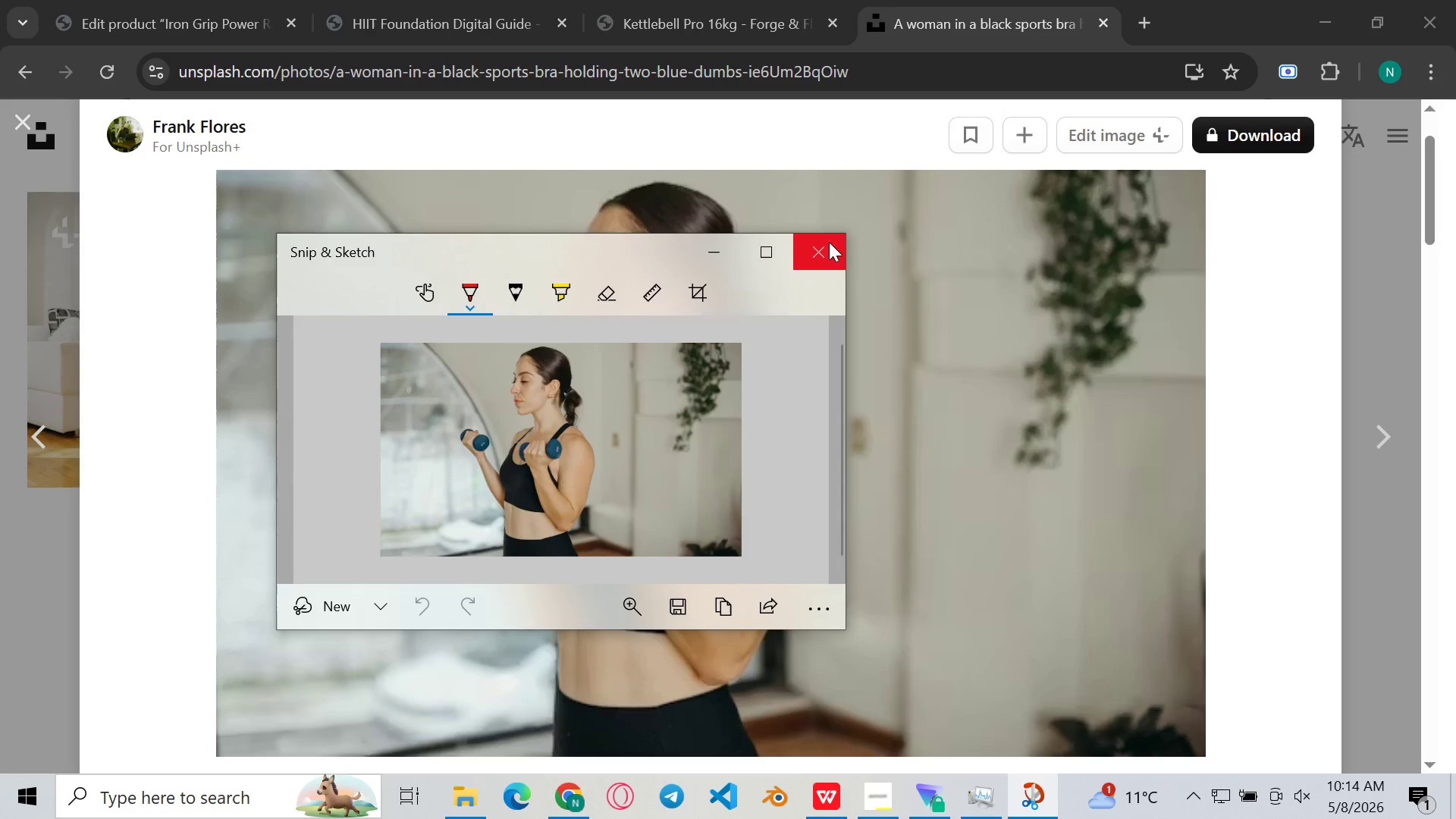 
left_click([829, 242])
 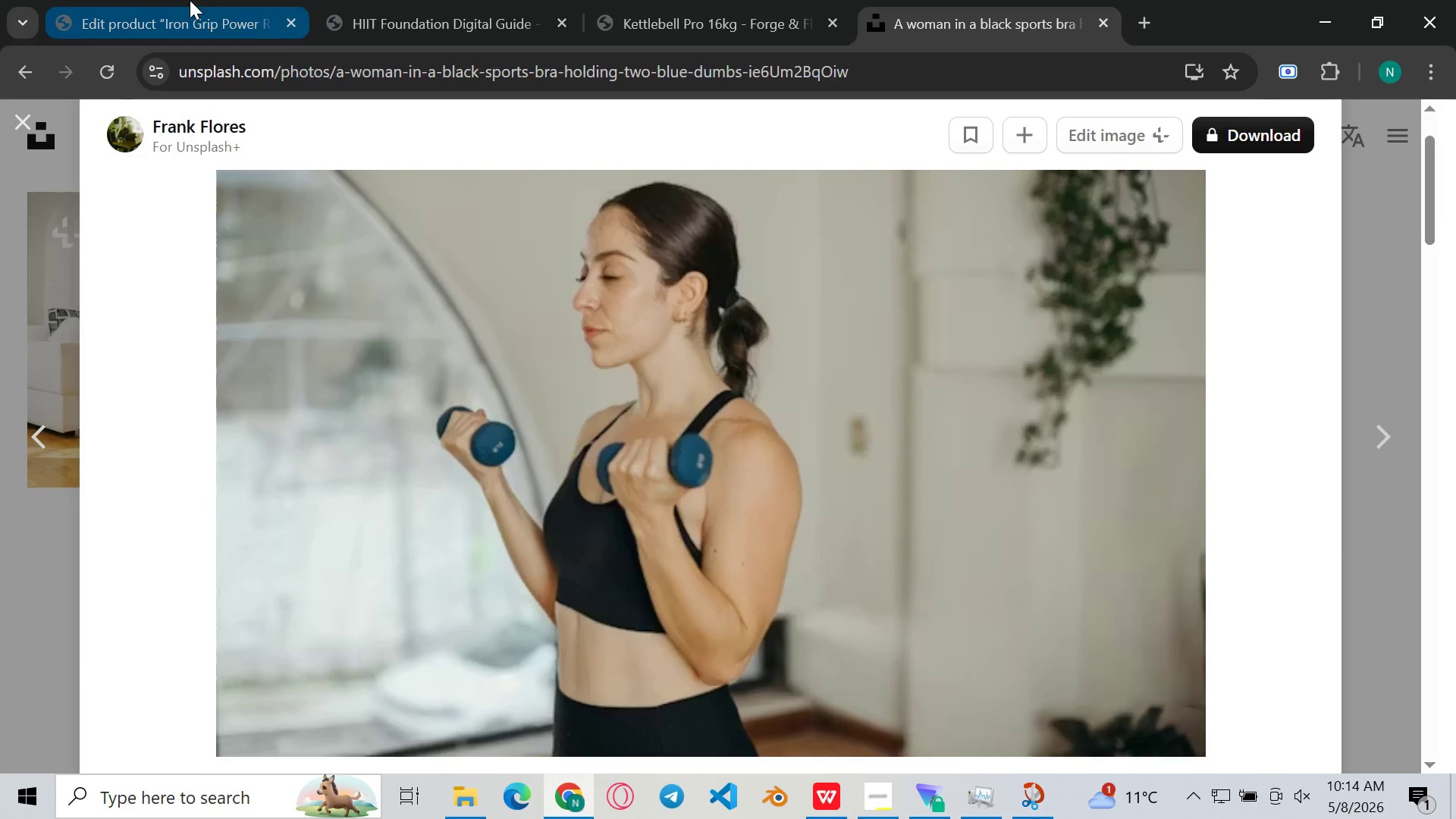 
left_click([190, 0])
 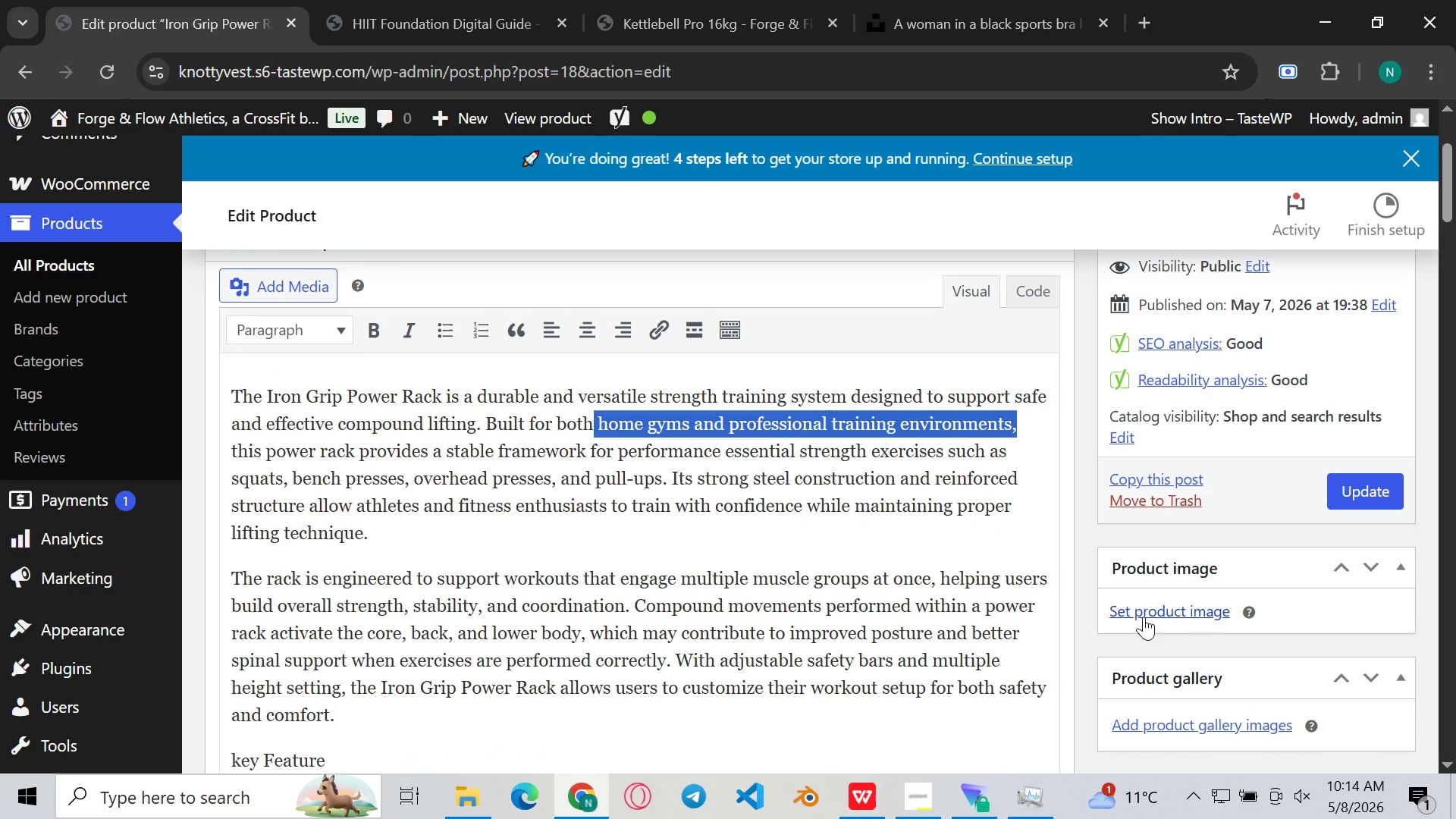 
left_click([1170, 607])
 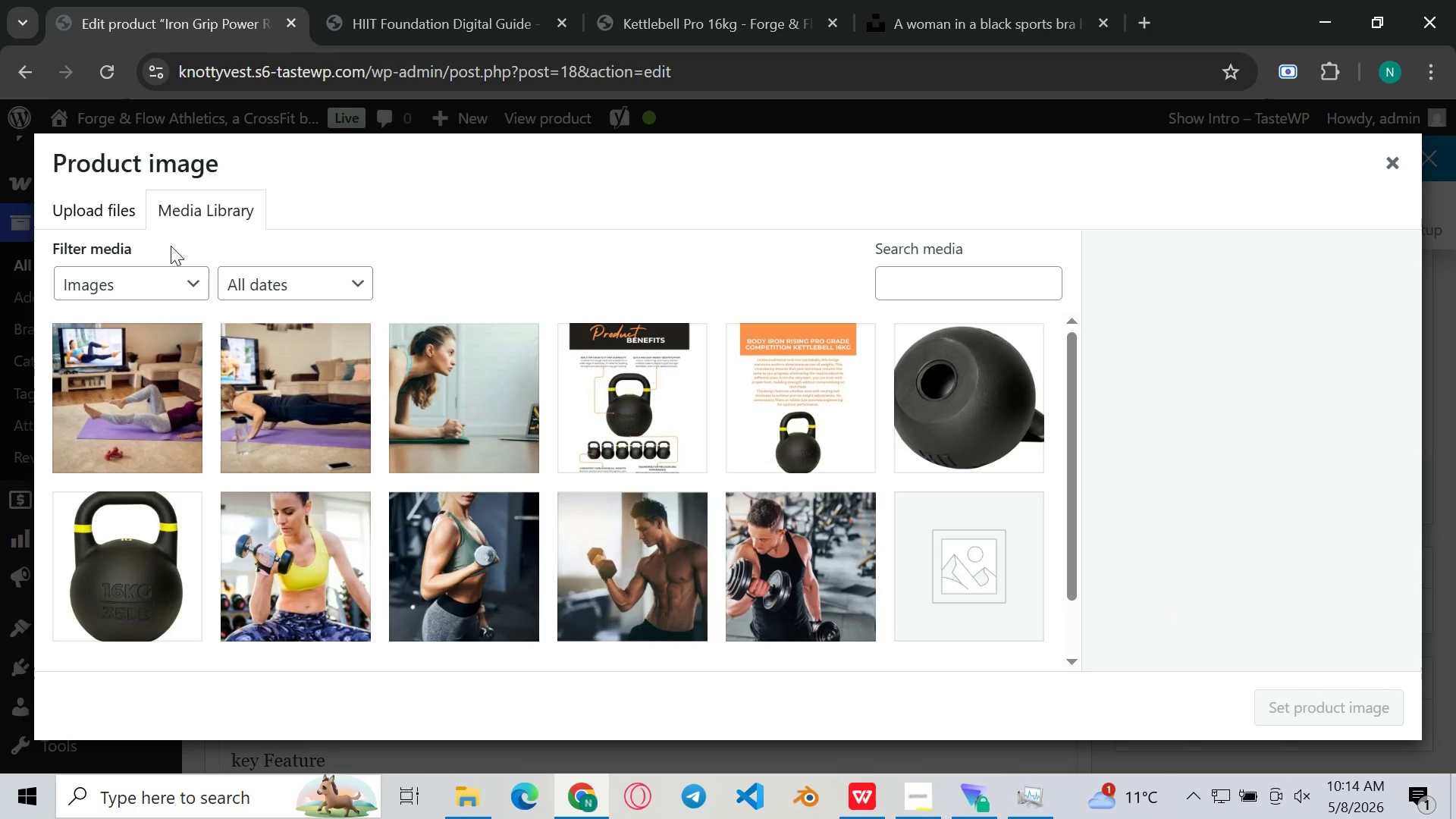 
left_click([101, 206])
 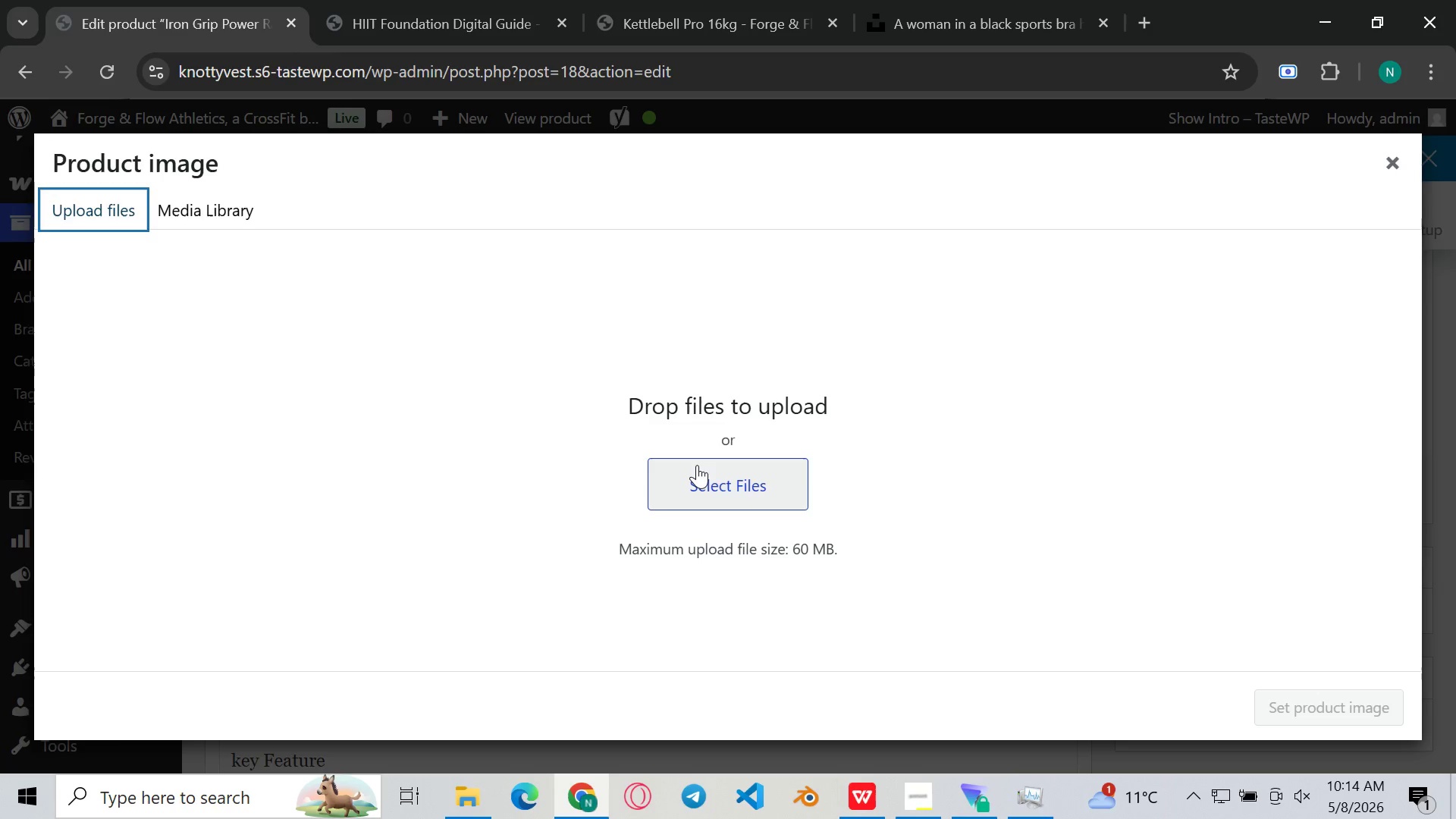 
left_click([697, 465])
 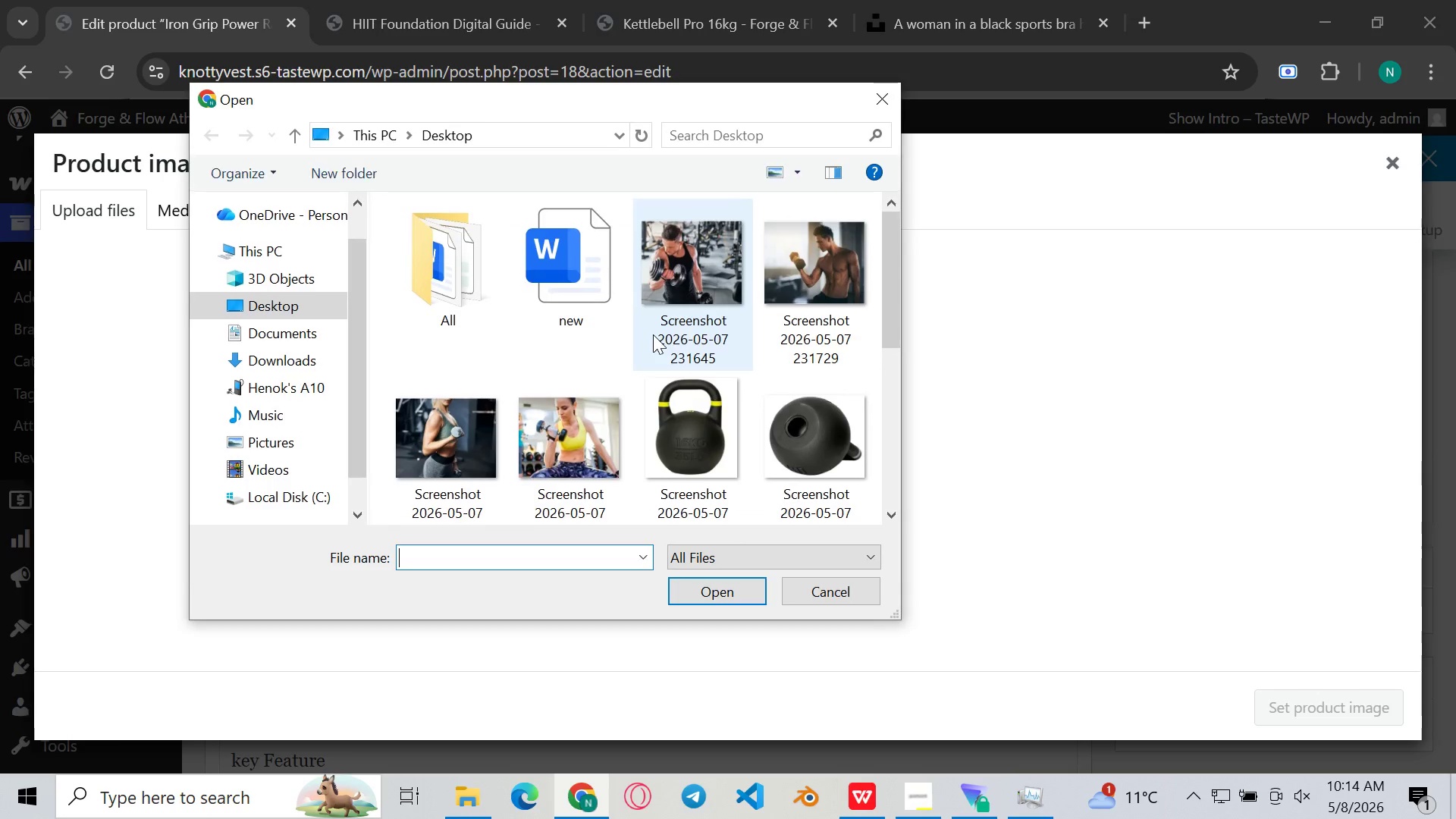 
scroll: coordinate [653, 334], scroll_direction: down, amount: 48.0
 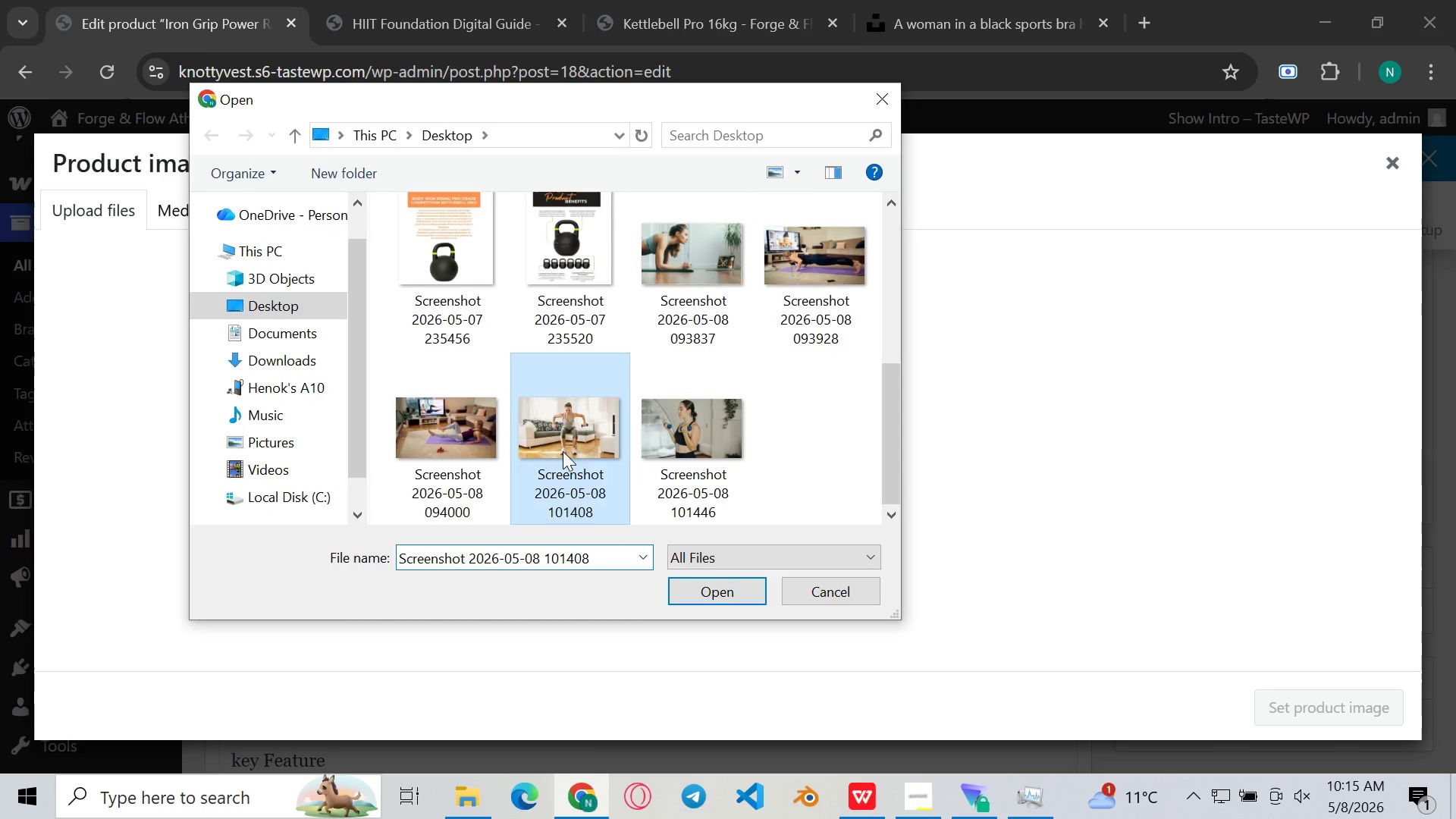 
double_click([563, 451])
 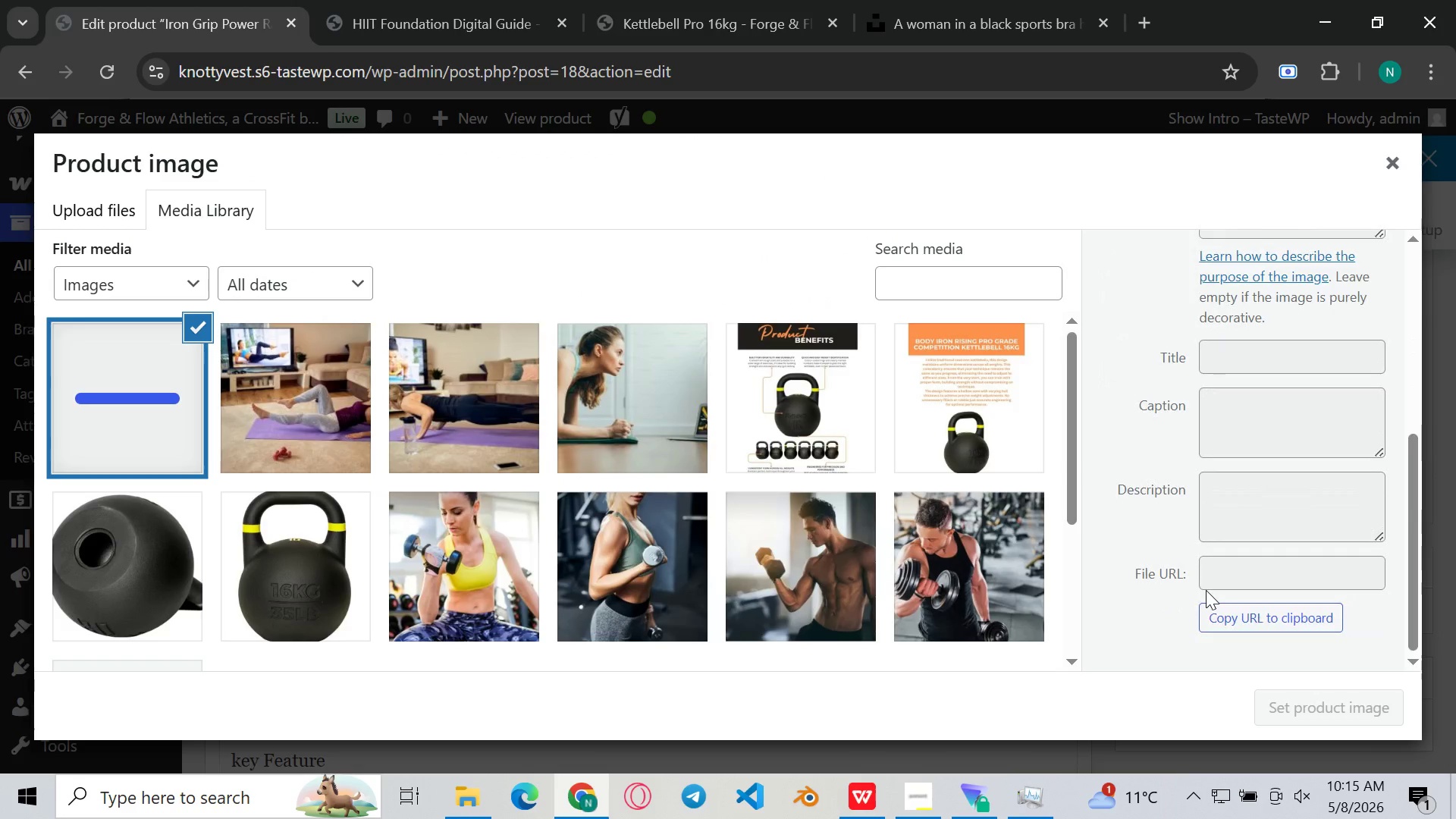 
wait(10.28)
 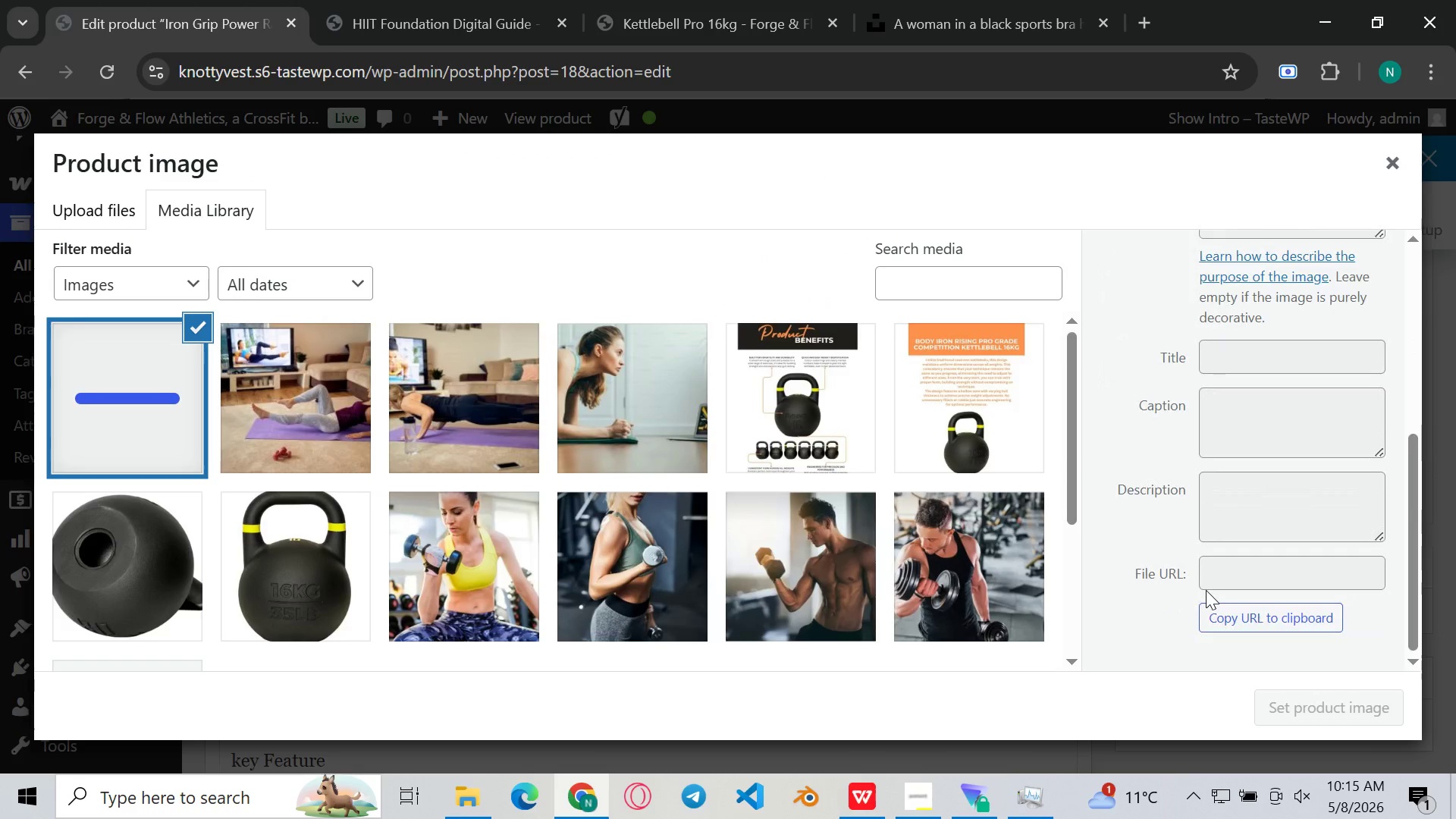 
left_click([1330, 708])
 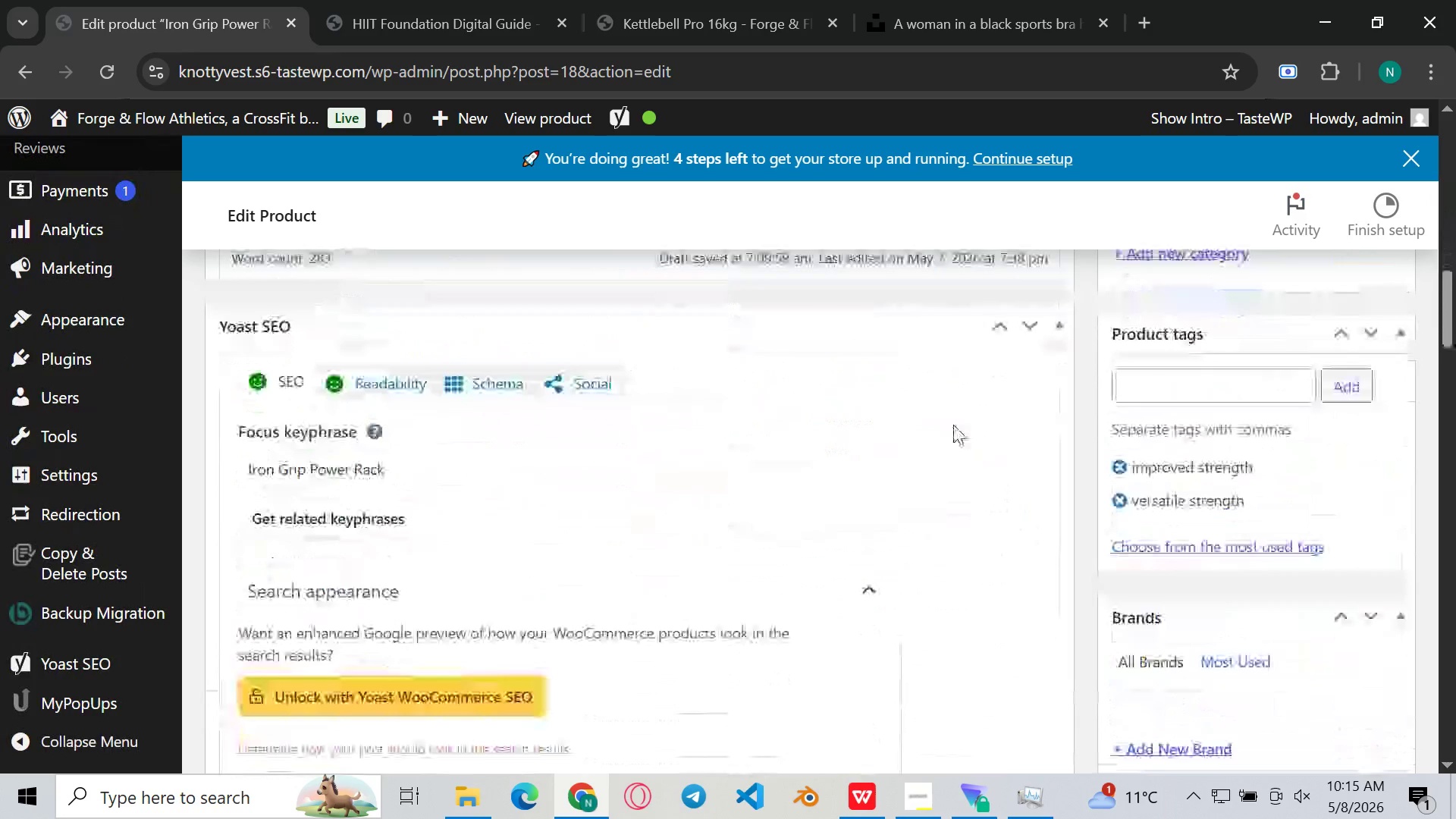 
wait(9.31)
 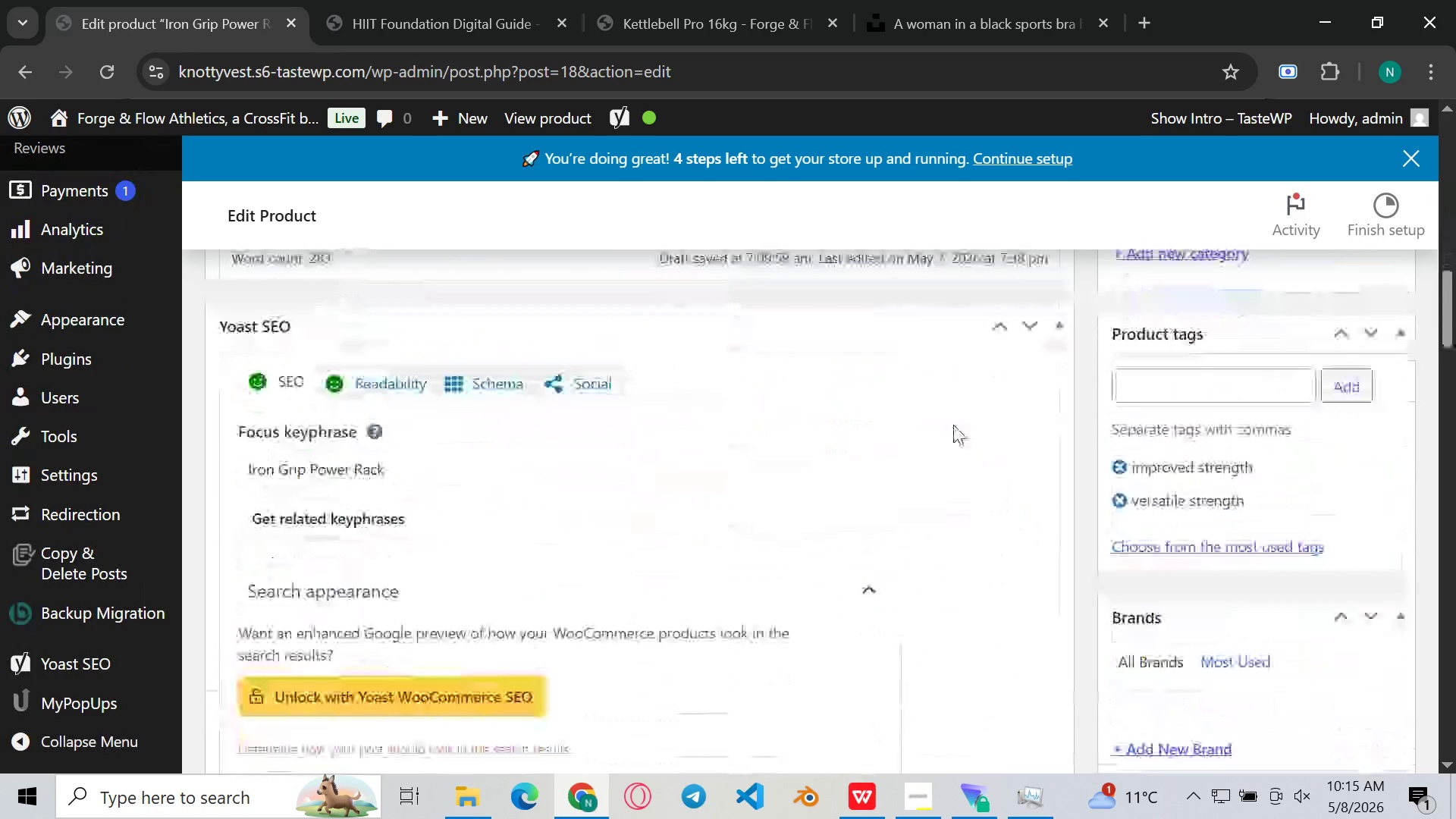 
left_click([805, 605])
 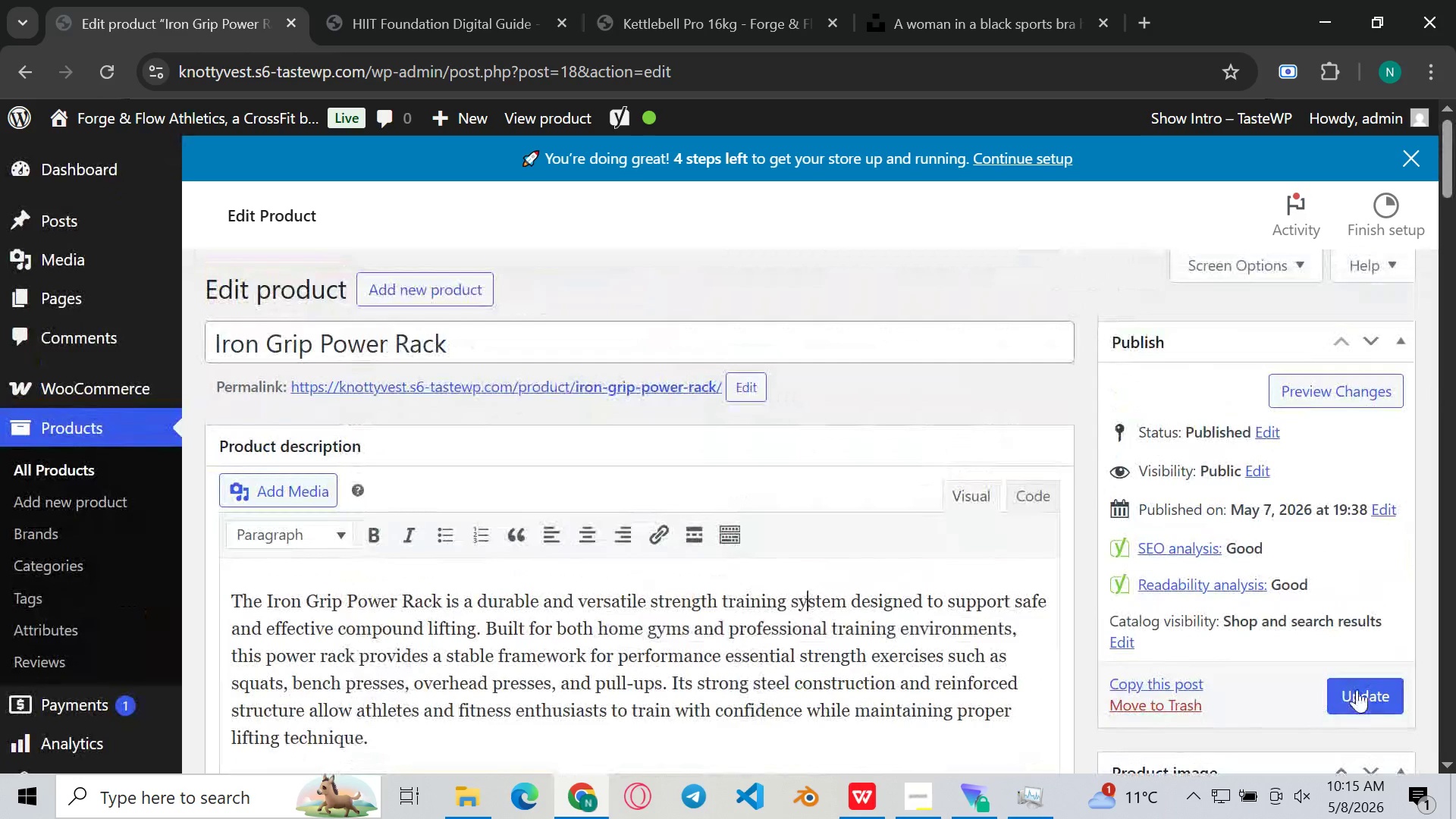 
left_click([1372, 690])
 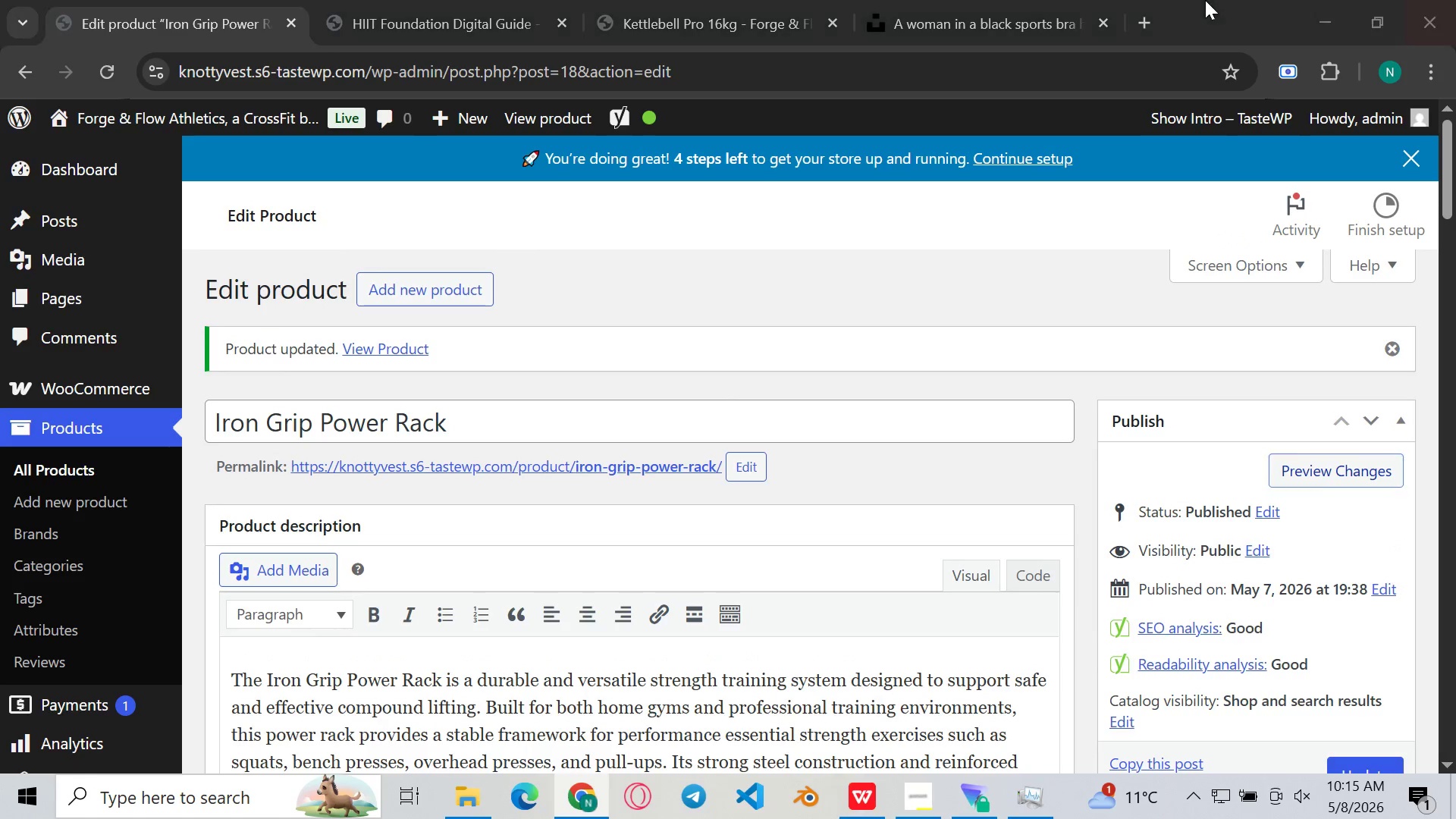 
wait(20.94)
 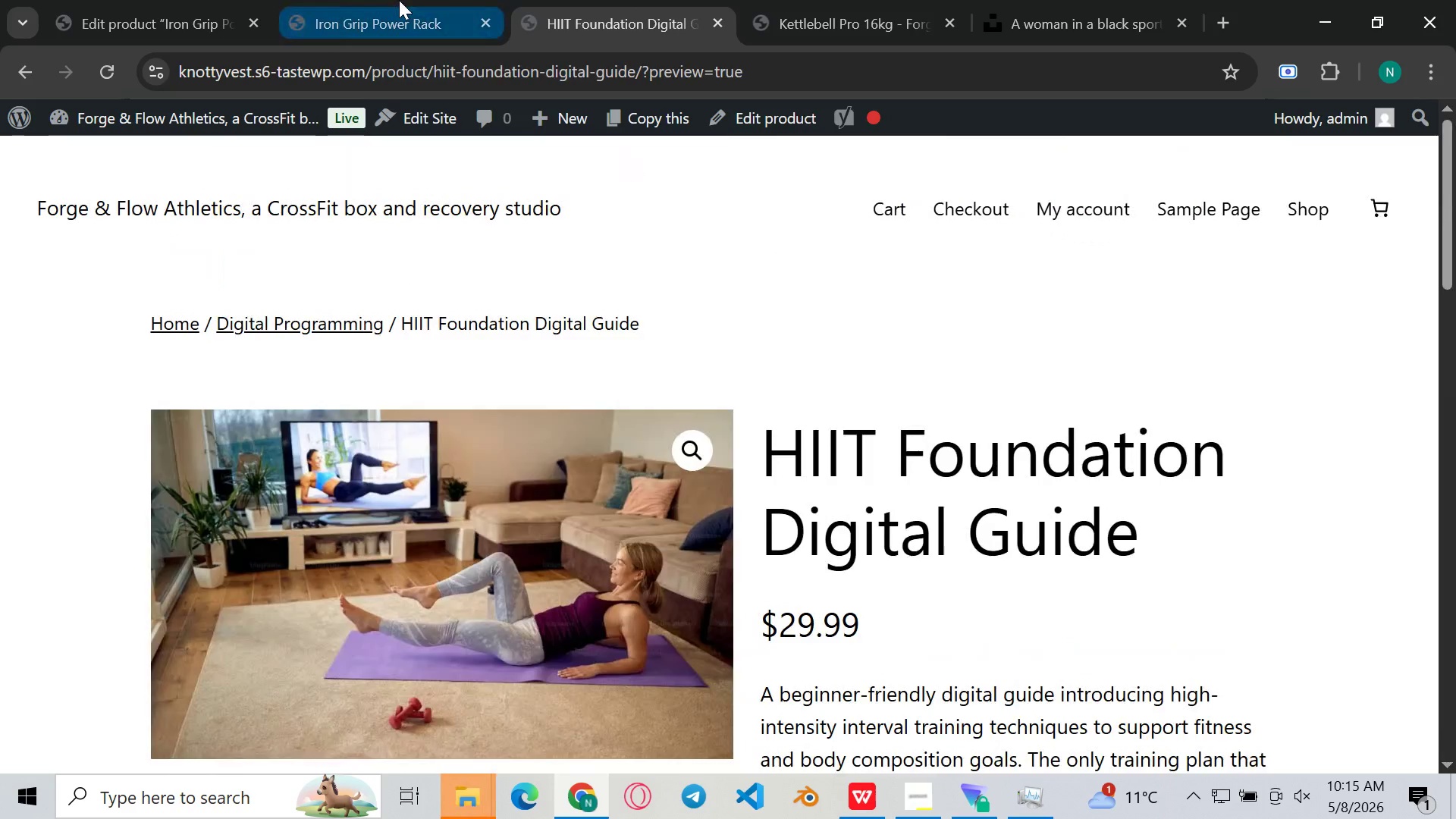 
left_click_drag(start_coordinate=[394, 0], to_coordinate=[388, 0])
 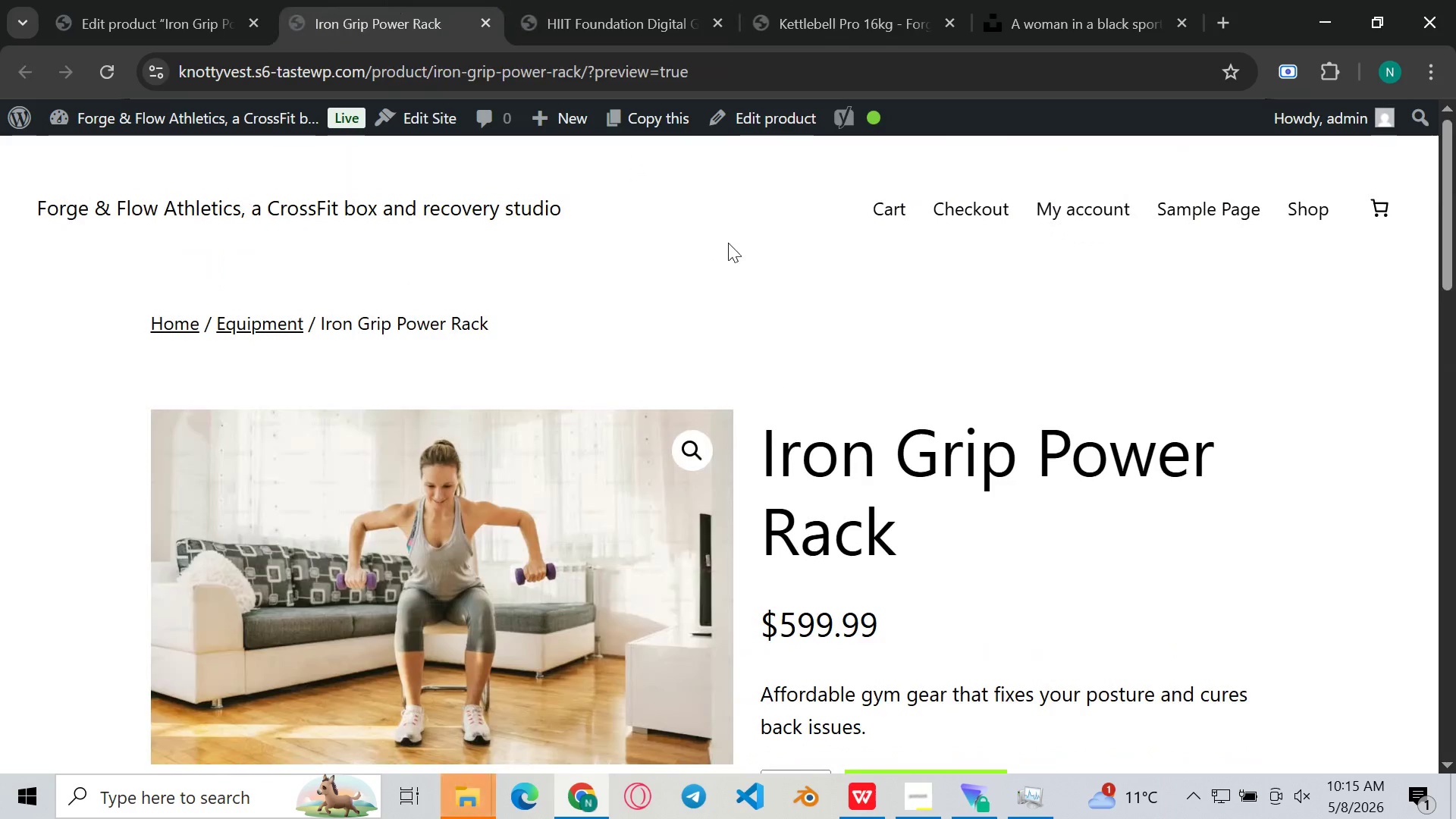 
scroll: coordinate [780, 249], scroll_direction: up, amount: 16.0
 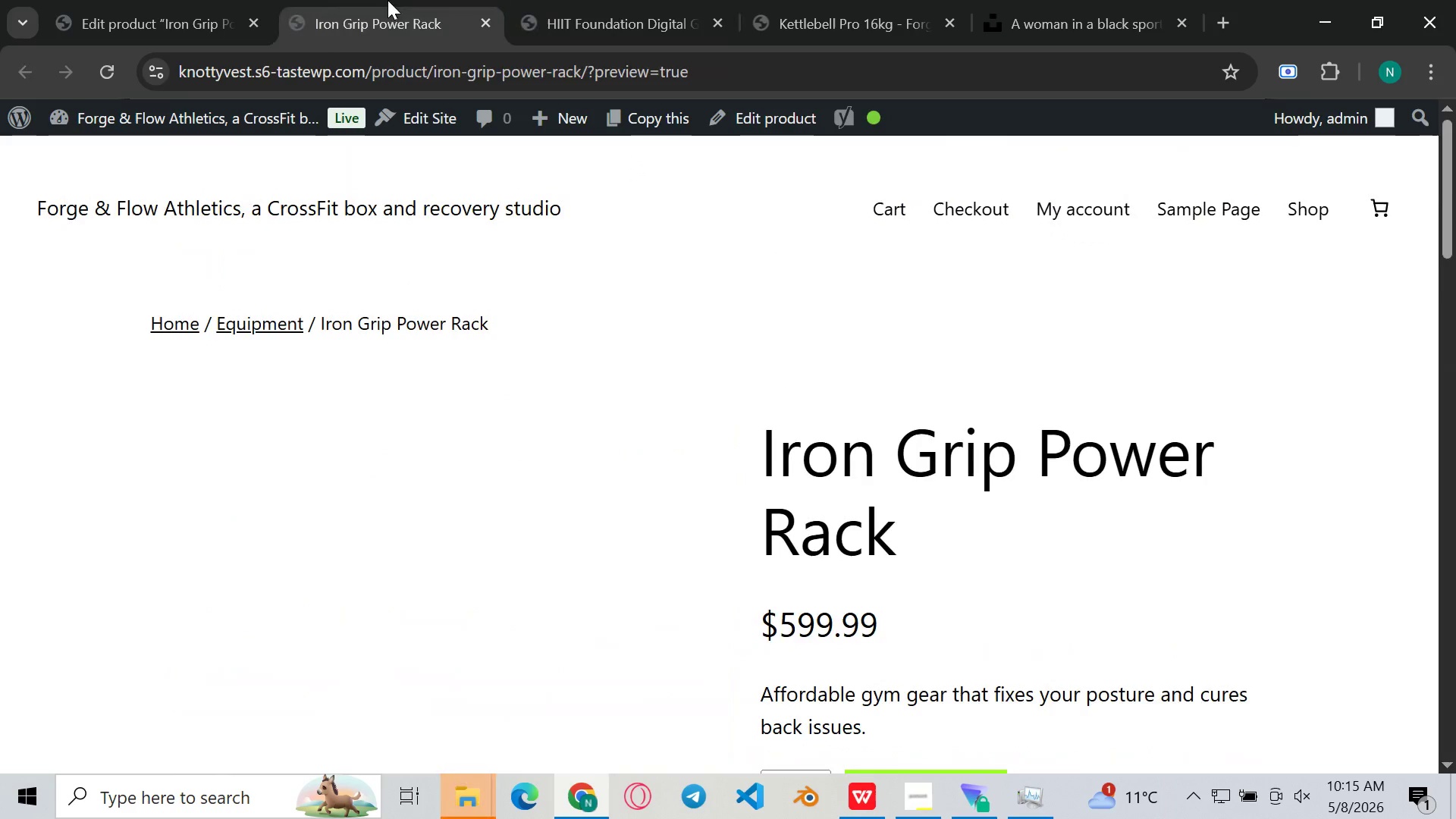 
scroll: coordinate [777, 264], scroll_direction: down, amount: 13.0
 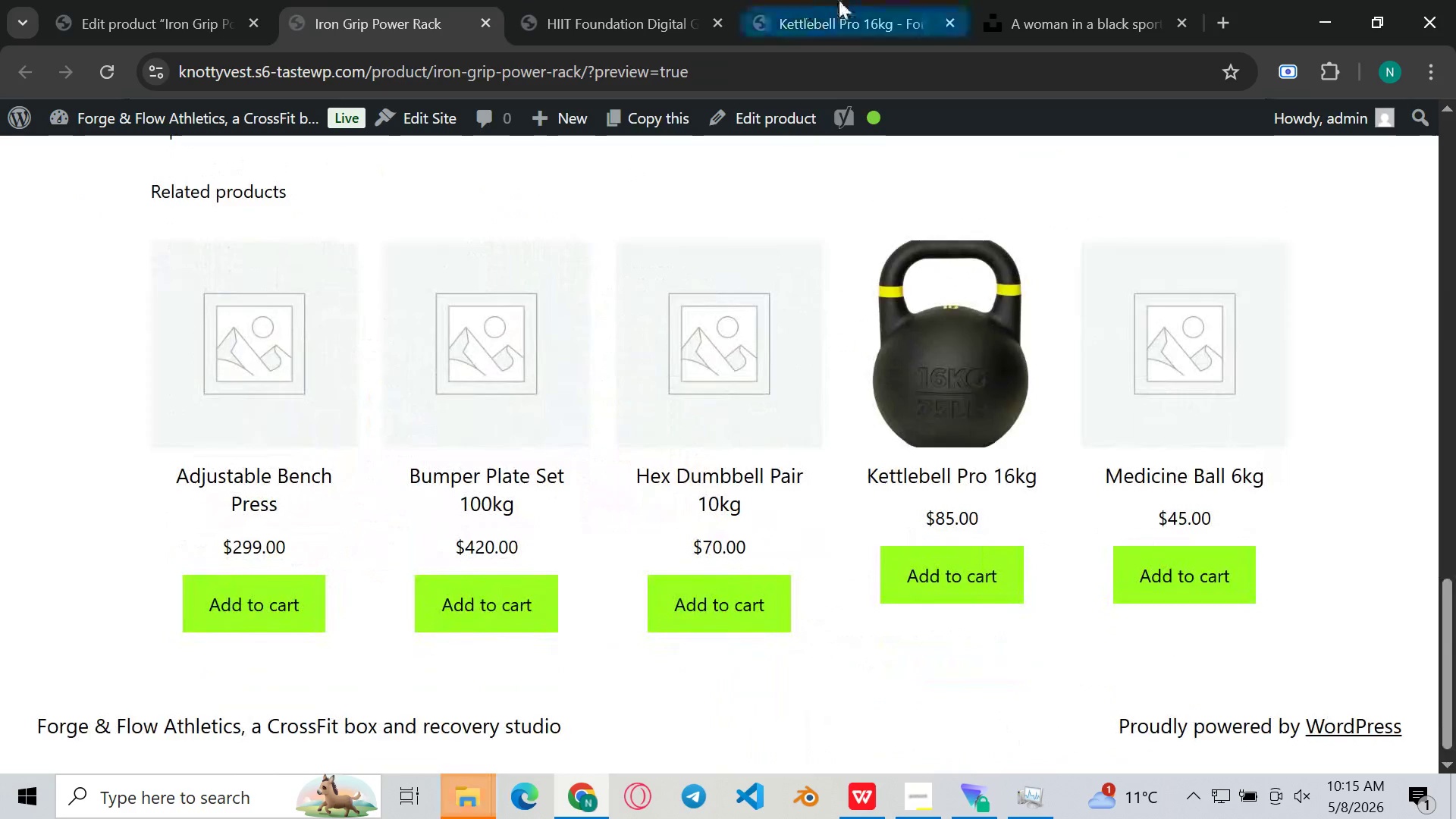 
left_click([839, 0])
 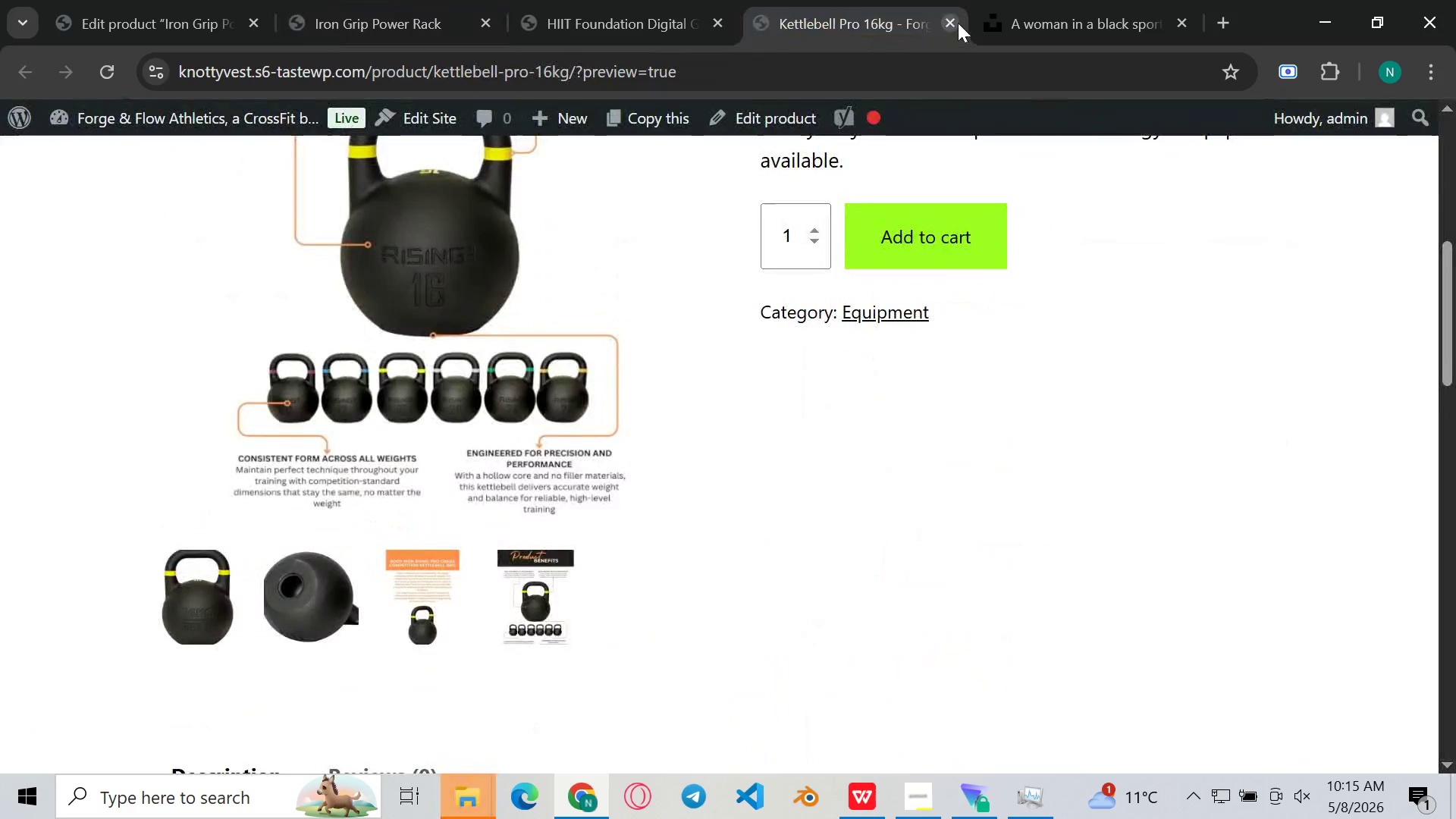 
left_click([946, 15])
 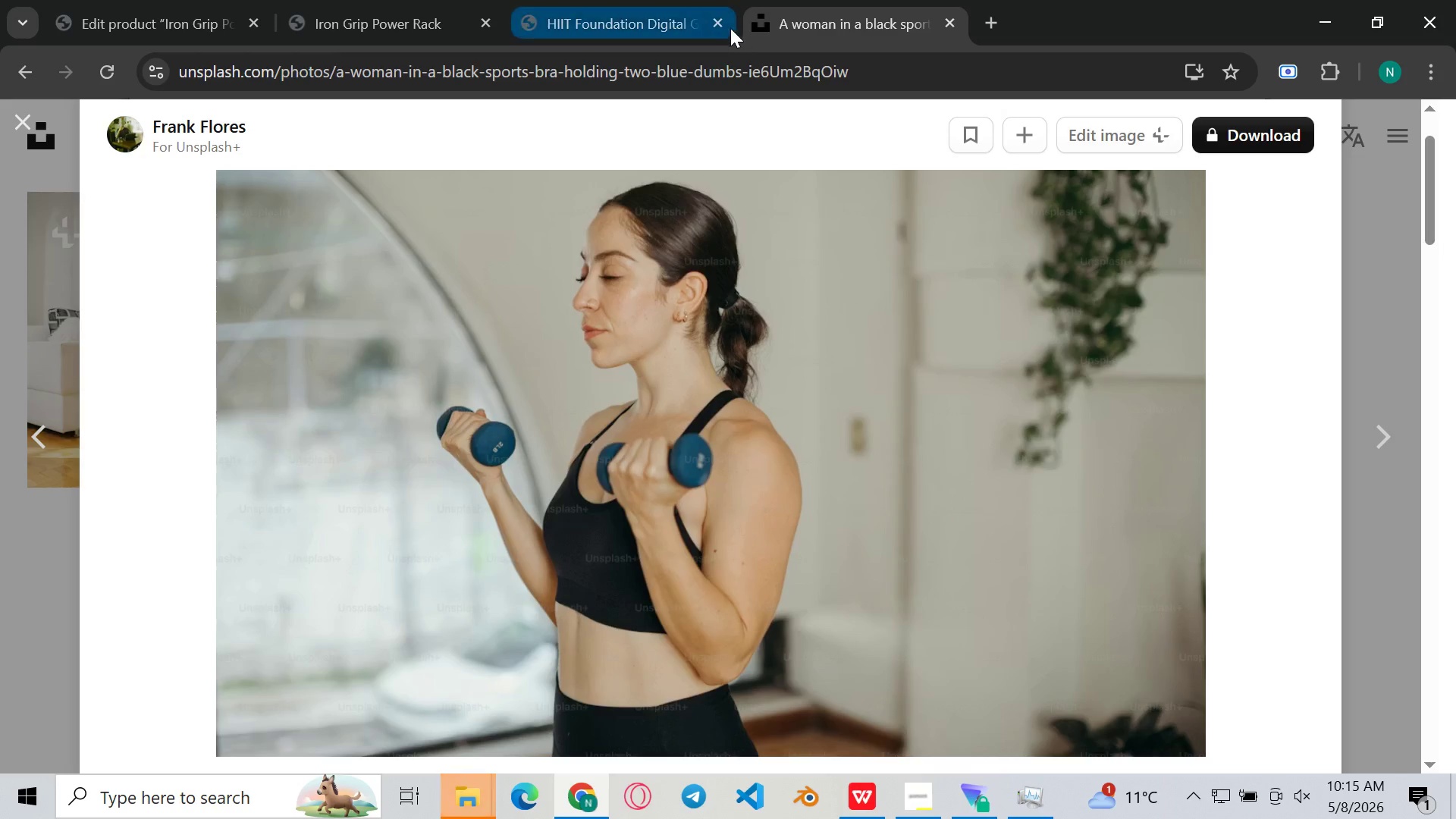 
left_click([722, 31])
 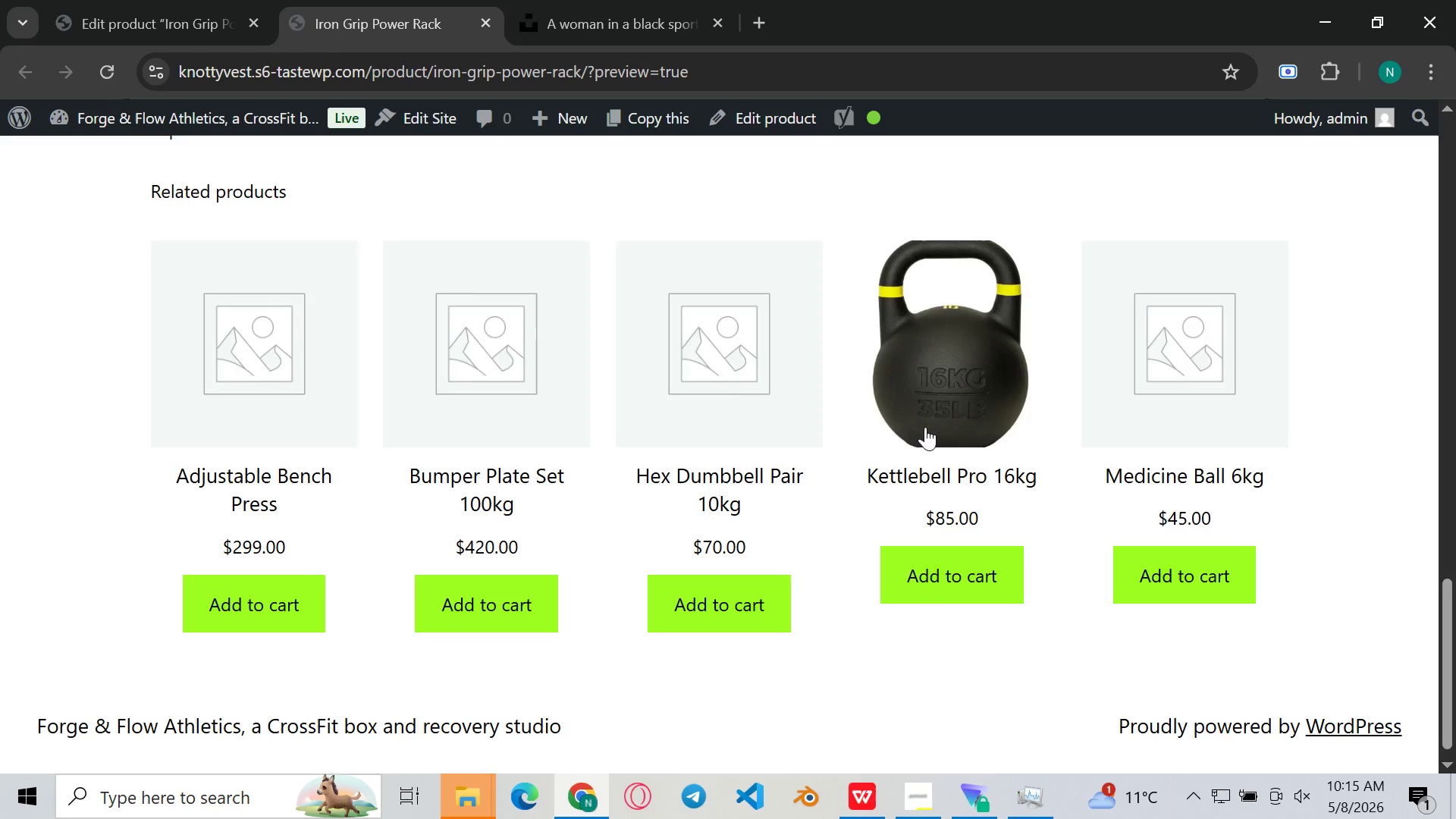 
scroll: coordinate [921, 357], scroll_direction: up, amount: 16.0
 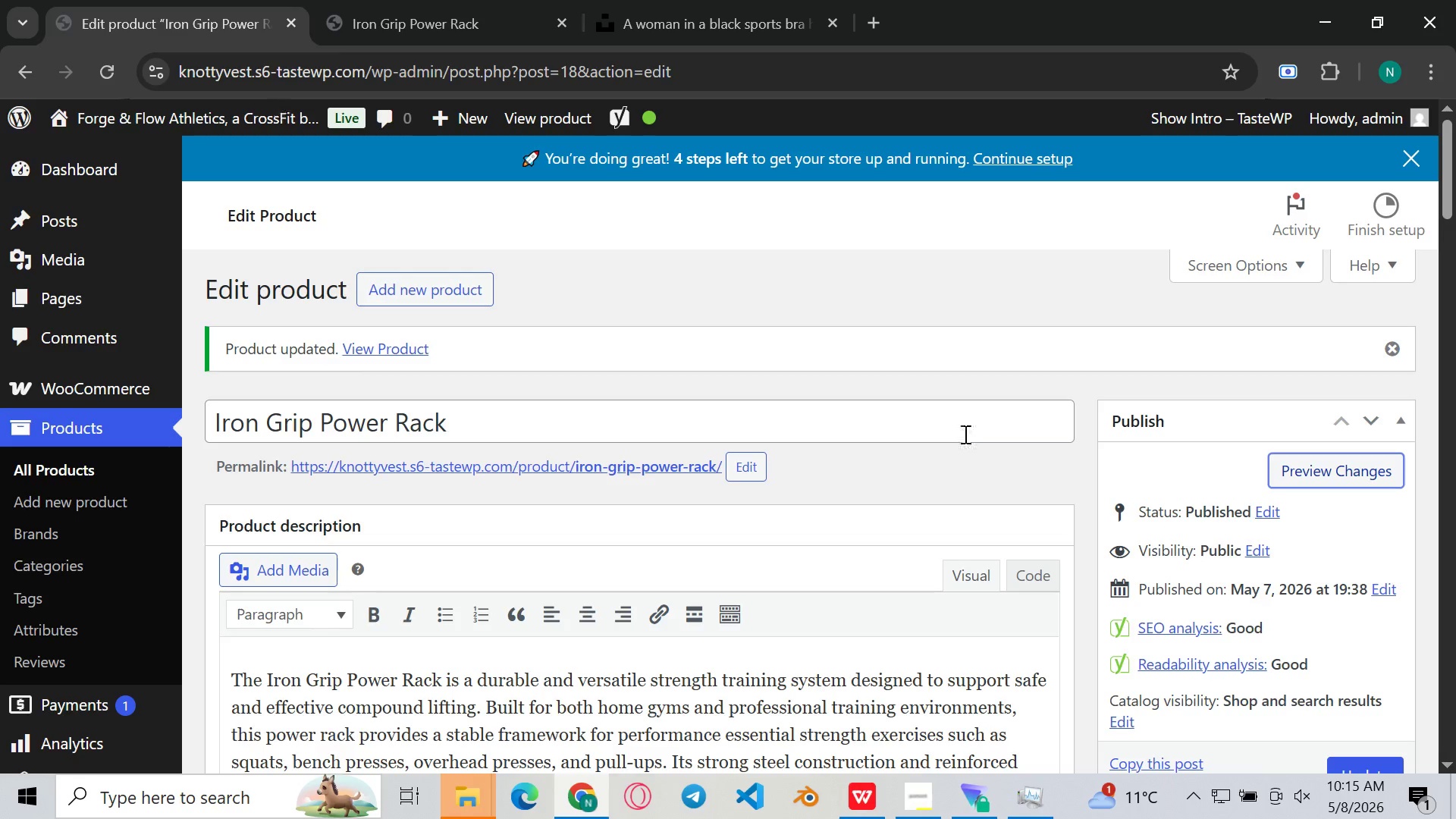 
scroll: coordinate [1170, 642], scroll_direction: down, amount: 7.0
 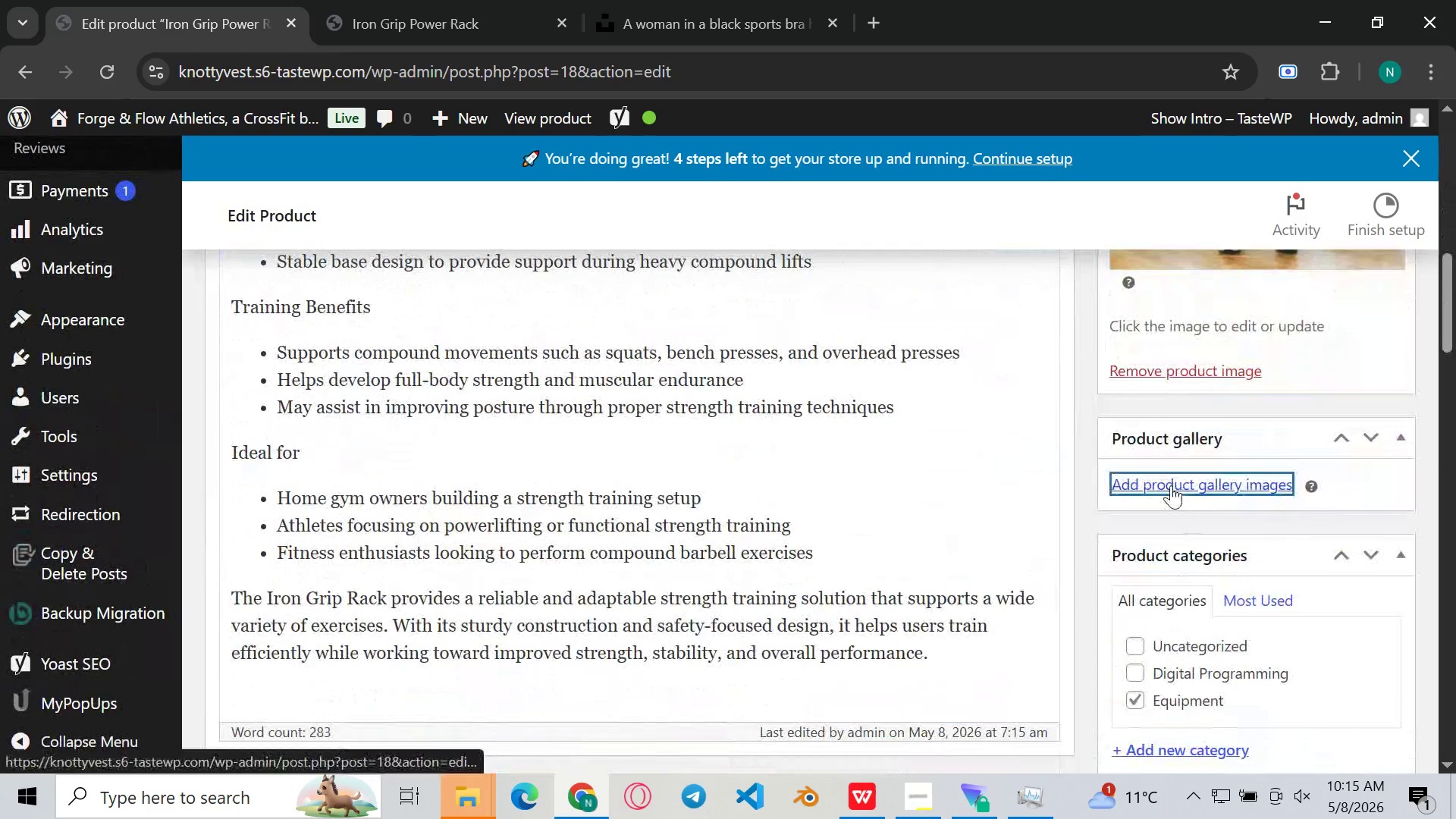 
left_click([1171, 485])
 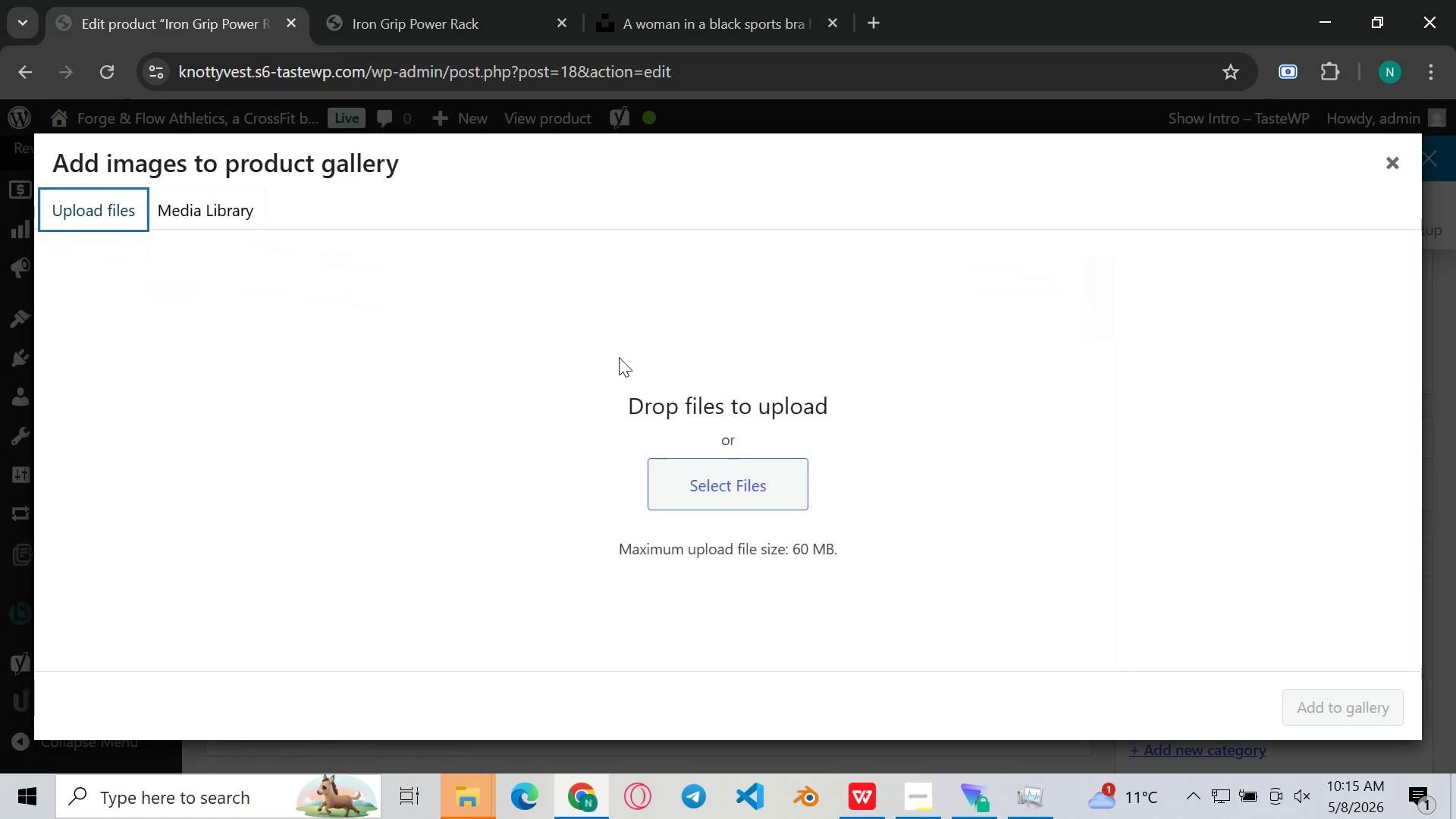 
mouse_move([767, 479])
 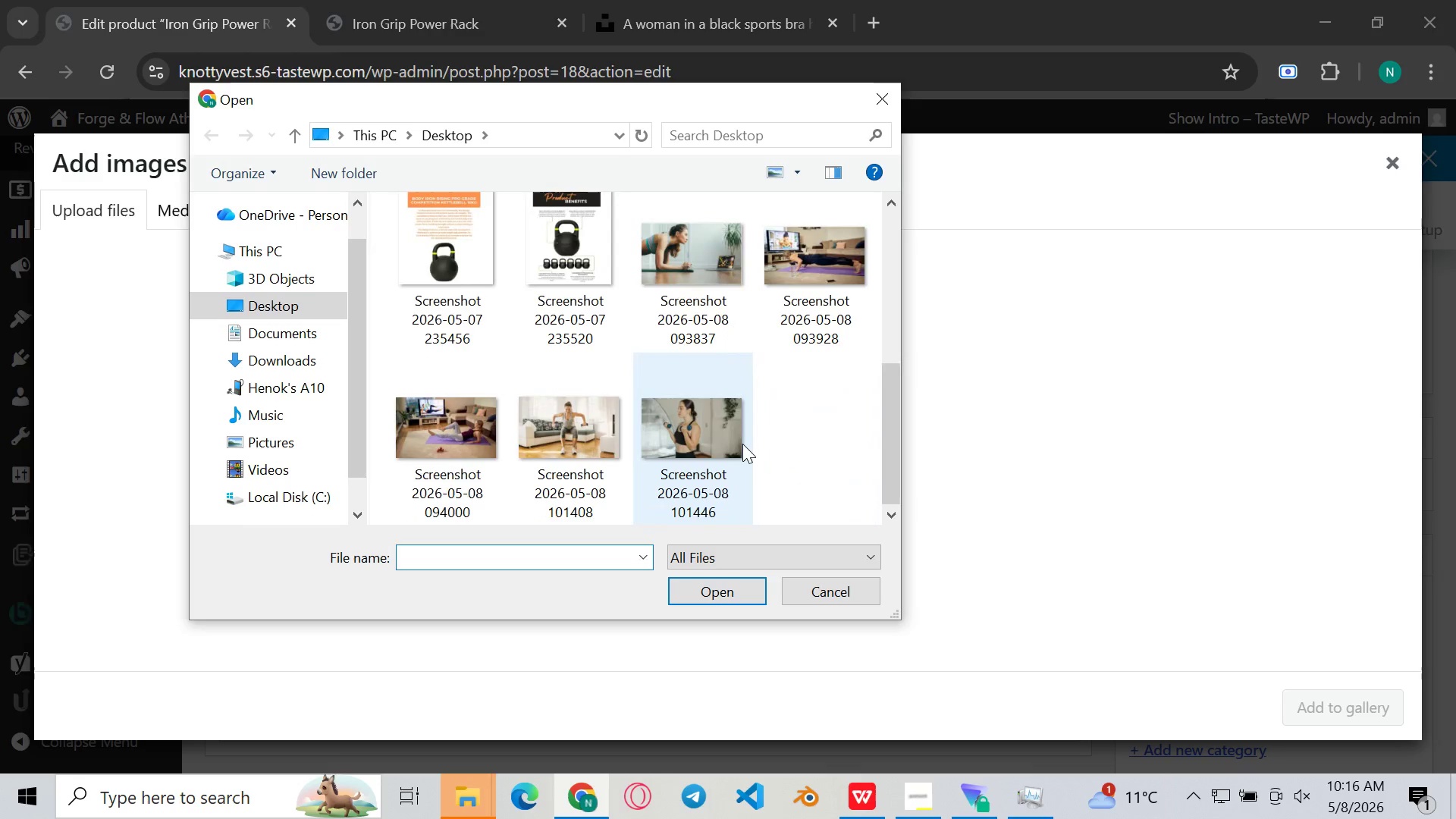 
scroll: coordinate [745, 446], scroll_direction: down, amount: 6.0
 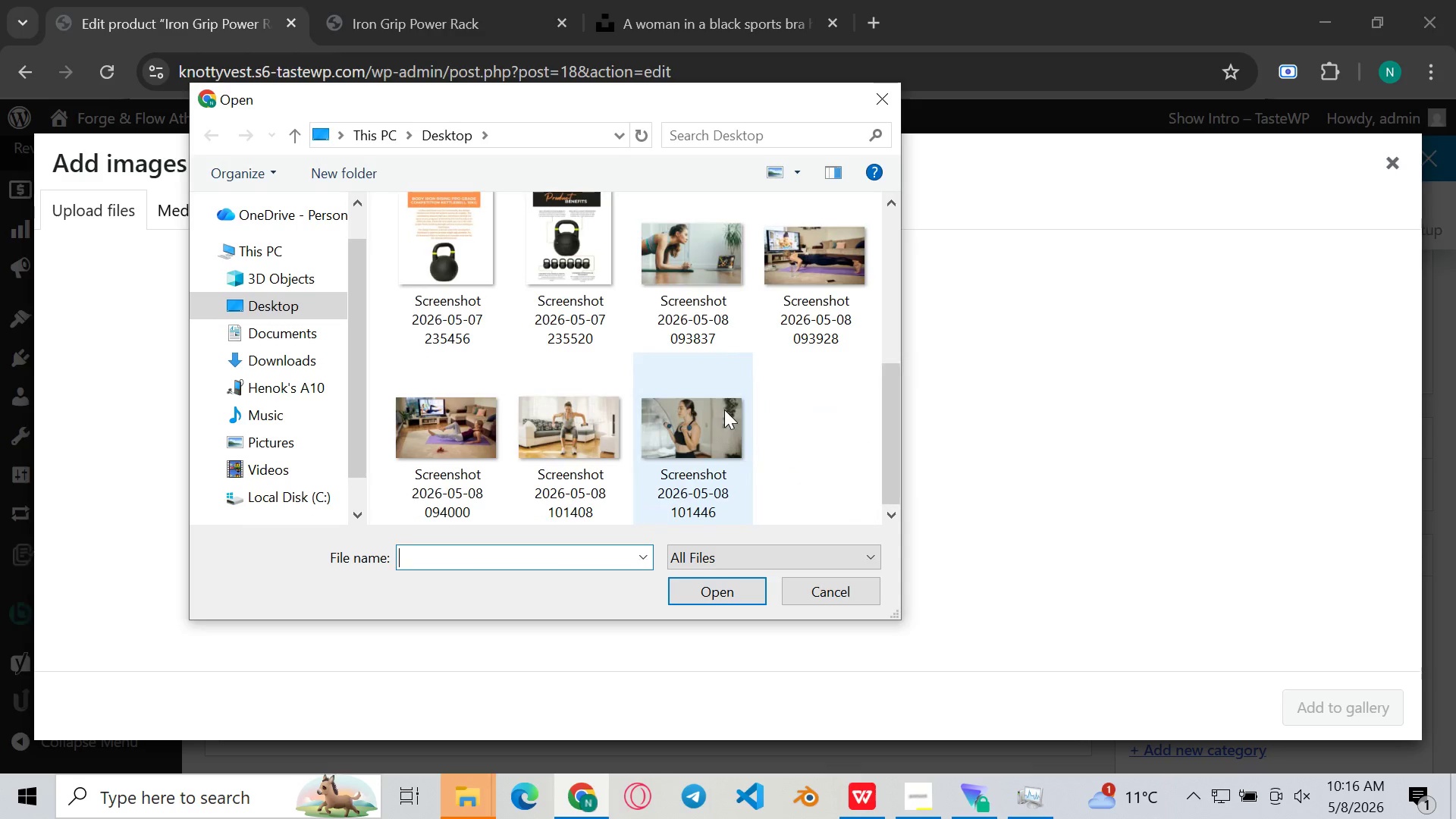 
left_click([723, 407])
 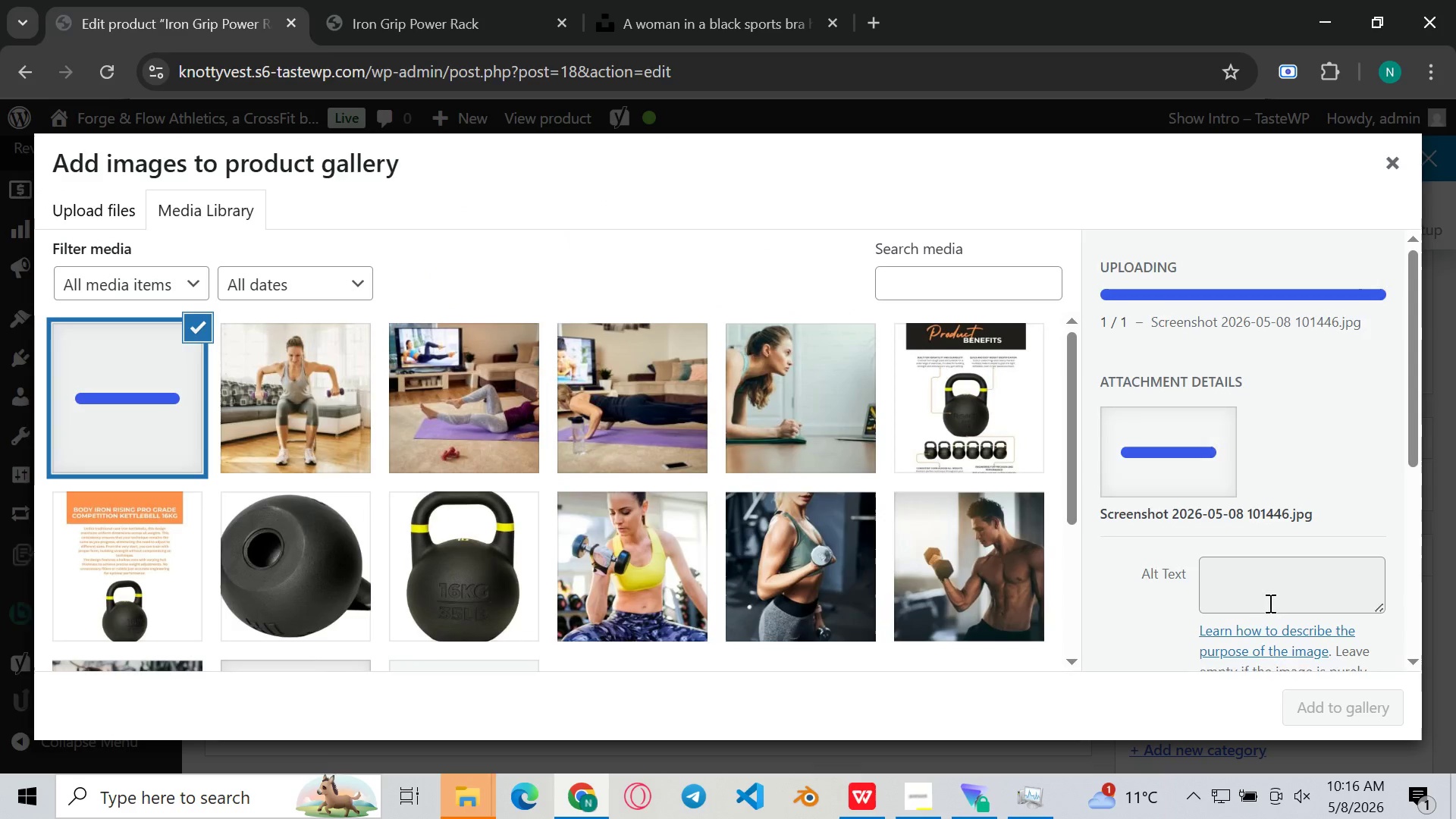 
scroll: coordinate [1270, 603], scroll_direction: down, amount: 6.0
 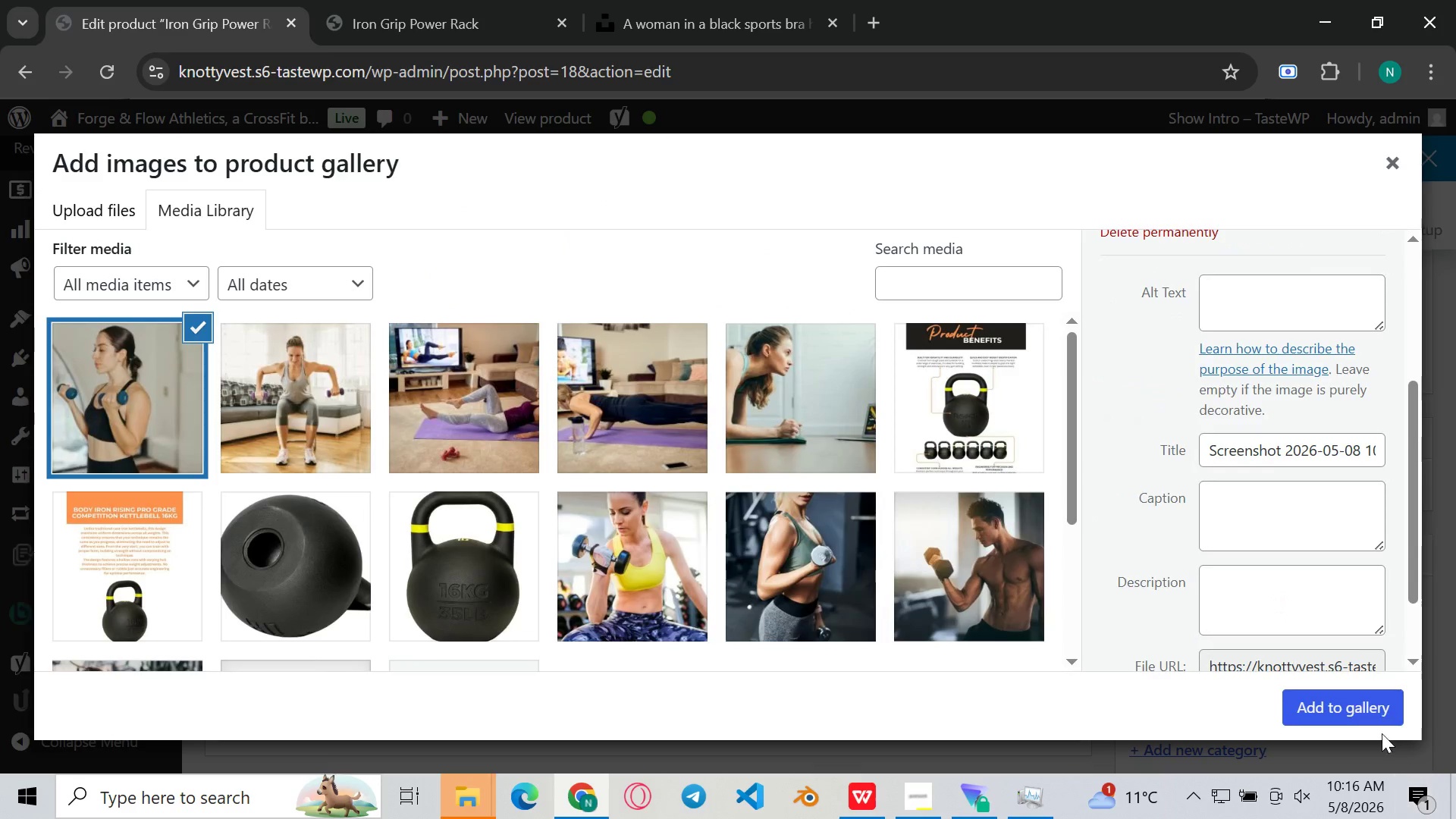 
left_click([1367, 704])
 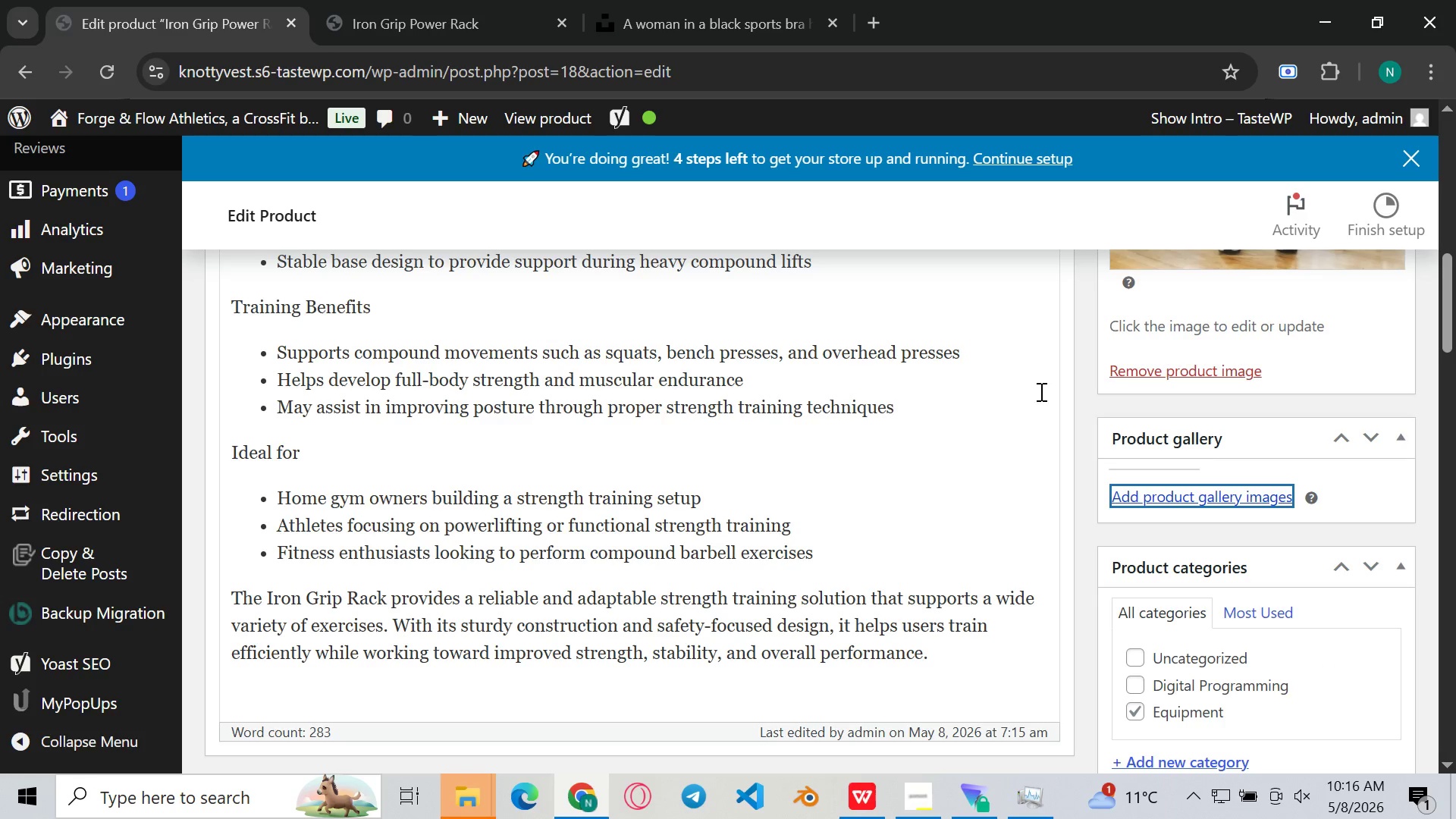 
scroll: coordinate [1274, 466], scroll_direction: up, amount: 5.0
 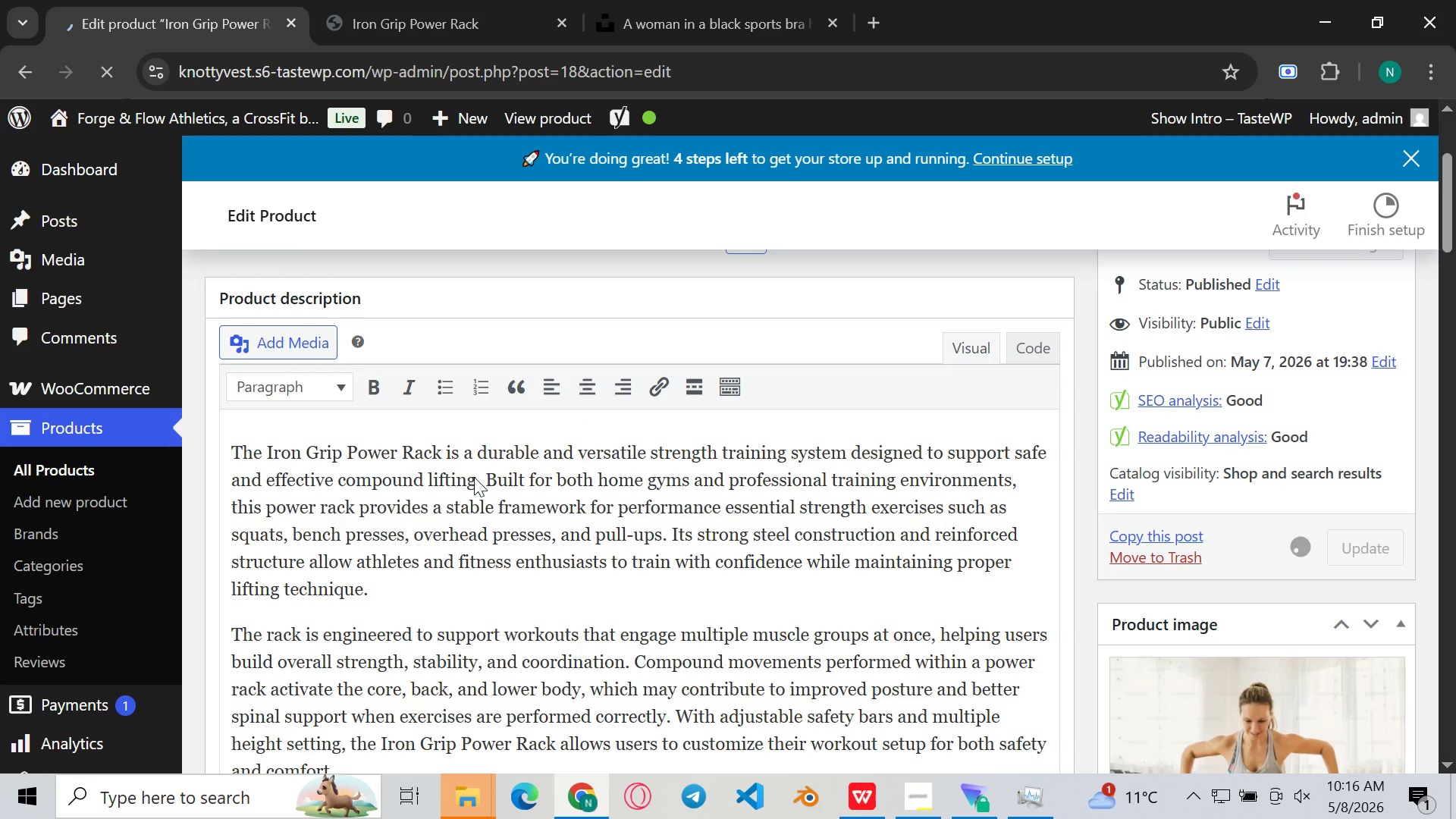 
wait(8.37)
 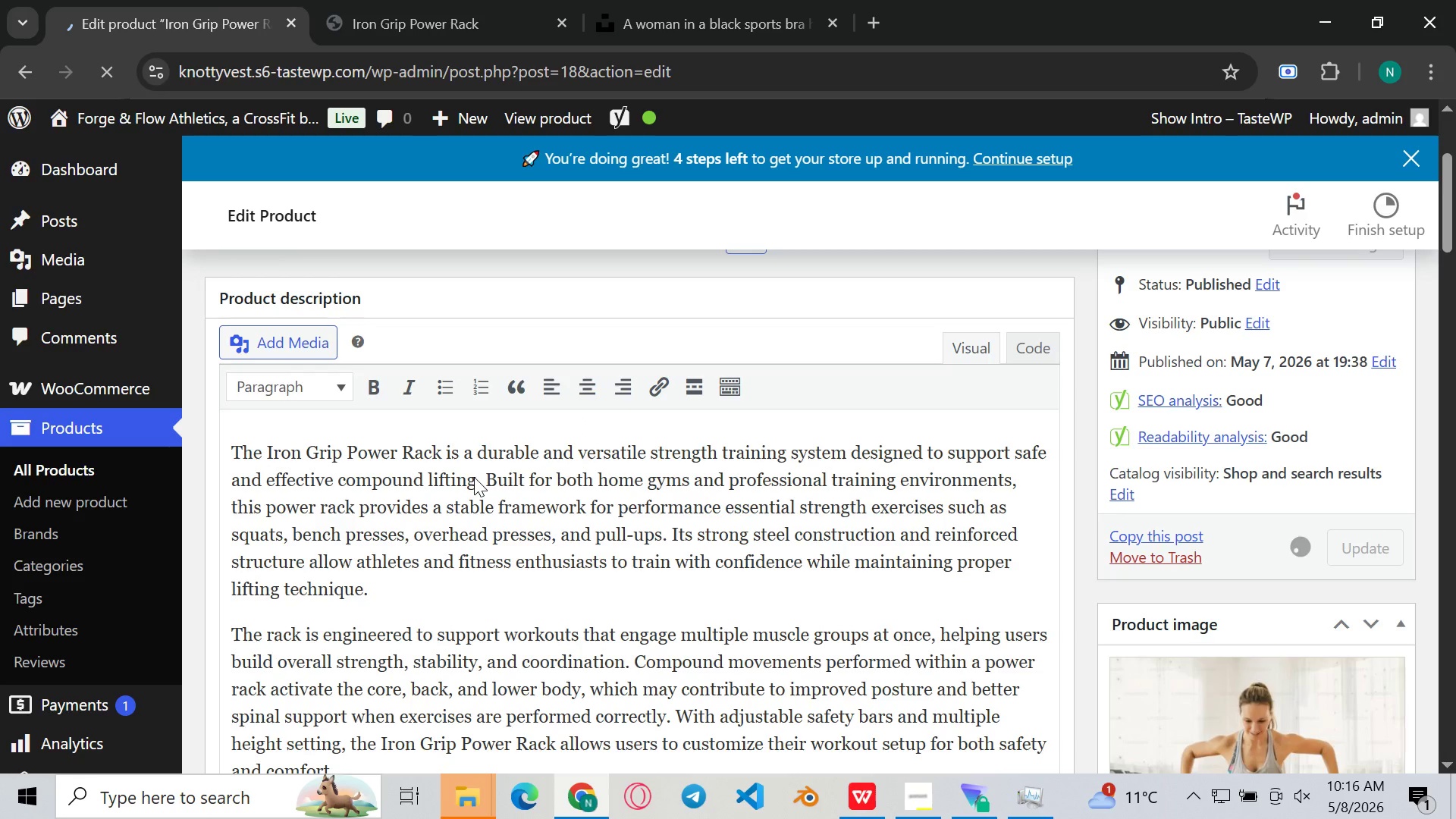 
left_click([115, 471])
 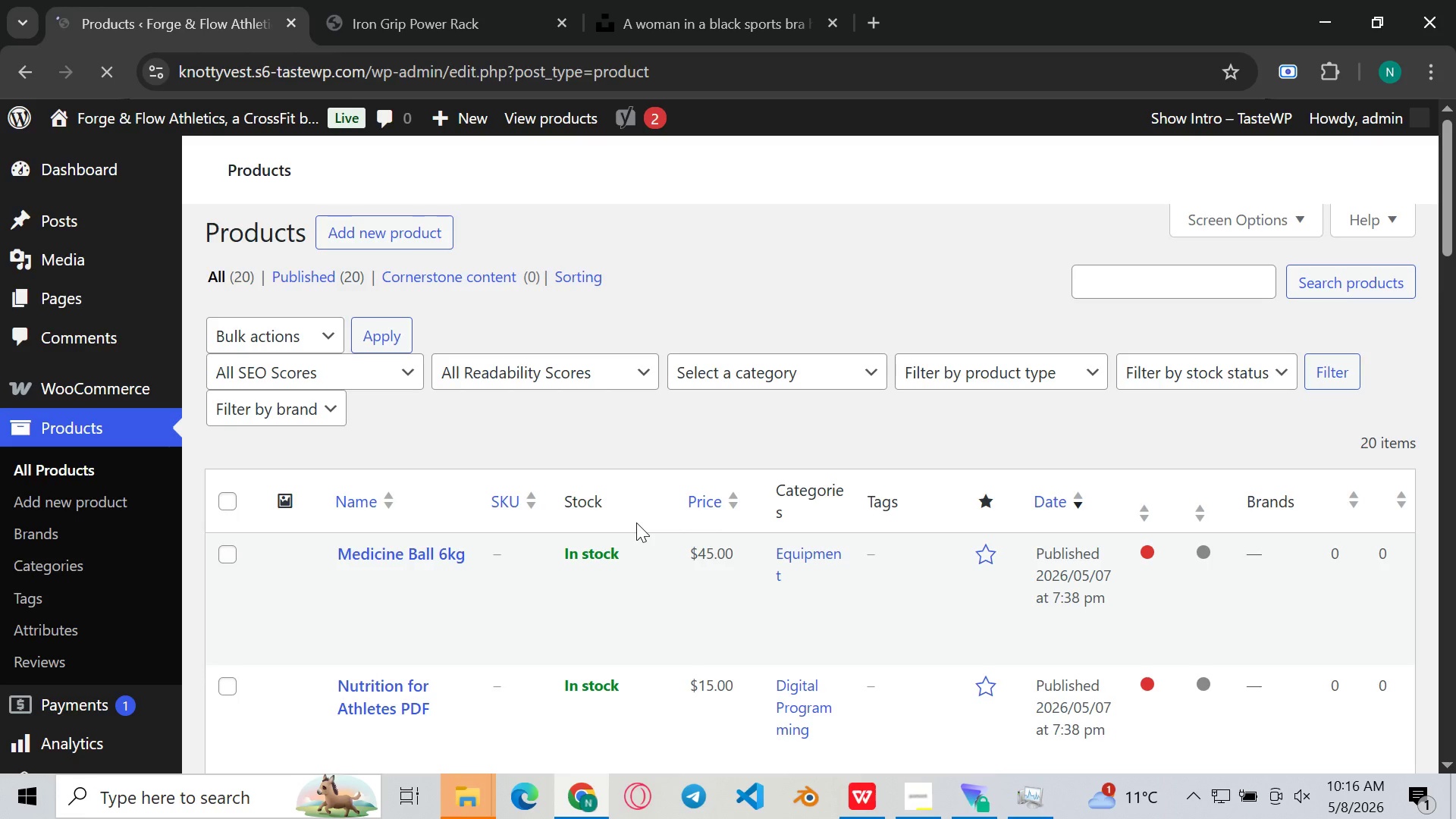 
scroll: coordinate [650, 523], scroll_direction: down, amount: 7.0
 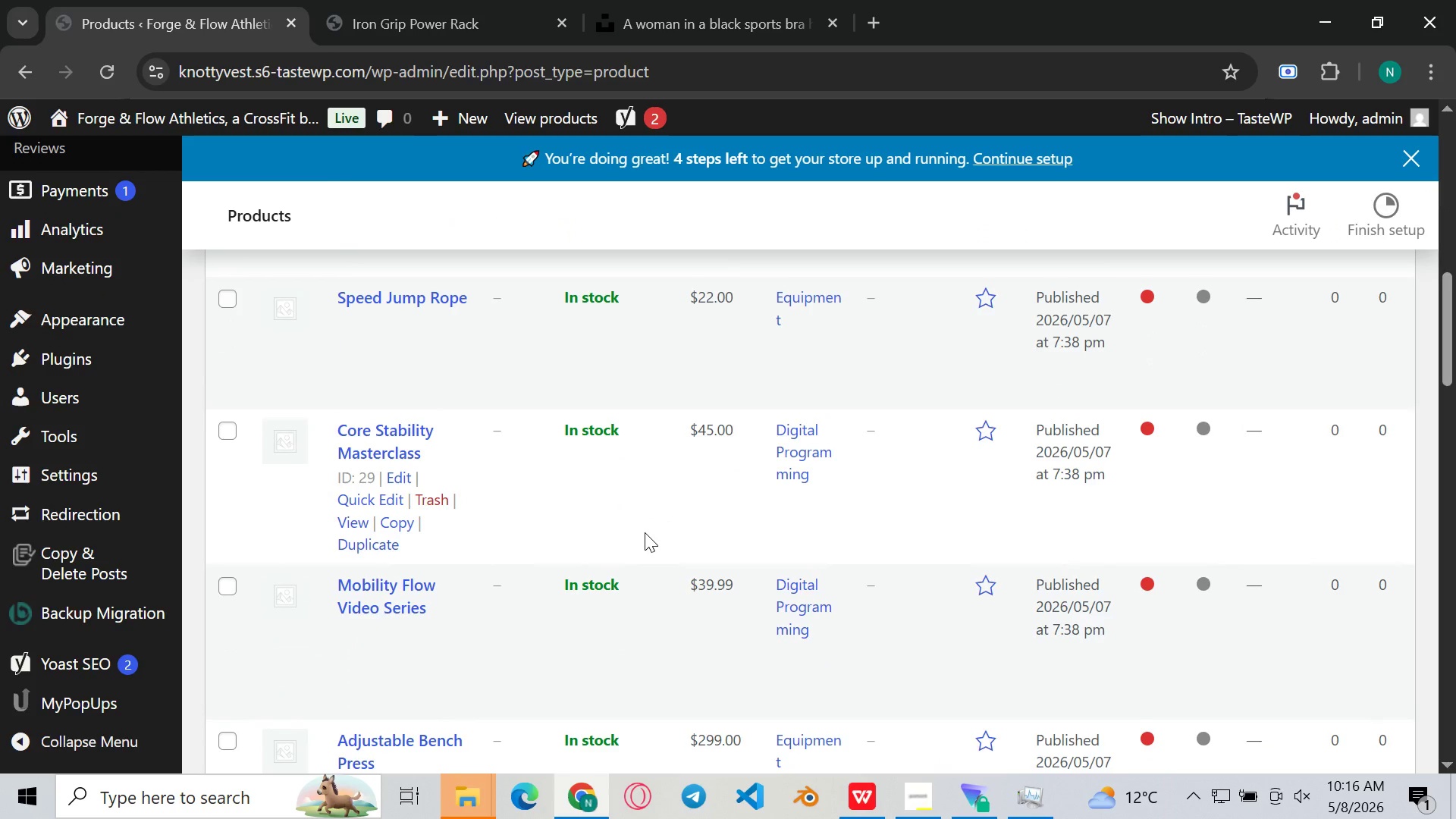 
wait(11.44)
 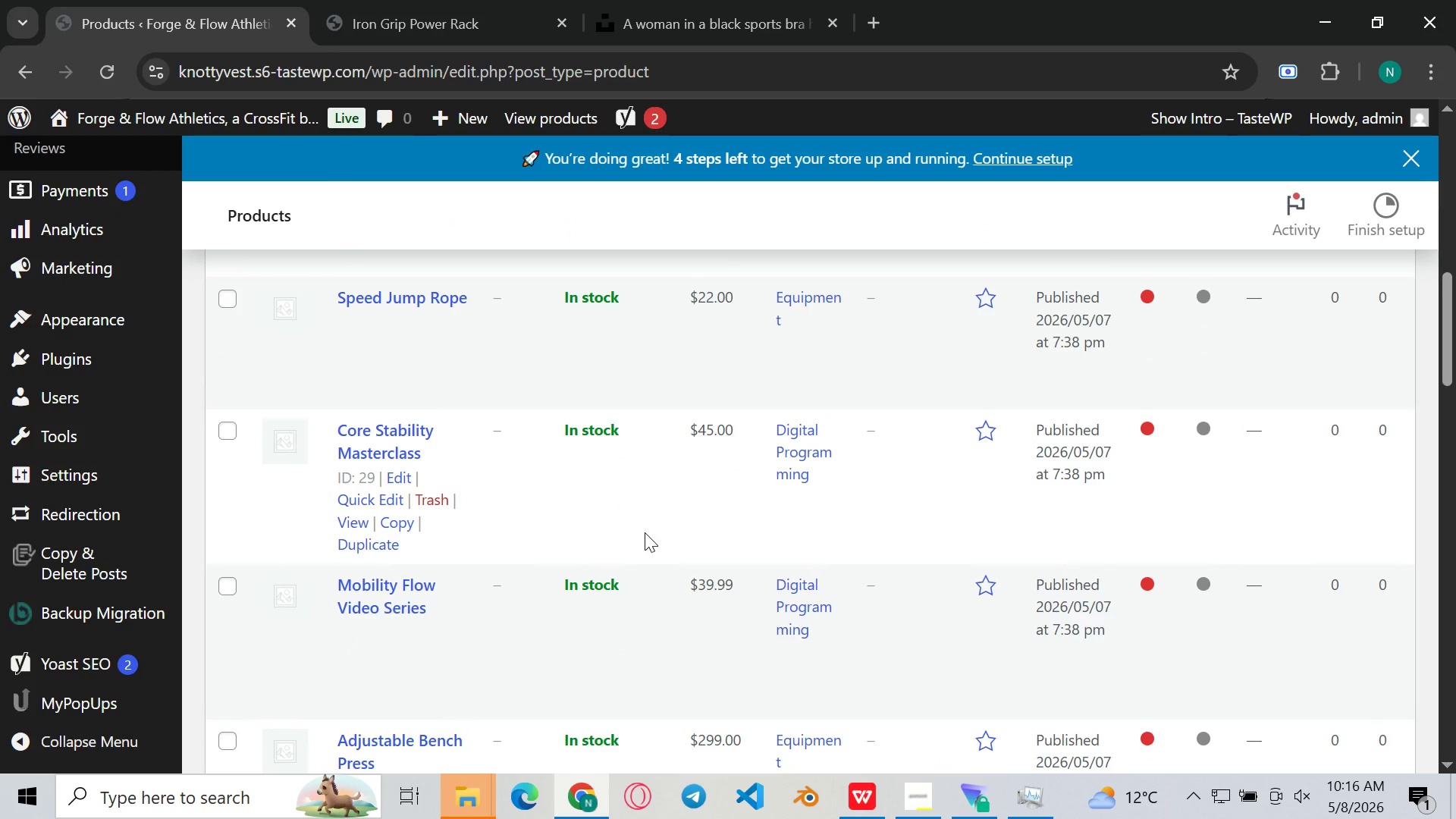 
scroll: coordinate [638, 542], scroll_direction: down, amount: 15.0
 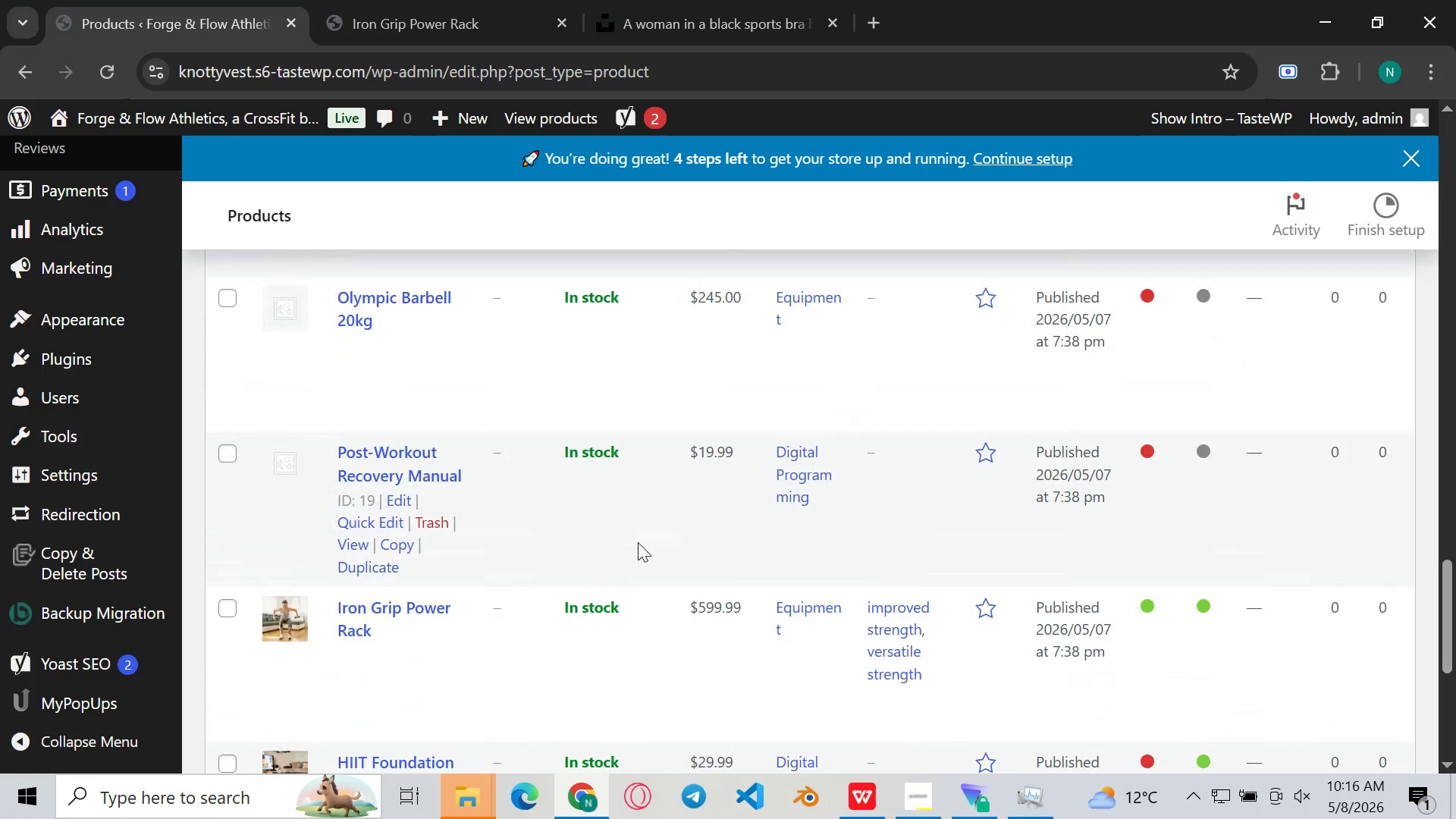 
scroll: coordinate [638, 542], scroll_direction: none, amount: 0.0
 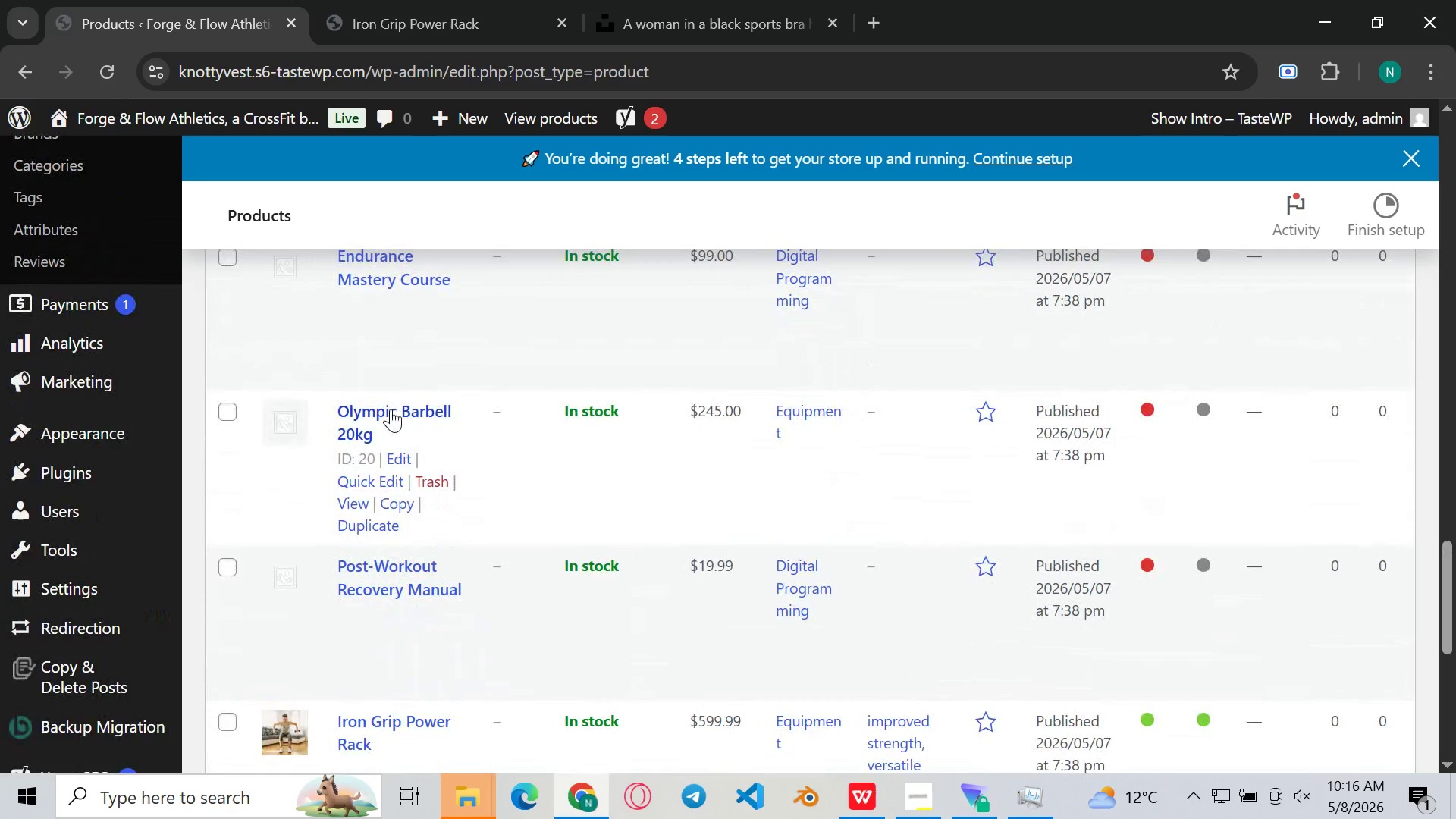 
left_click([410, 406])
 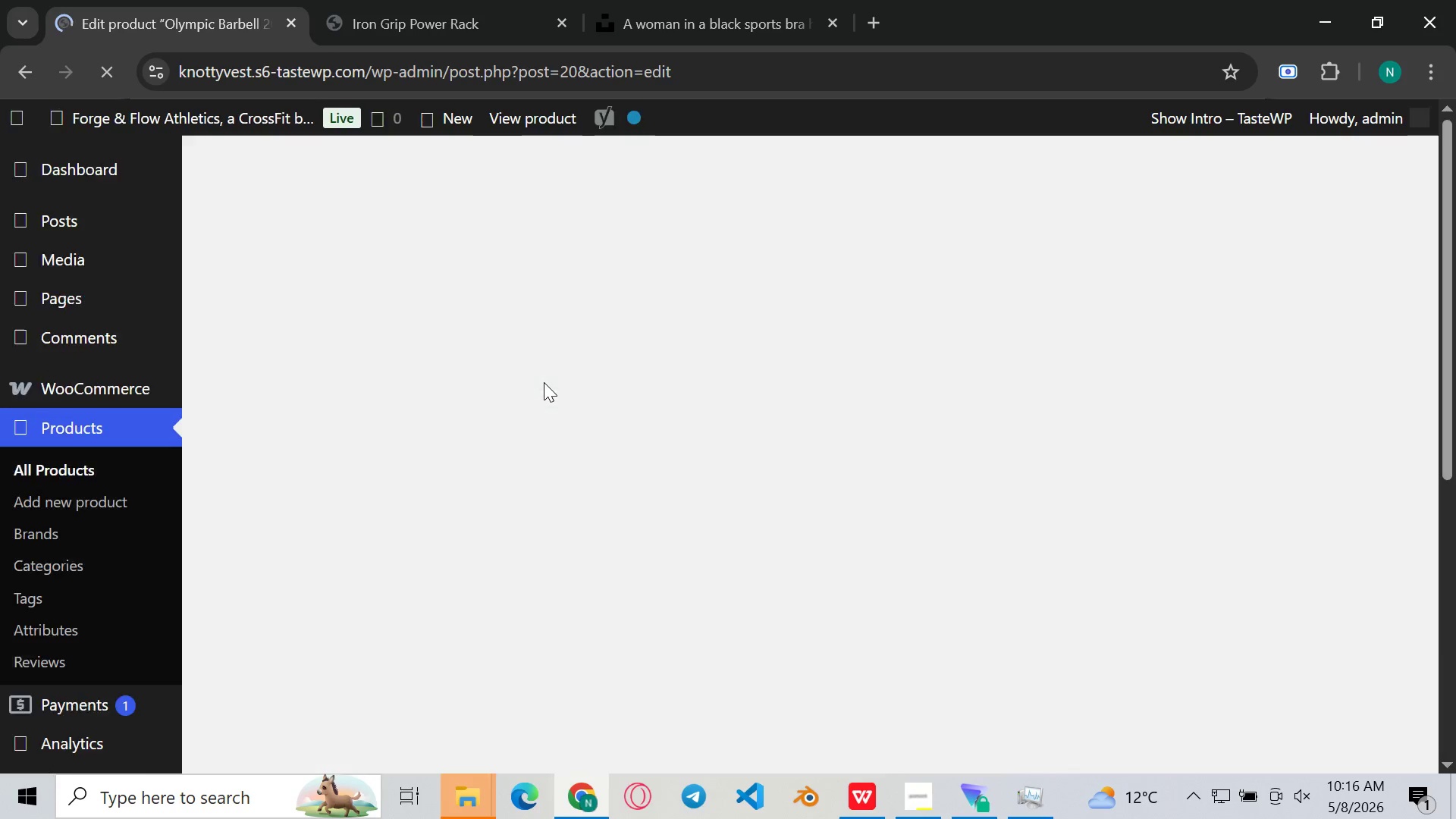 
wait(8.2)
 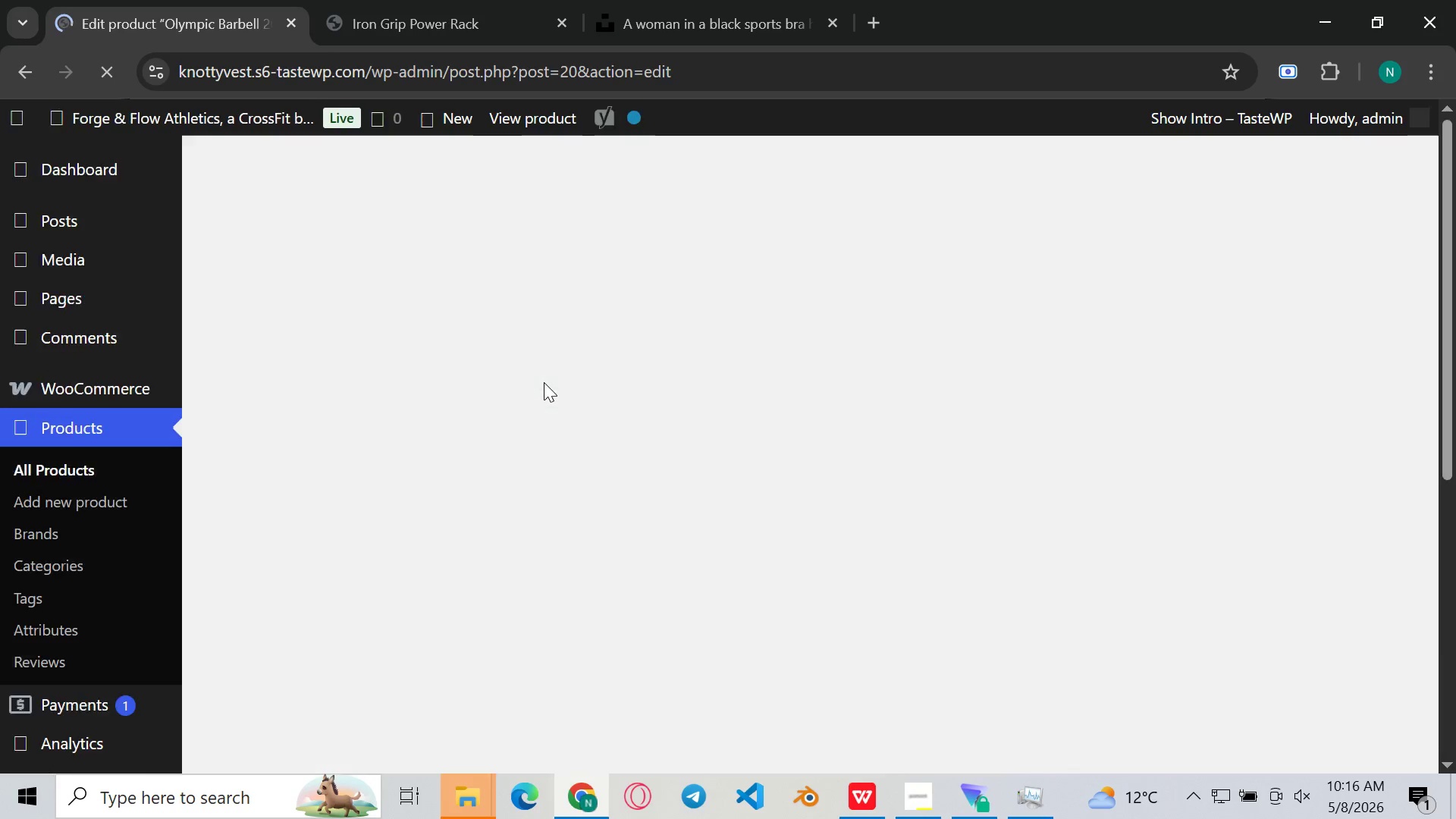 
left_click([540, 389])
 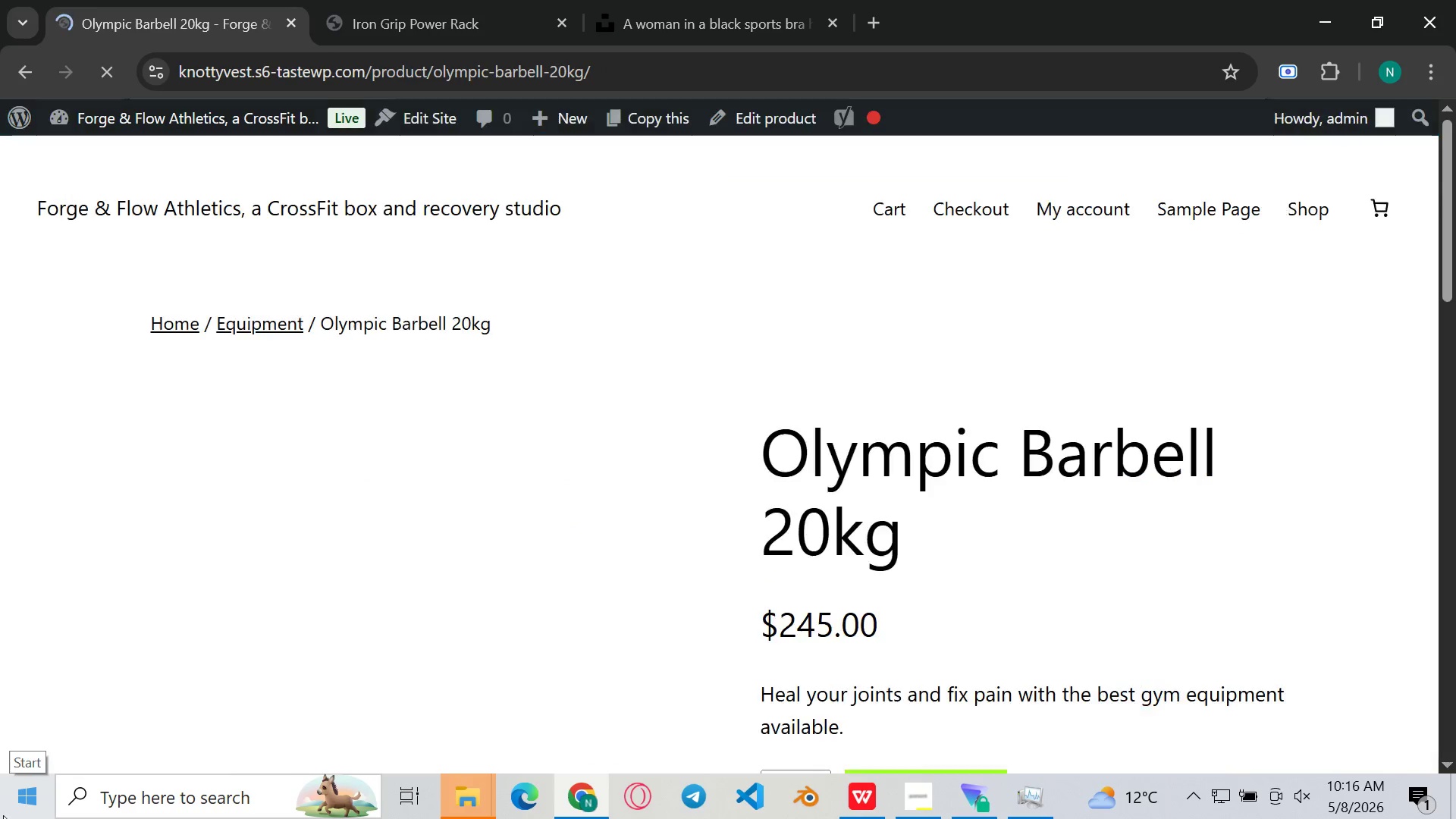 
mouse_move([2, 783])
 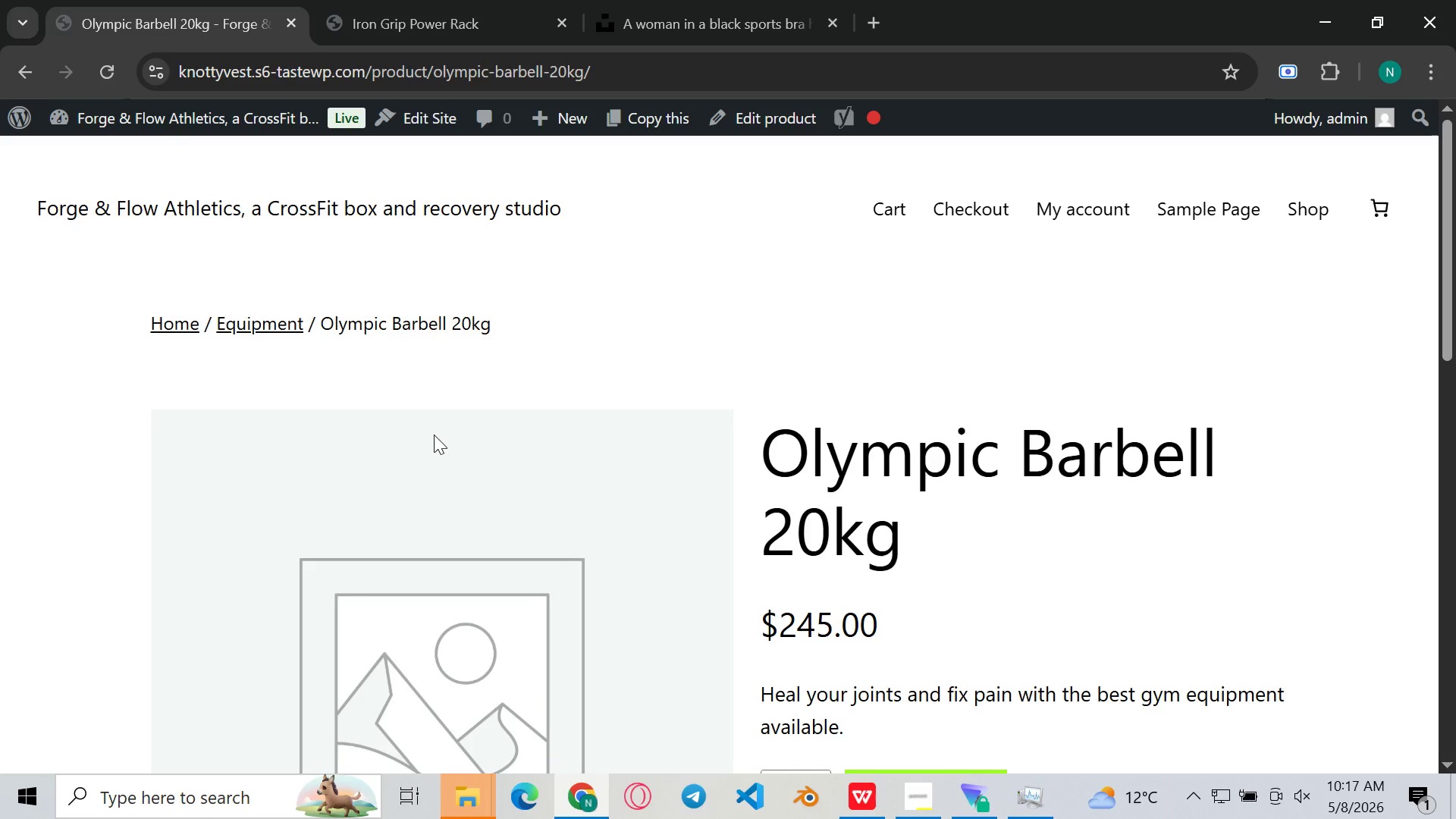 
wait(33.3)
 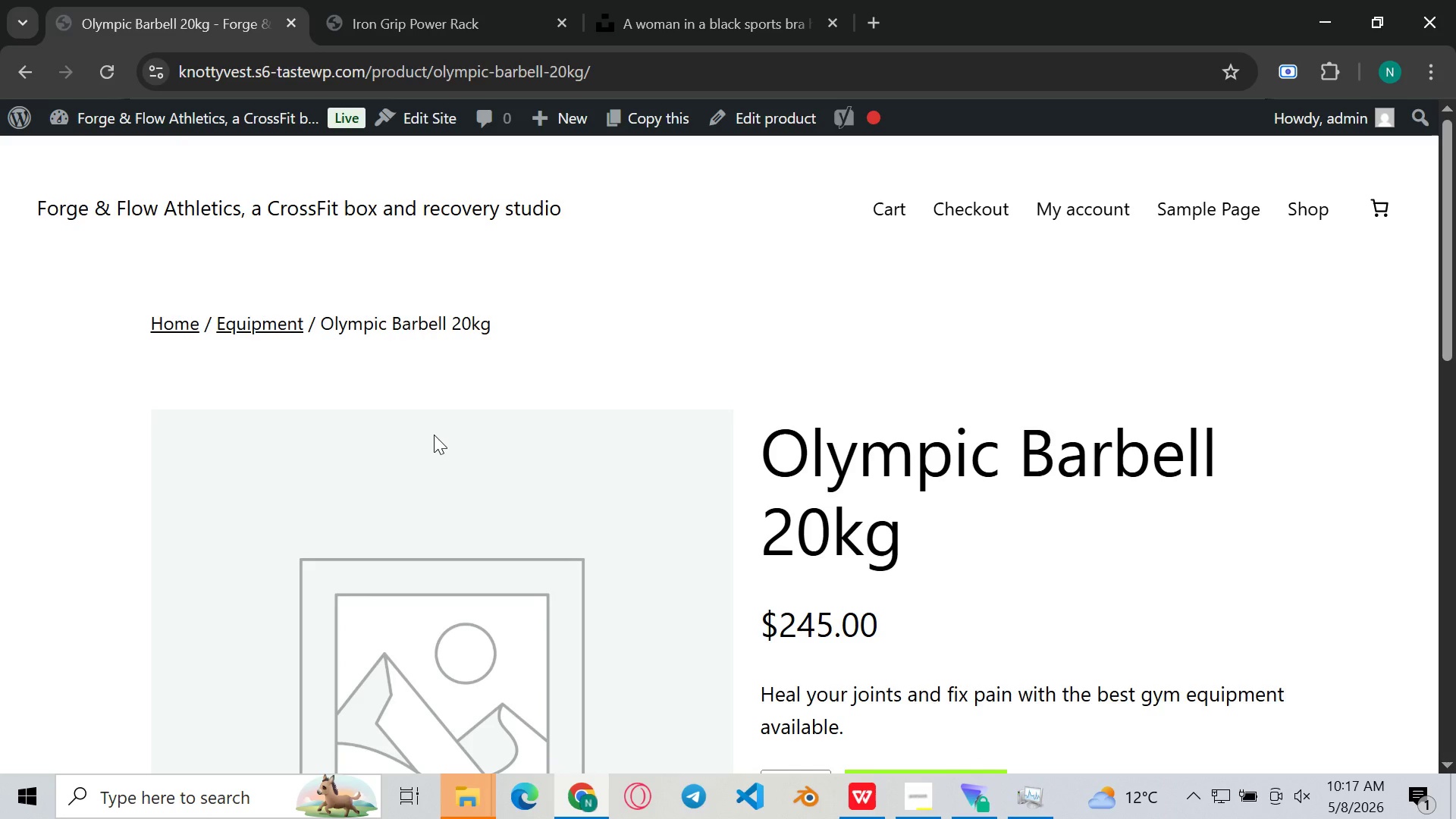 
scroll: coordinate [466, 122], scroll_direction: up, amount: 8.0
 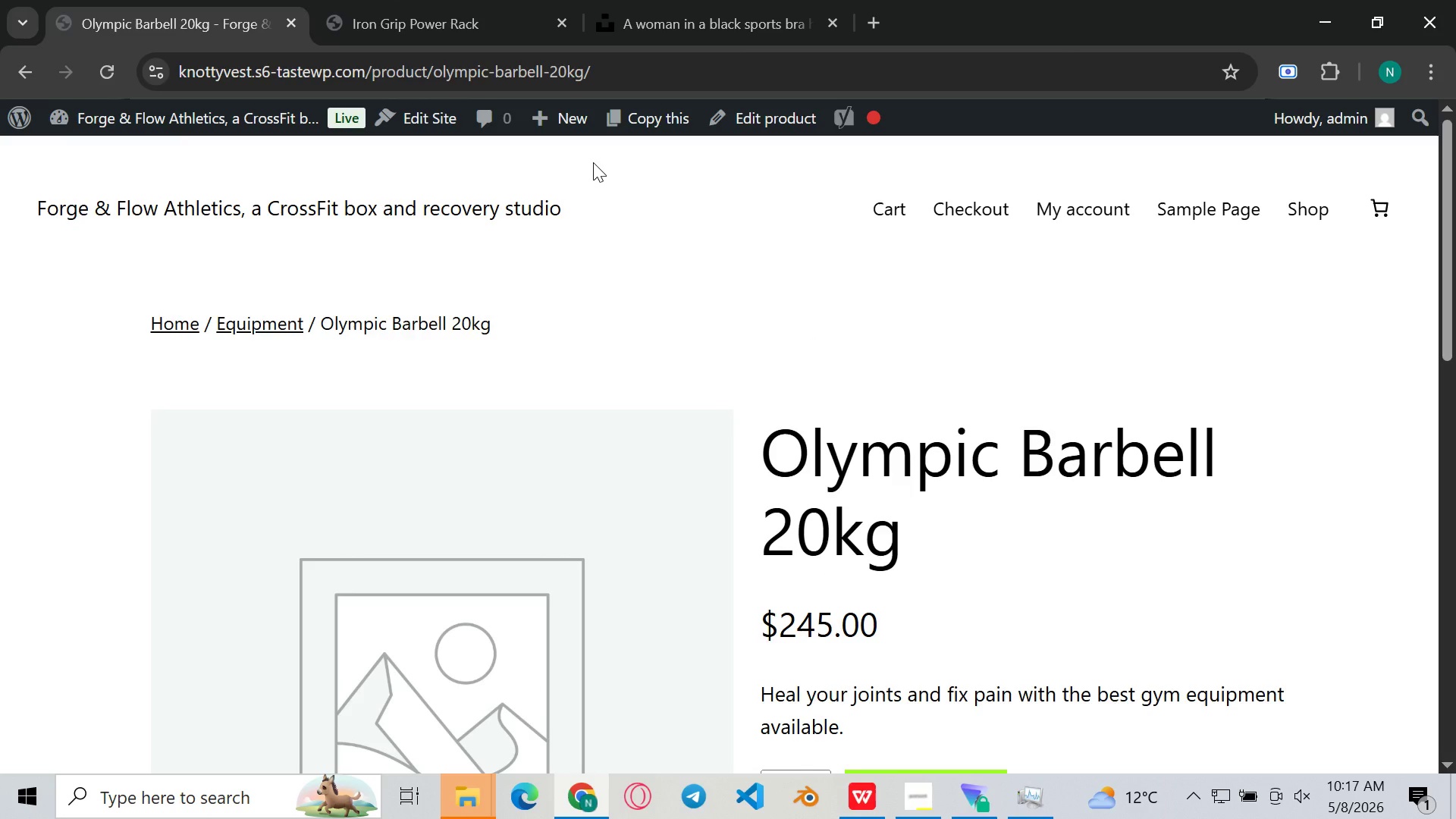 
wait(7.85)
 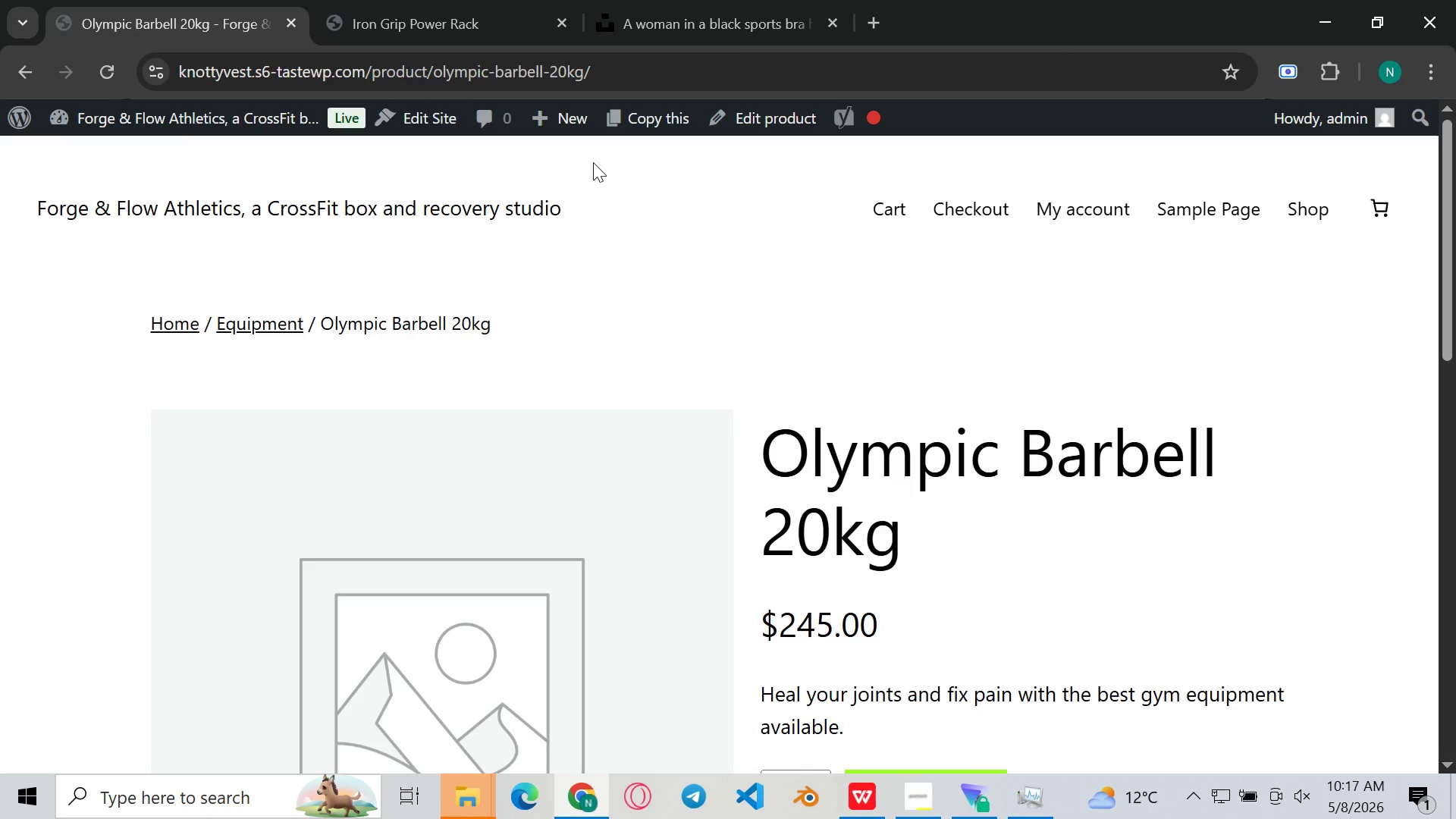 
scroll: coordinate [606, 381], scroll_direction: up, amount: 6.0
 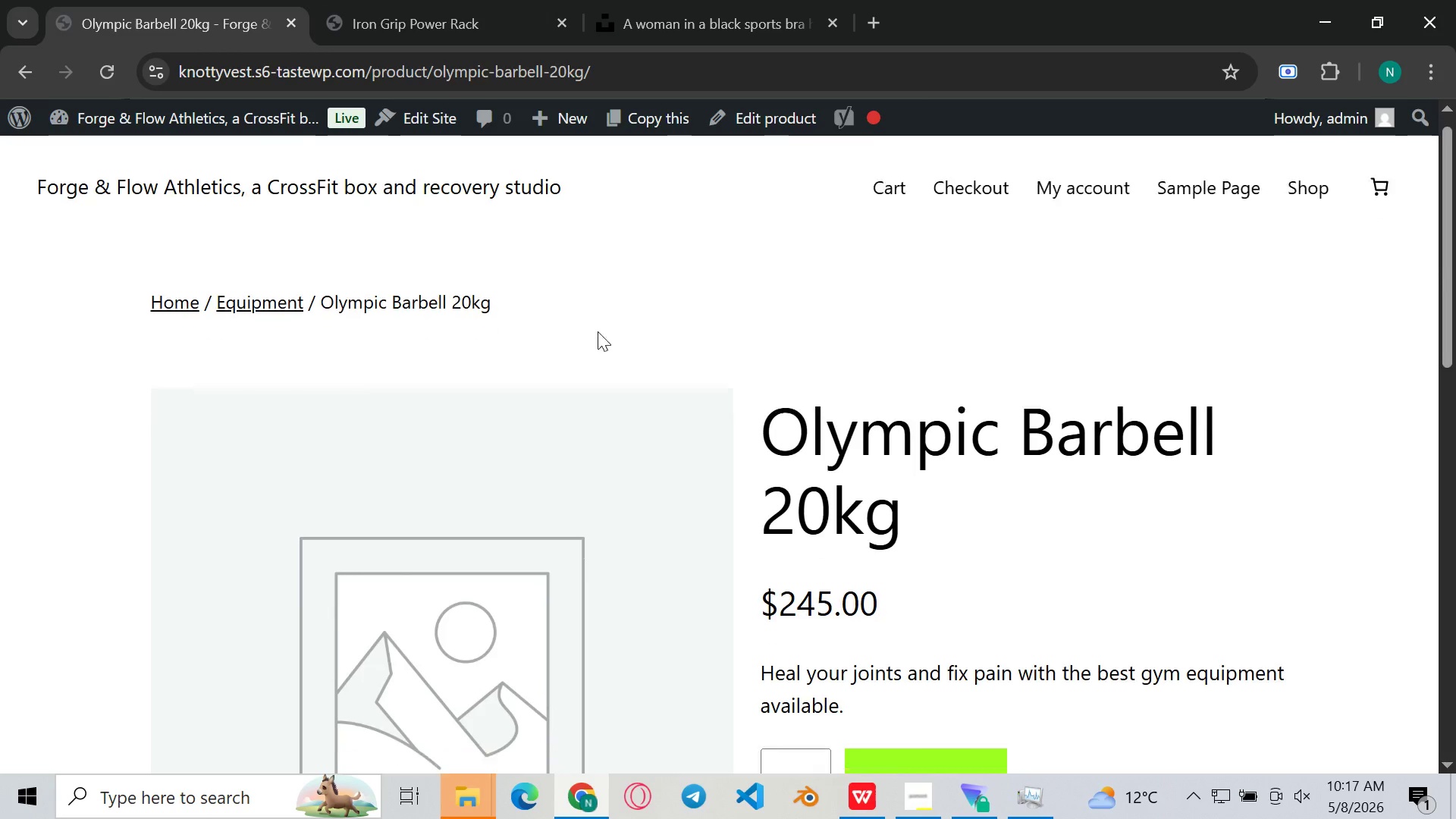 
scroll: coordinate [602, 336], scroll_direction: down, amount: 12.0
 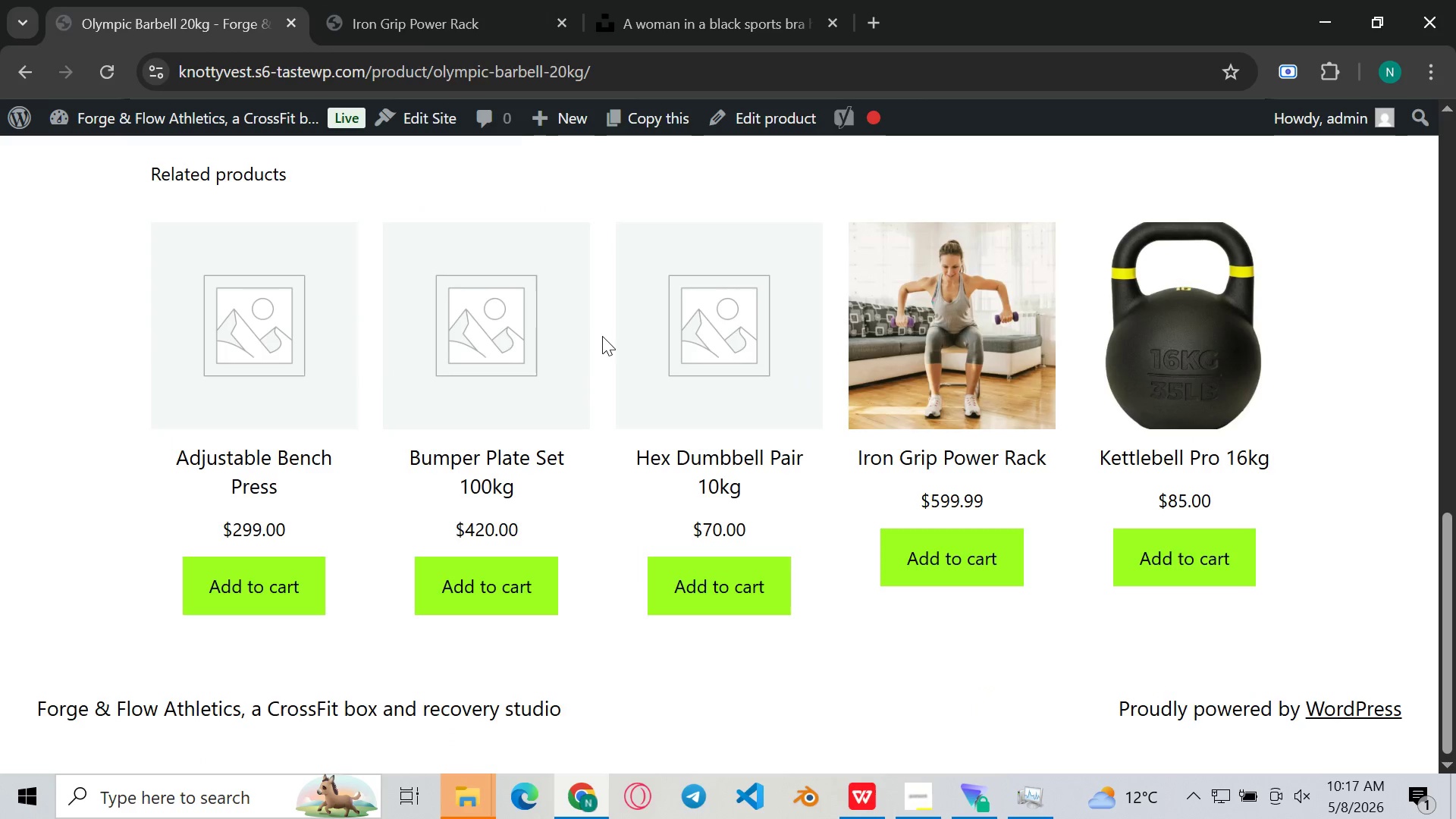 
scroll: coordinate [602, 336], scroll_direction: up, amount: 2.0
 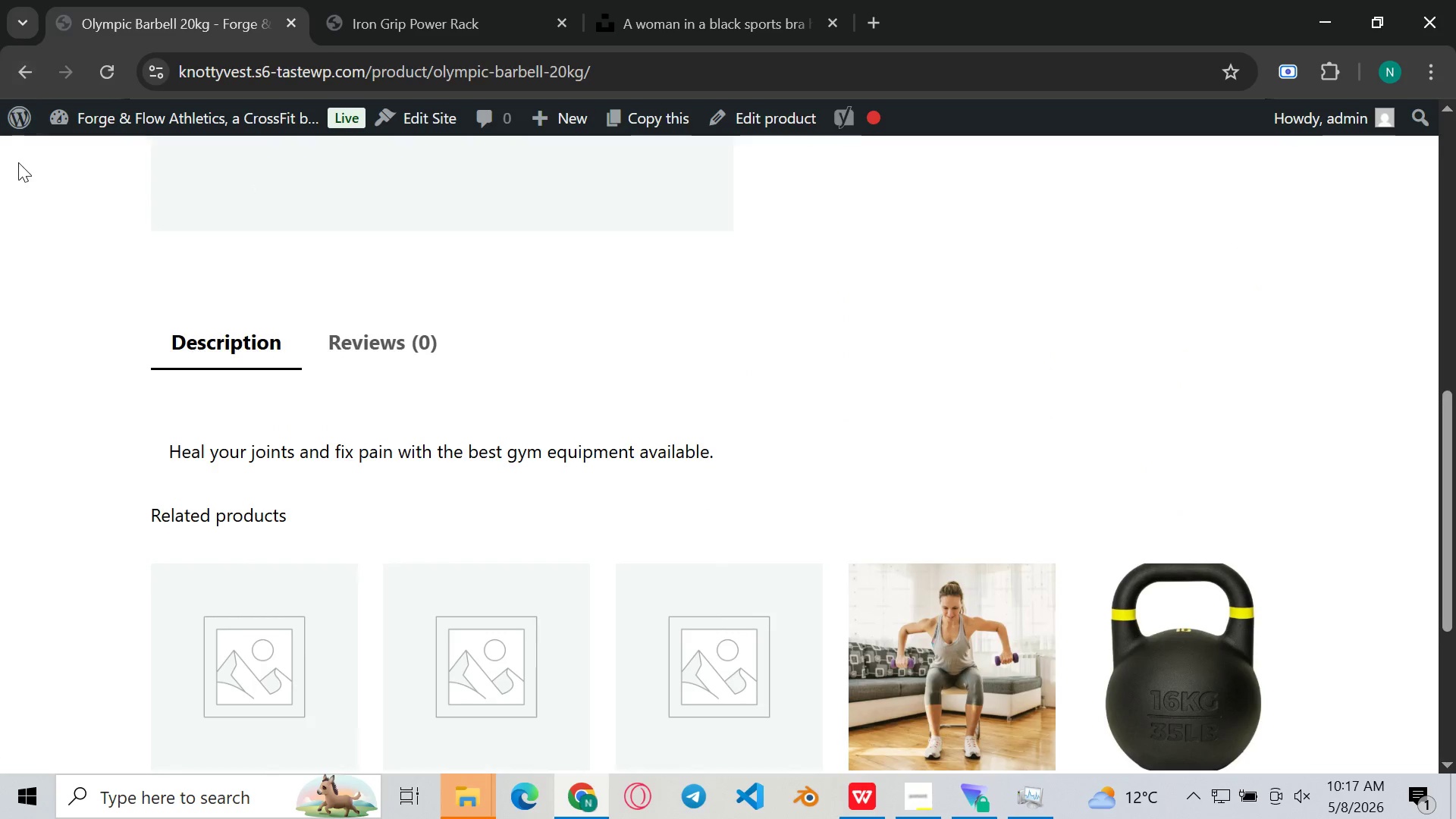 
wait(5.46)
 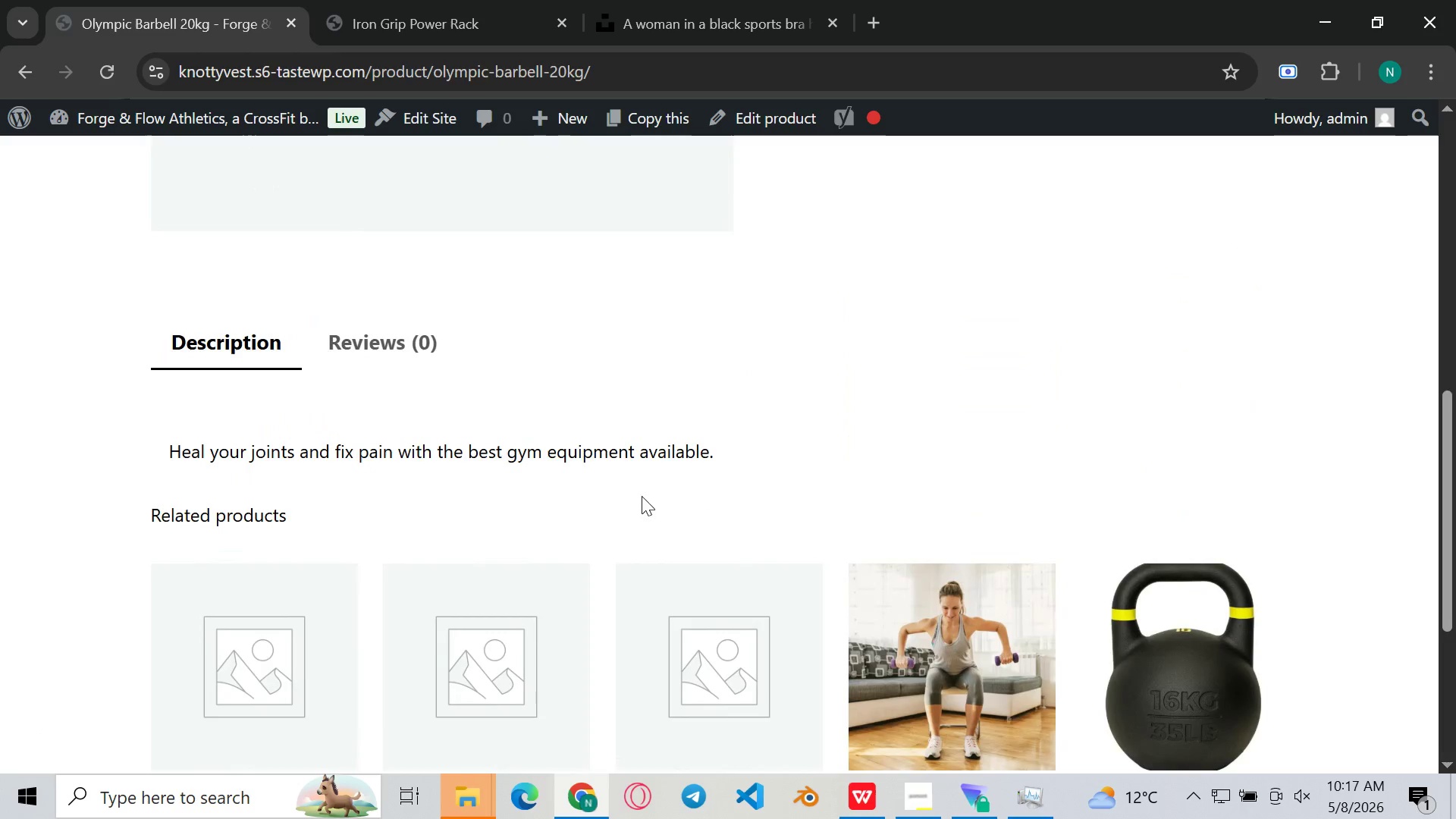 
left_click([8, 121])
 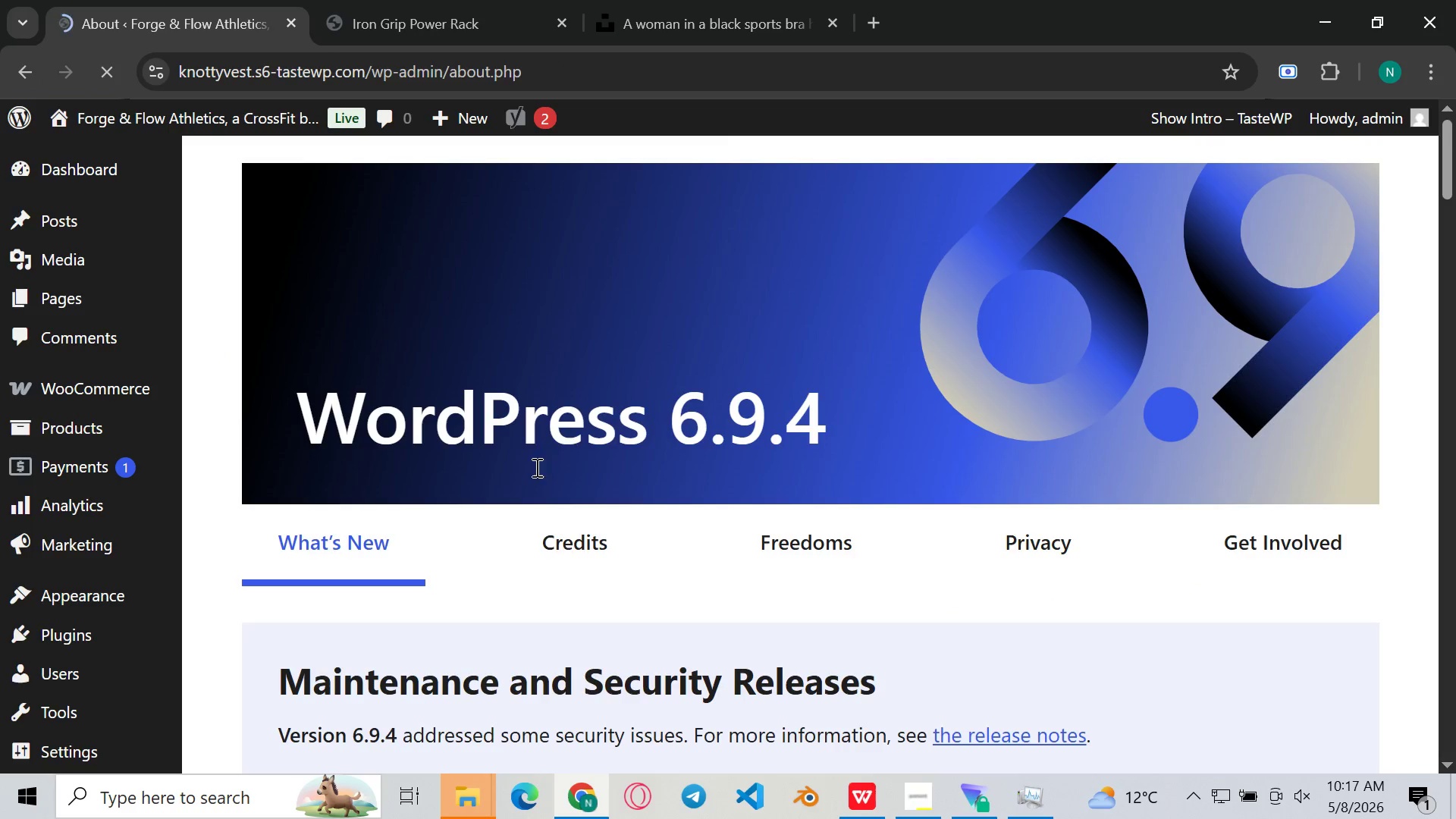 
wait(5.61)
 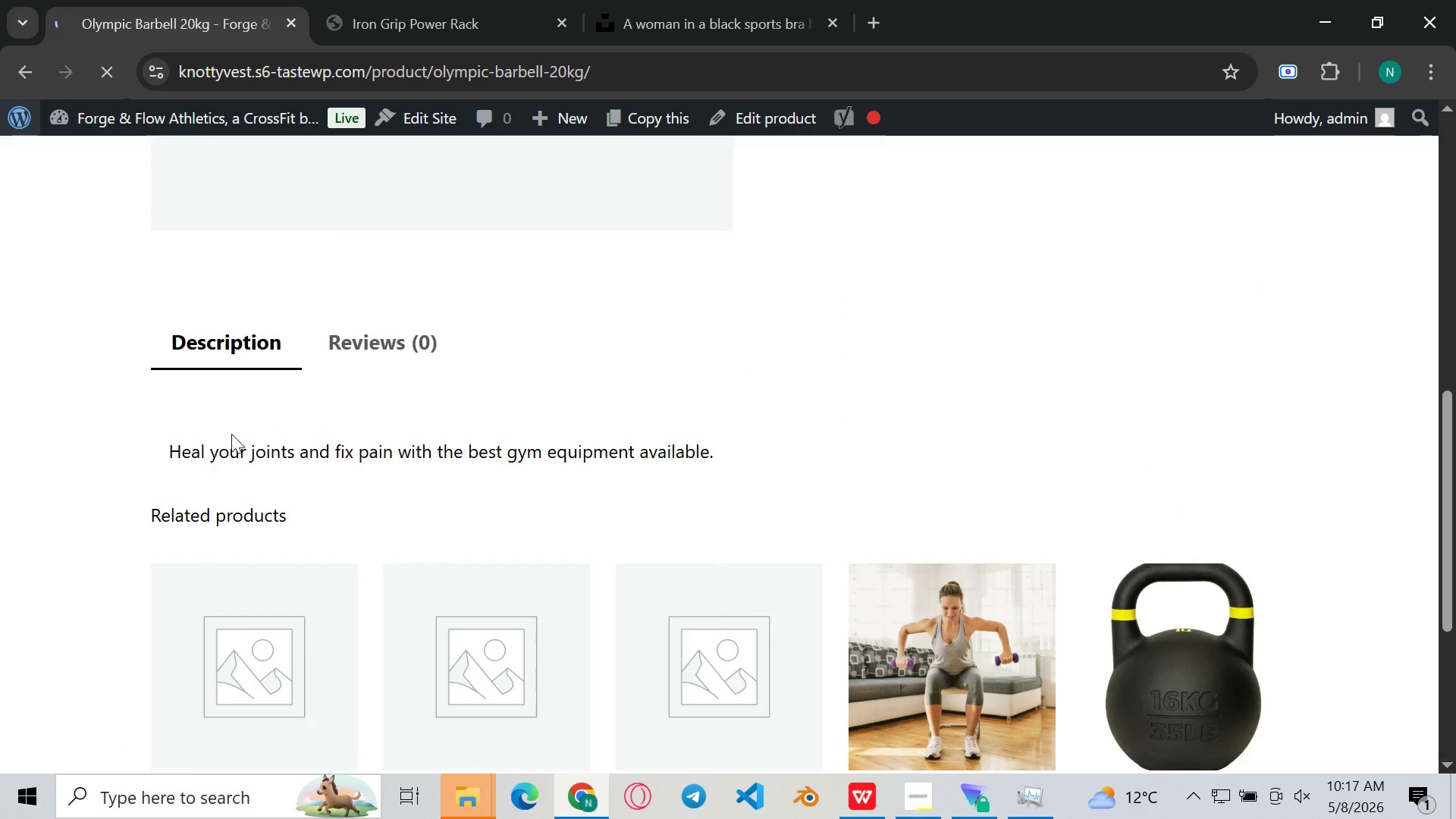 
scroll: coordinate [80, 400], scroll_direction: down, amount: 1.0
 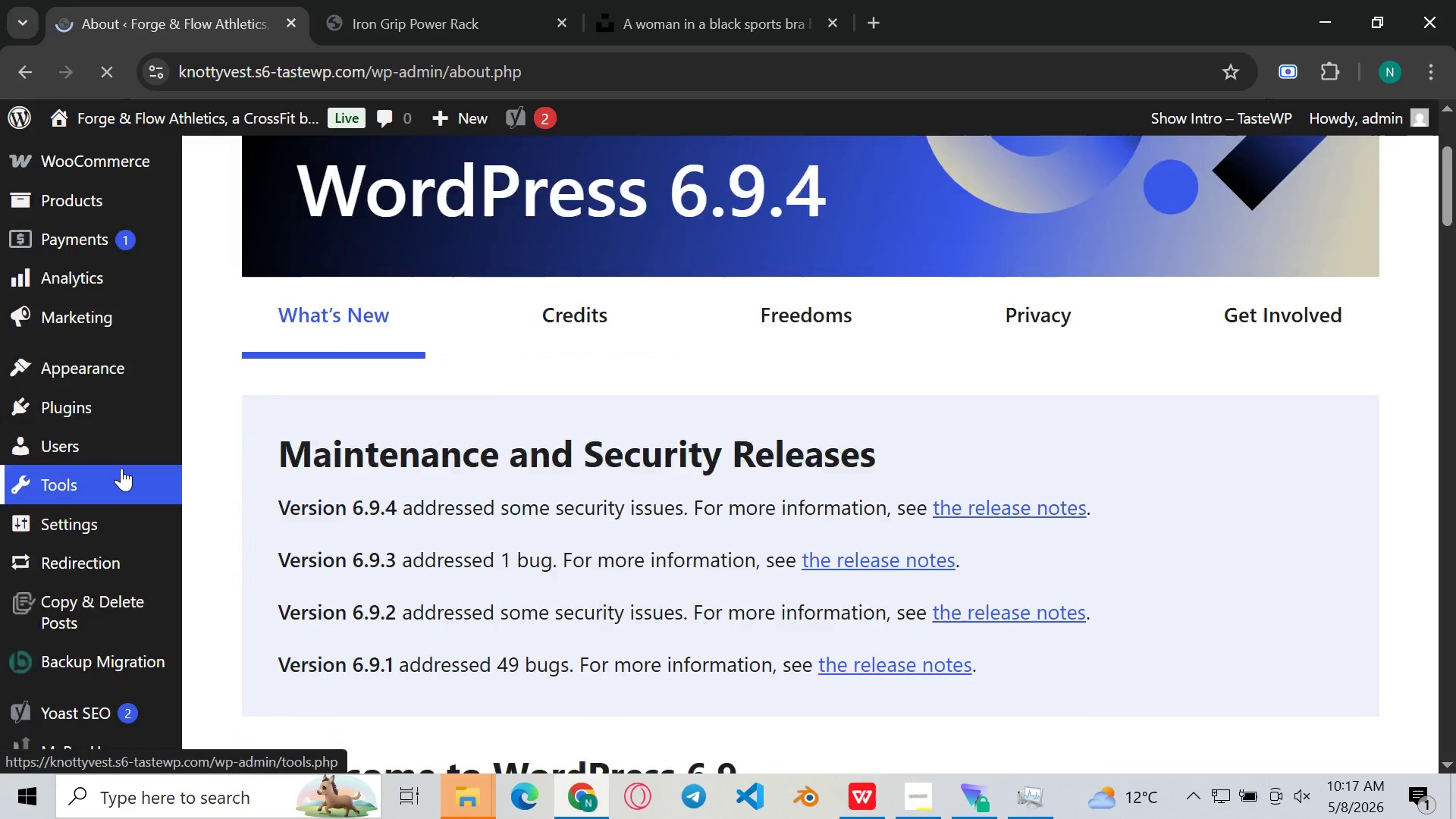 
scroll: coordinate [90, 316], scroll_direction: none, amount: 0.0
 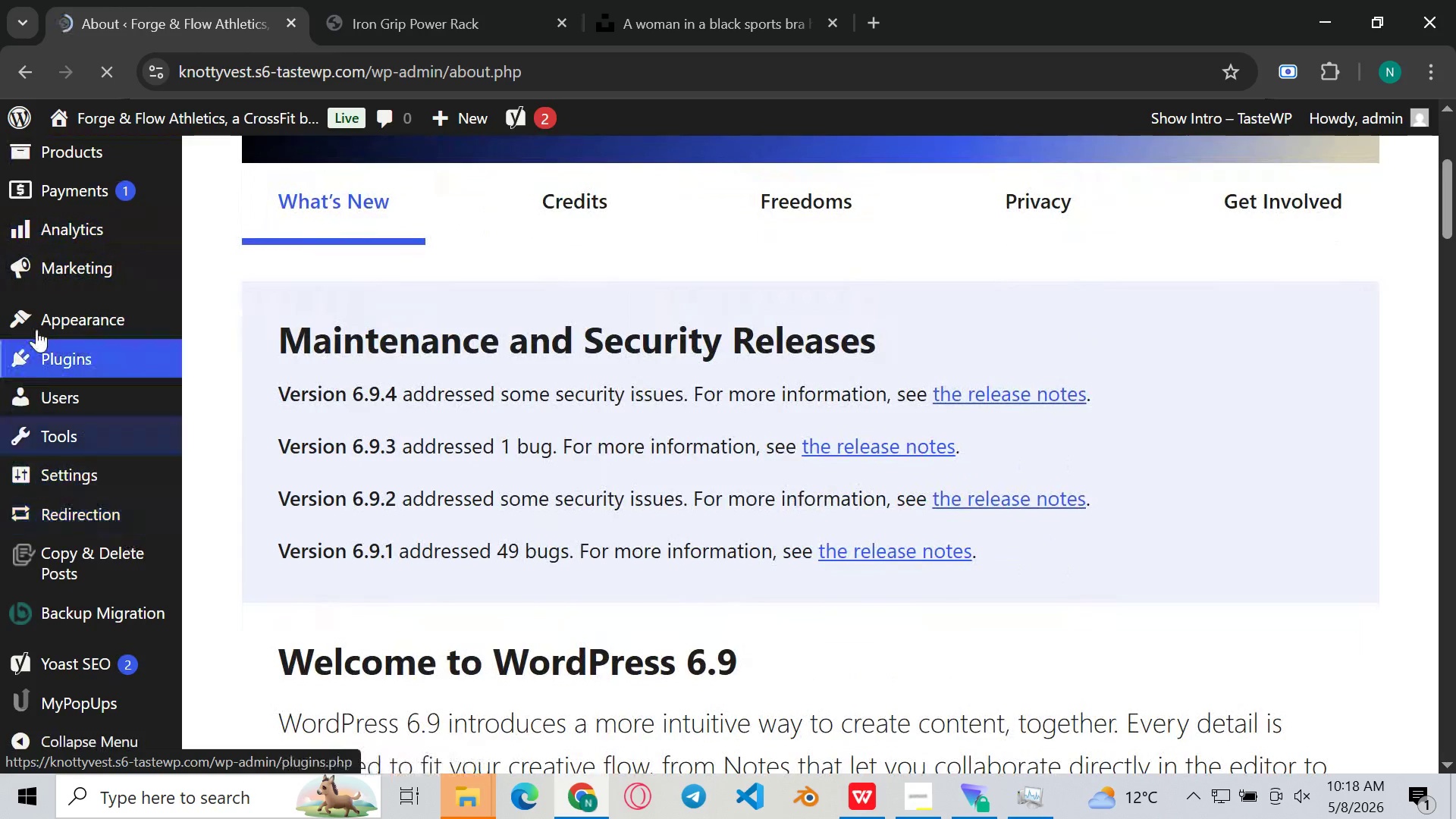 
scroll: coordinate [28, 312], scroll_direction: up, amount: 2.0
 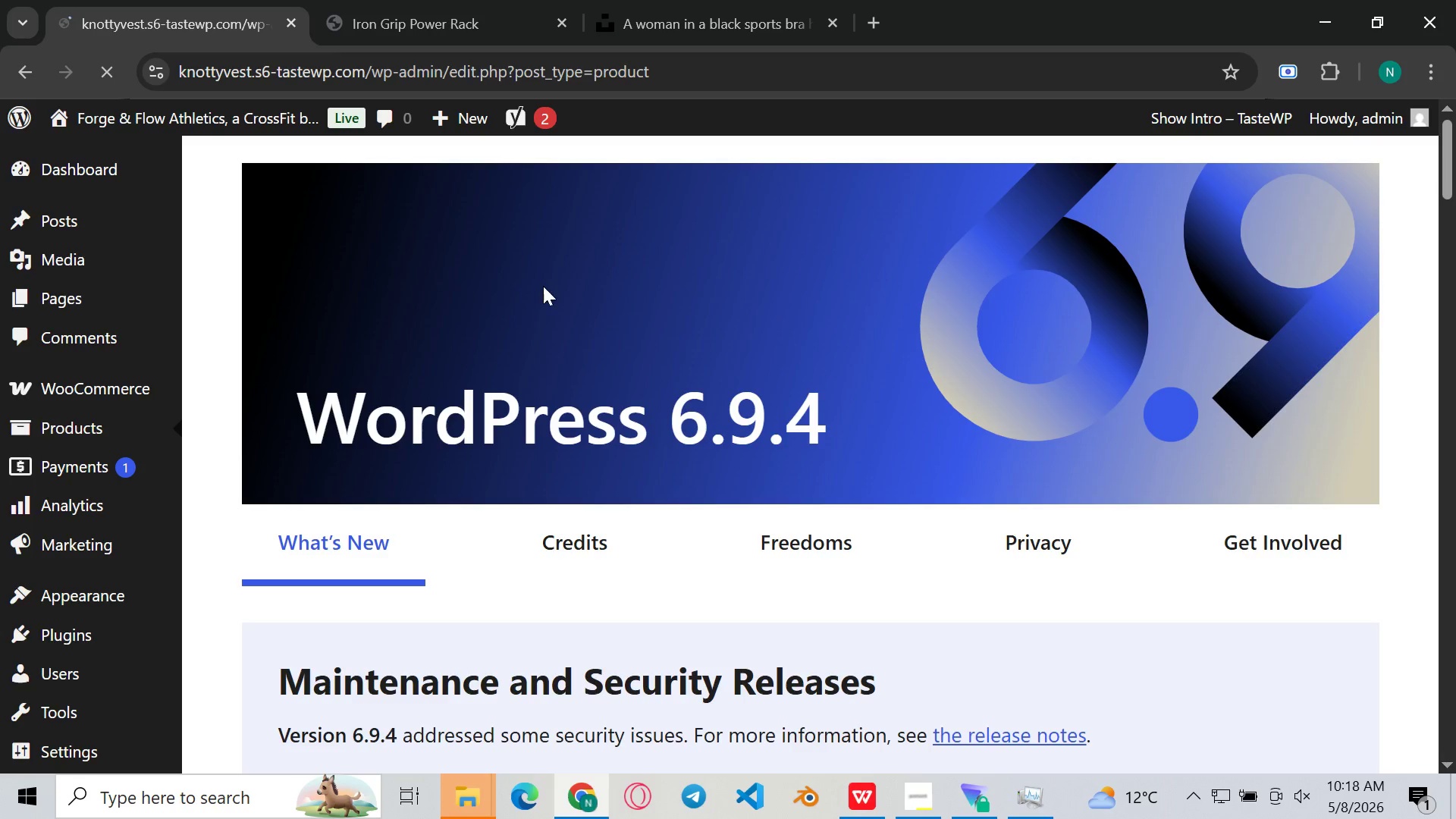 
wait(6.59)
 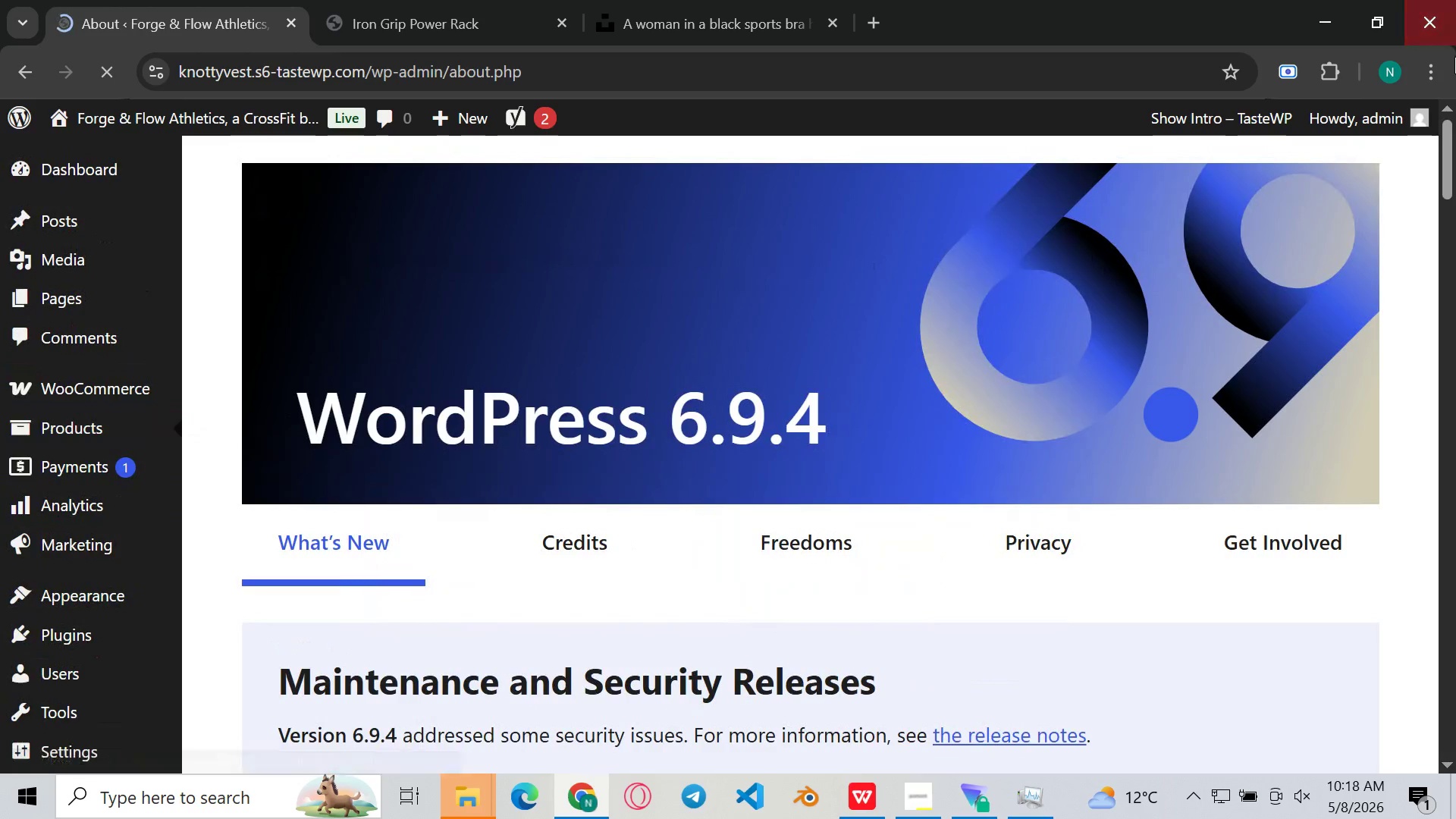 
scroll: coordinate [552, 463], scroll_direction: down, amount: 21.0
 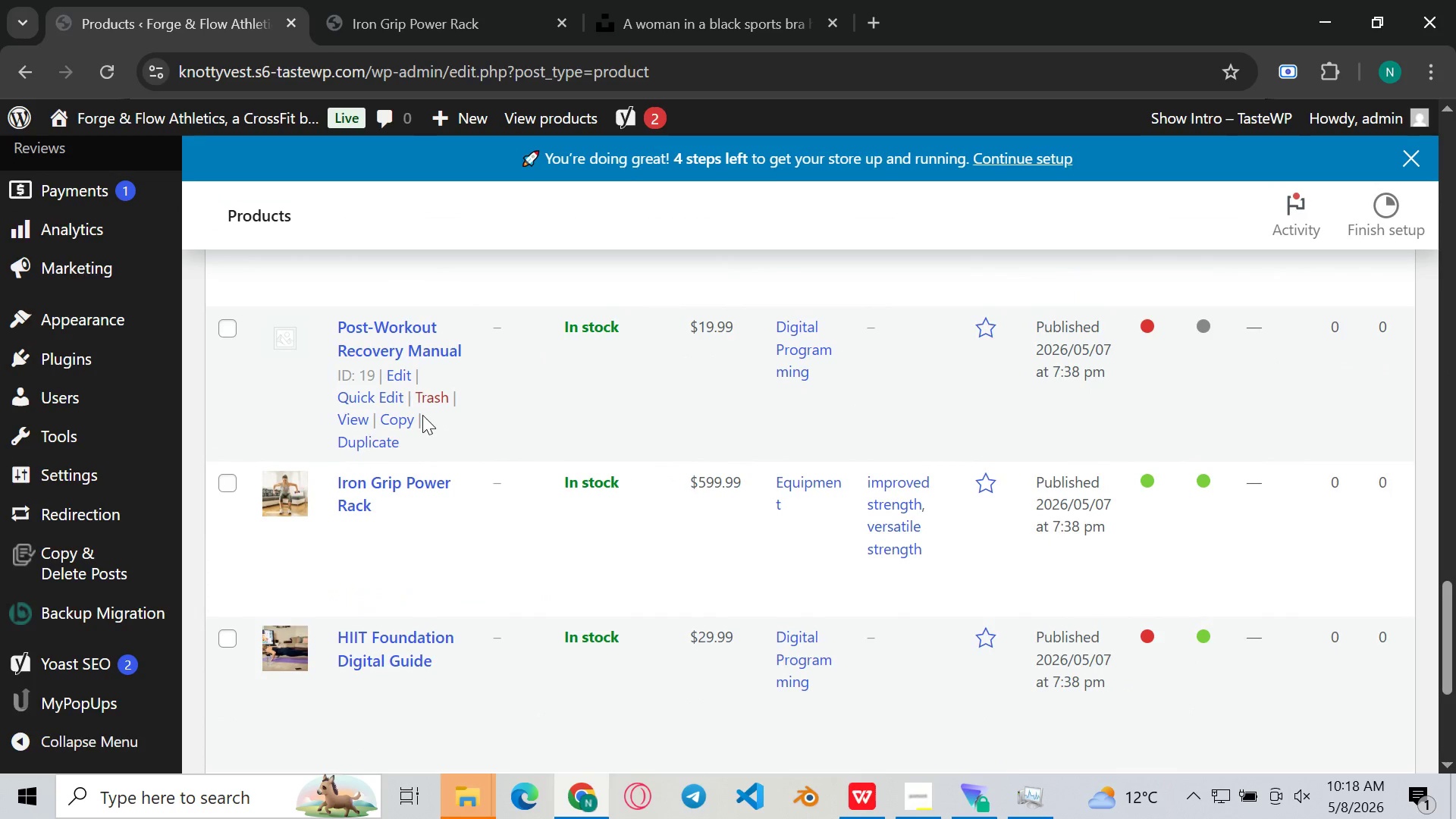 
scroll: coordinate [413, 373], scroll_direction: up, amount: 1.0
 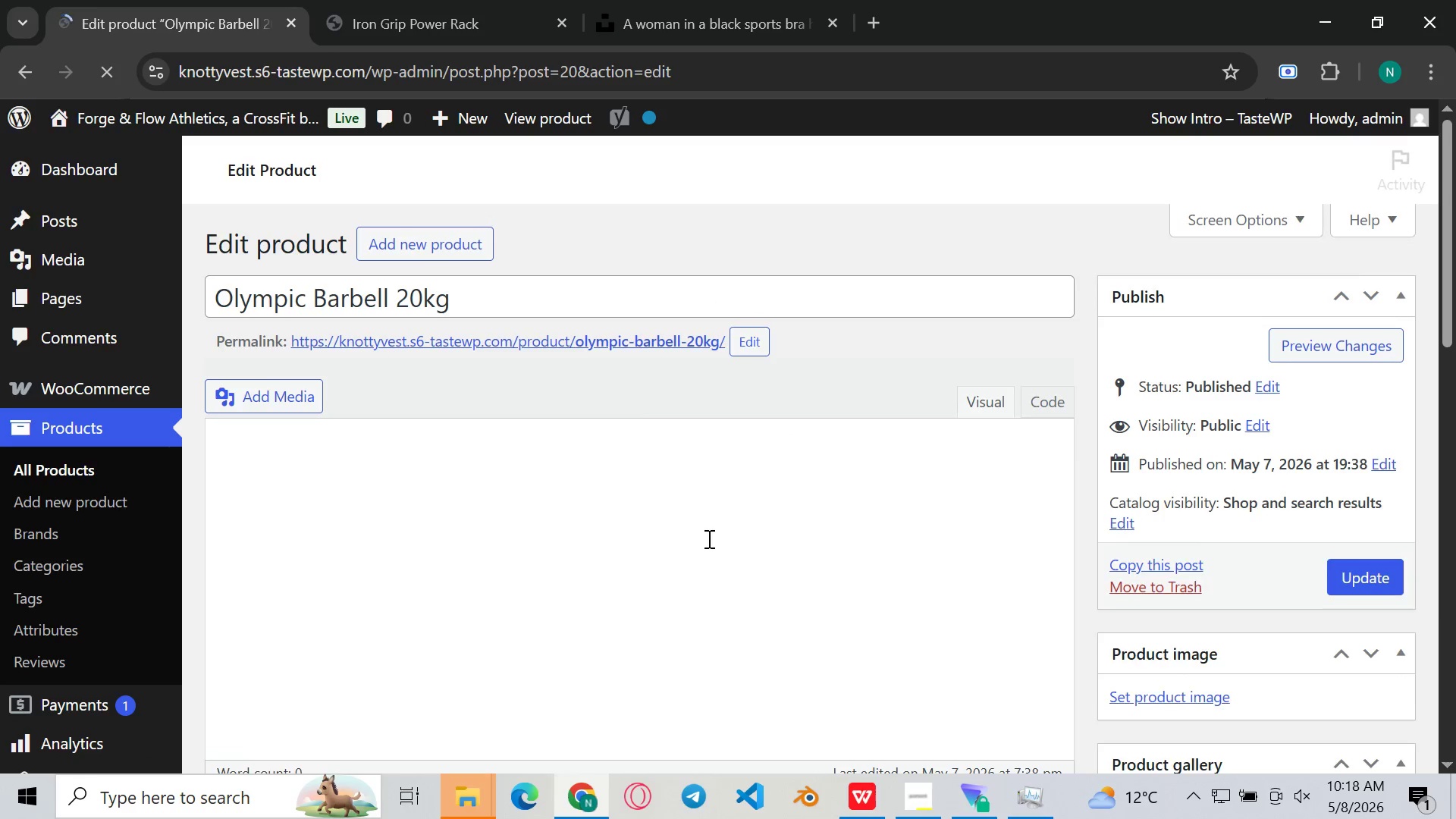 
wait(7.43)
 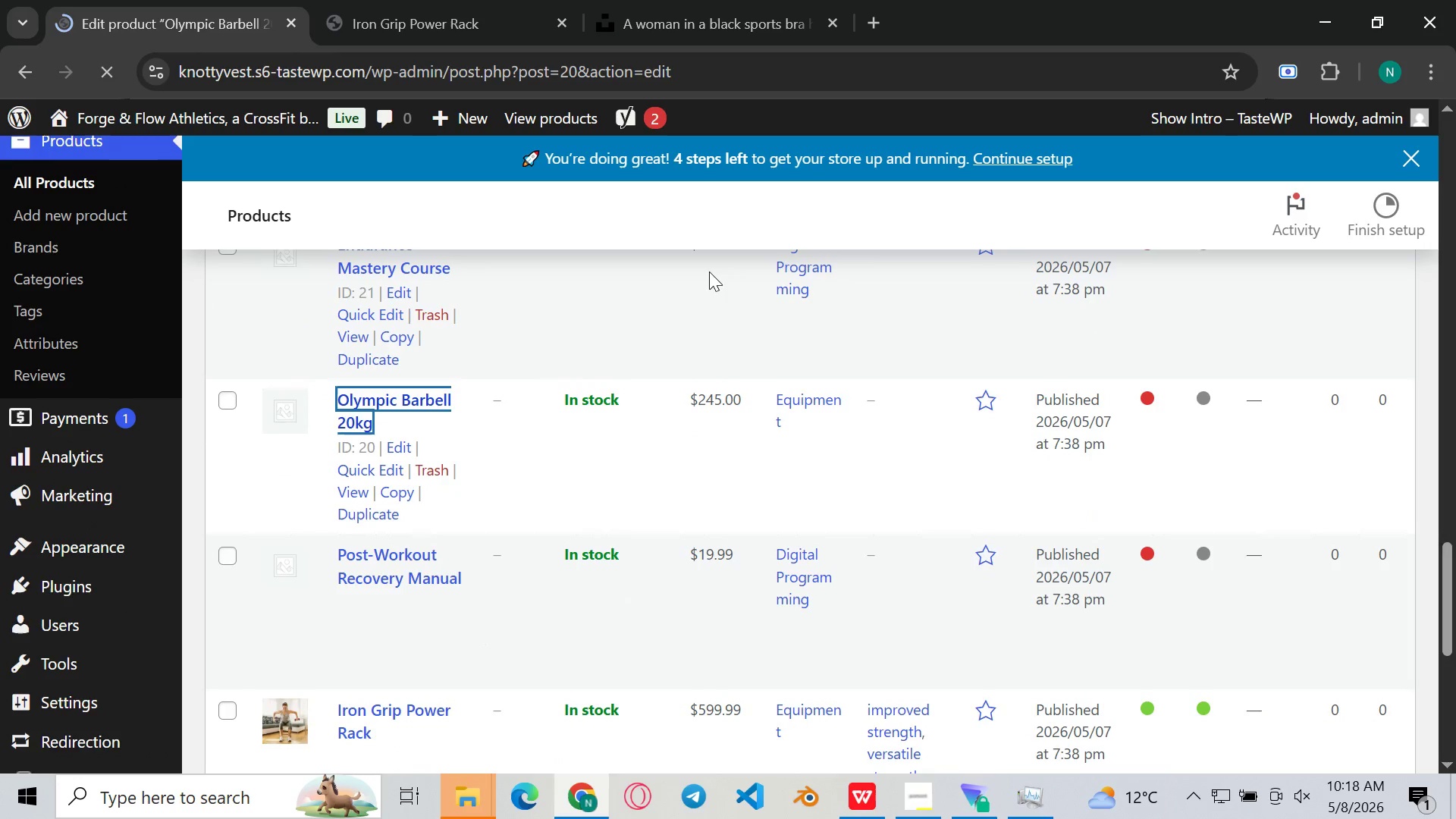 
left_click([708, 538])
 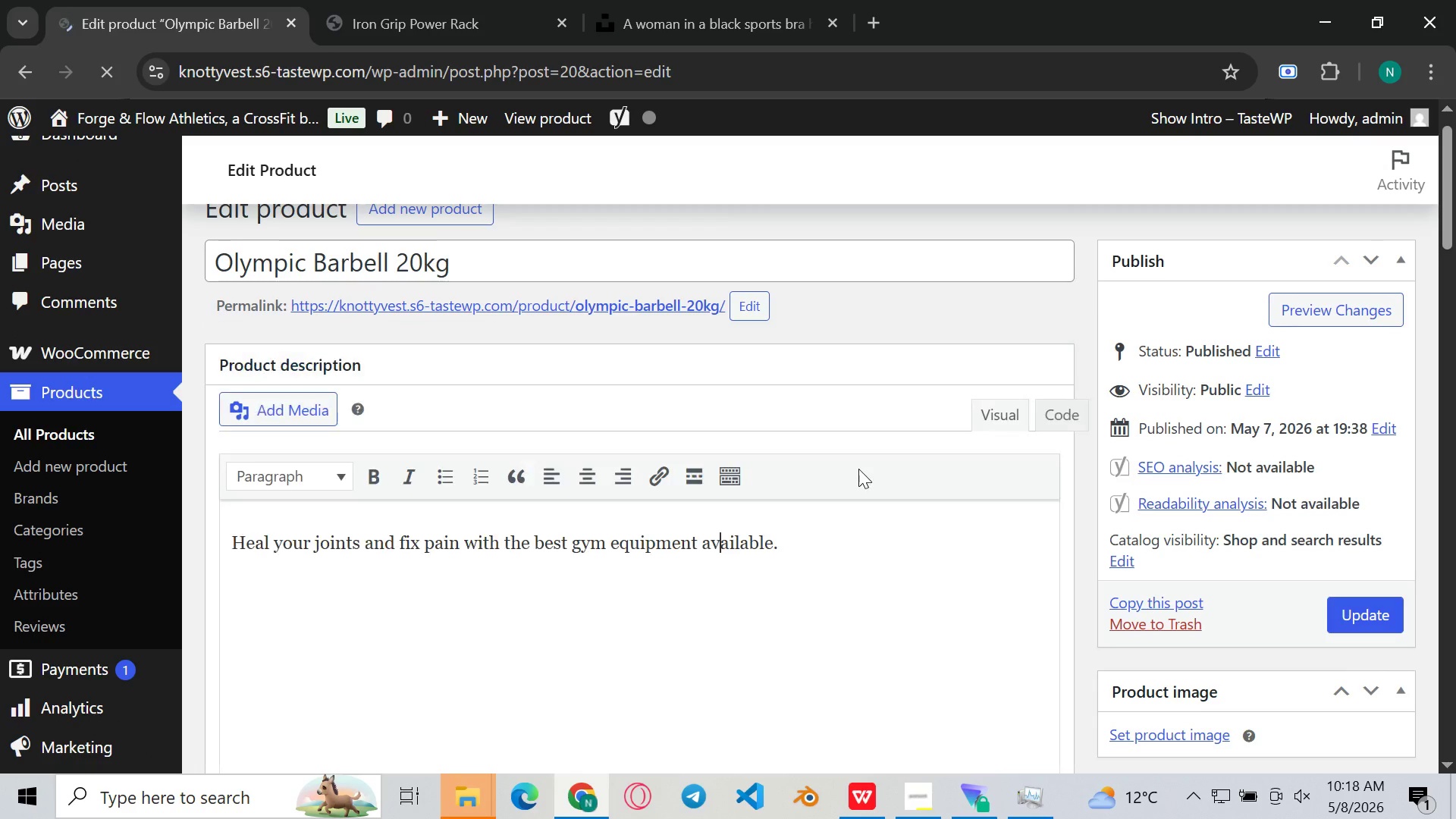 
left_click([858, 469])
 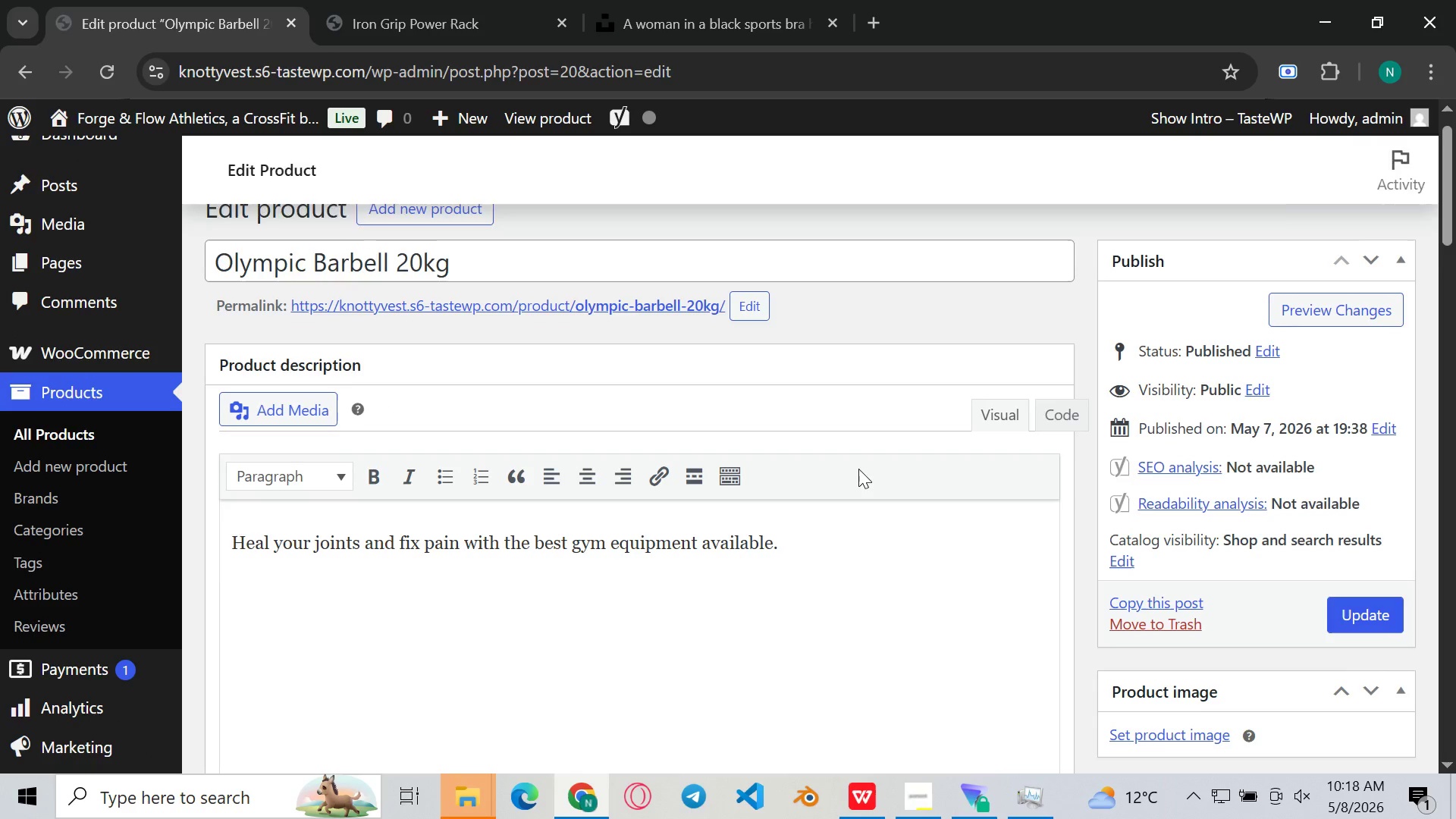 
key(Control+A)
 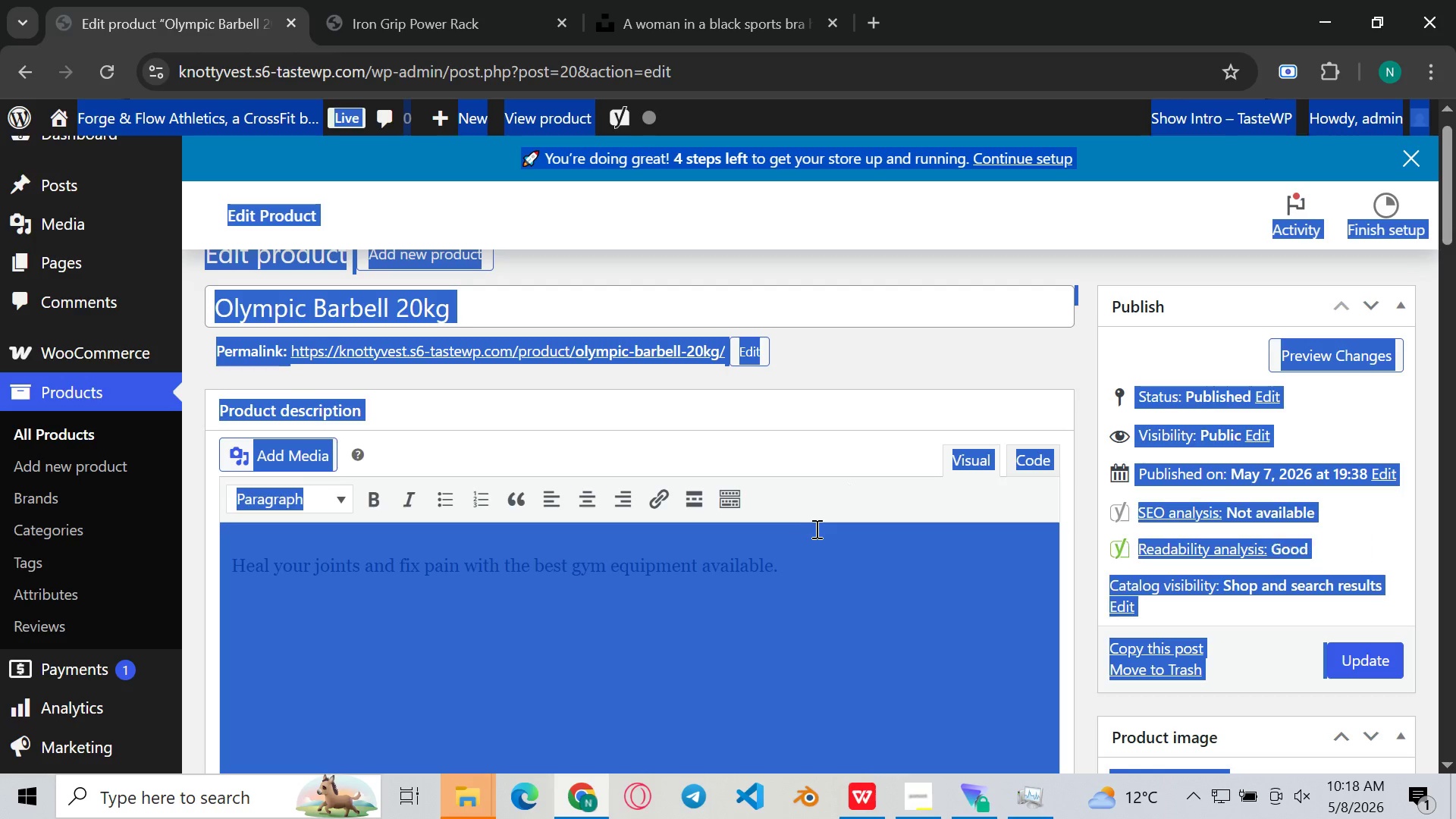 
left_click([815, 529])
 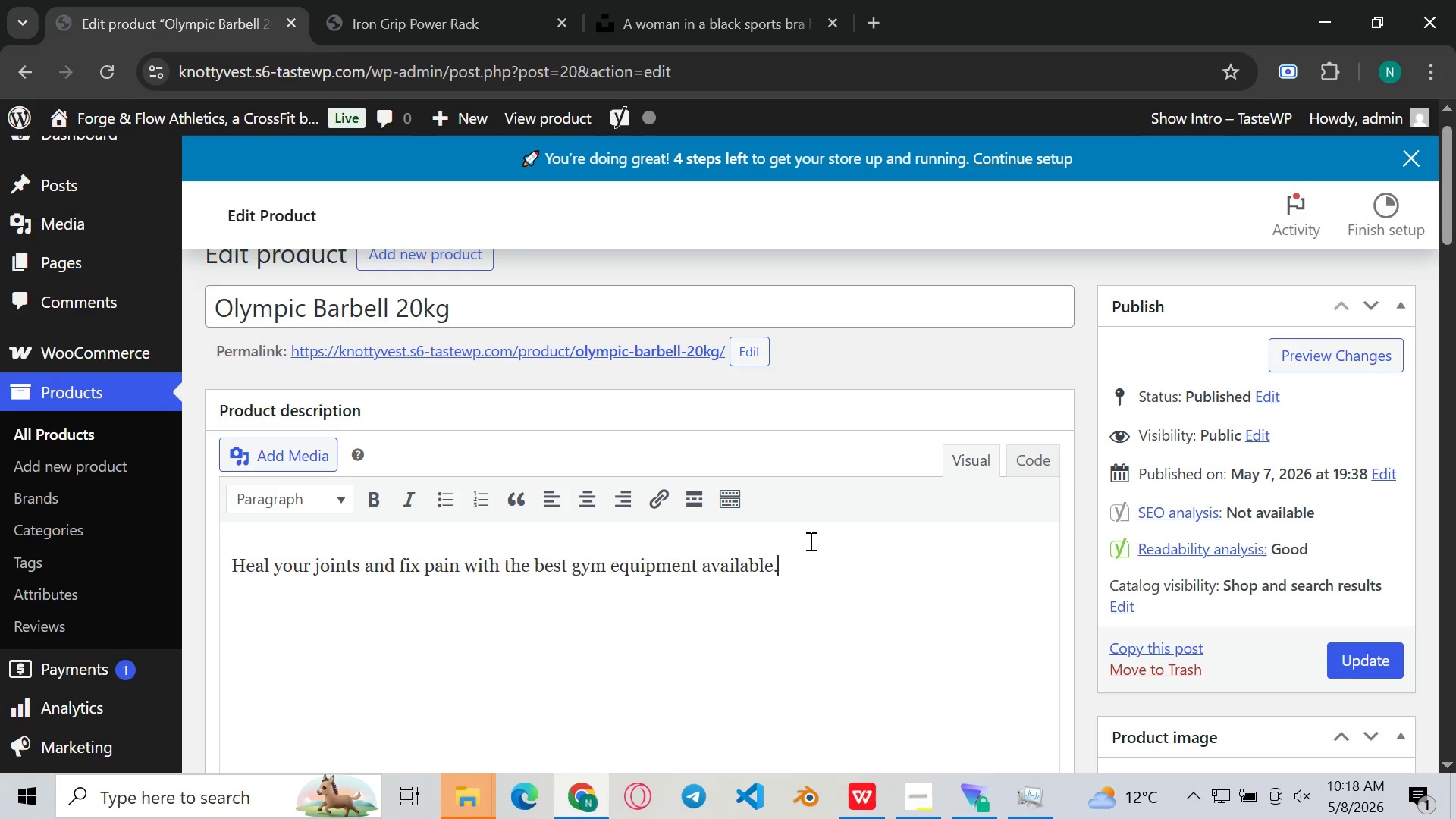 
key(Control+ControlLeft)
 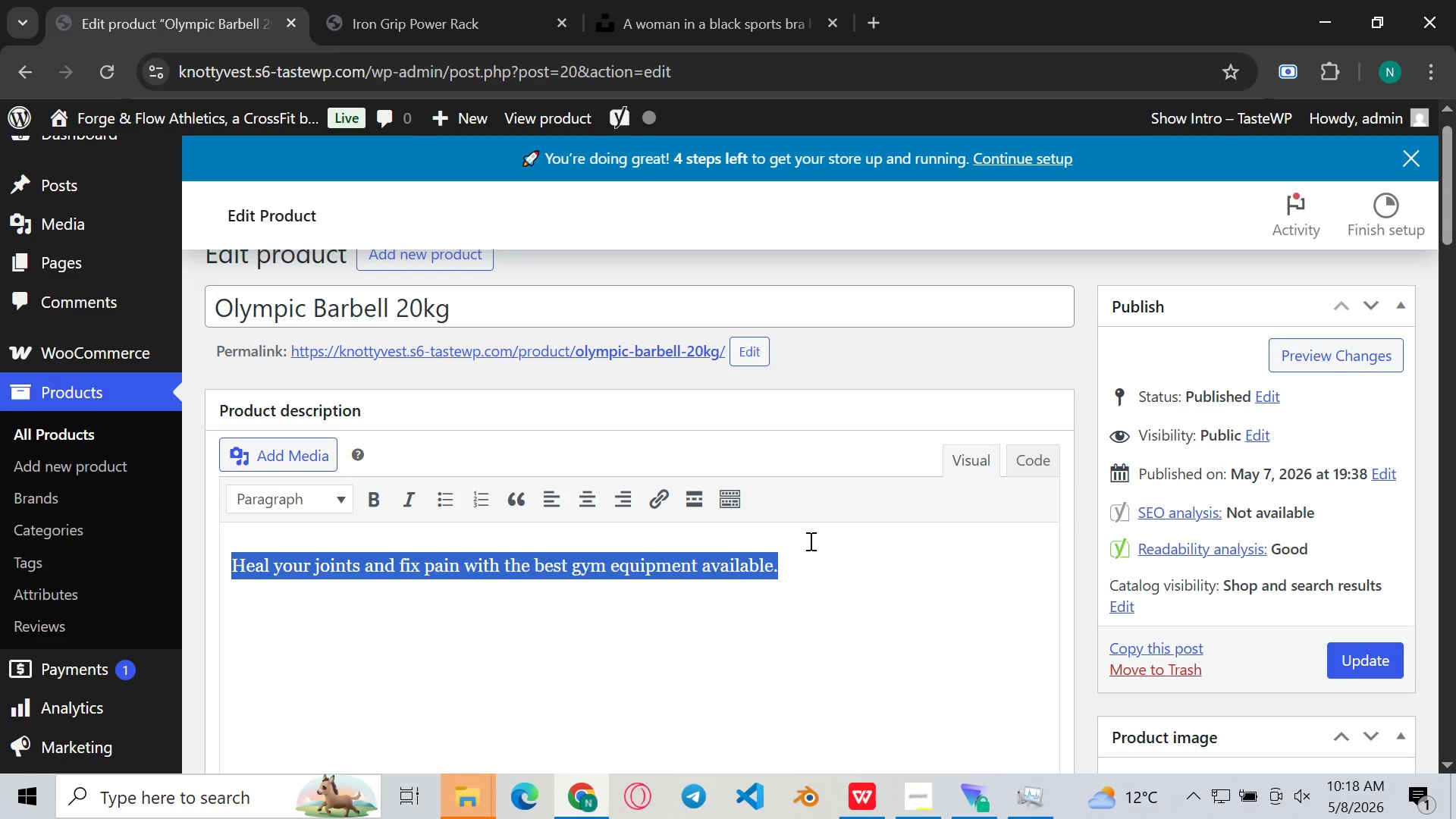 
key(Control+A)
 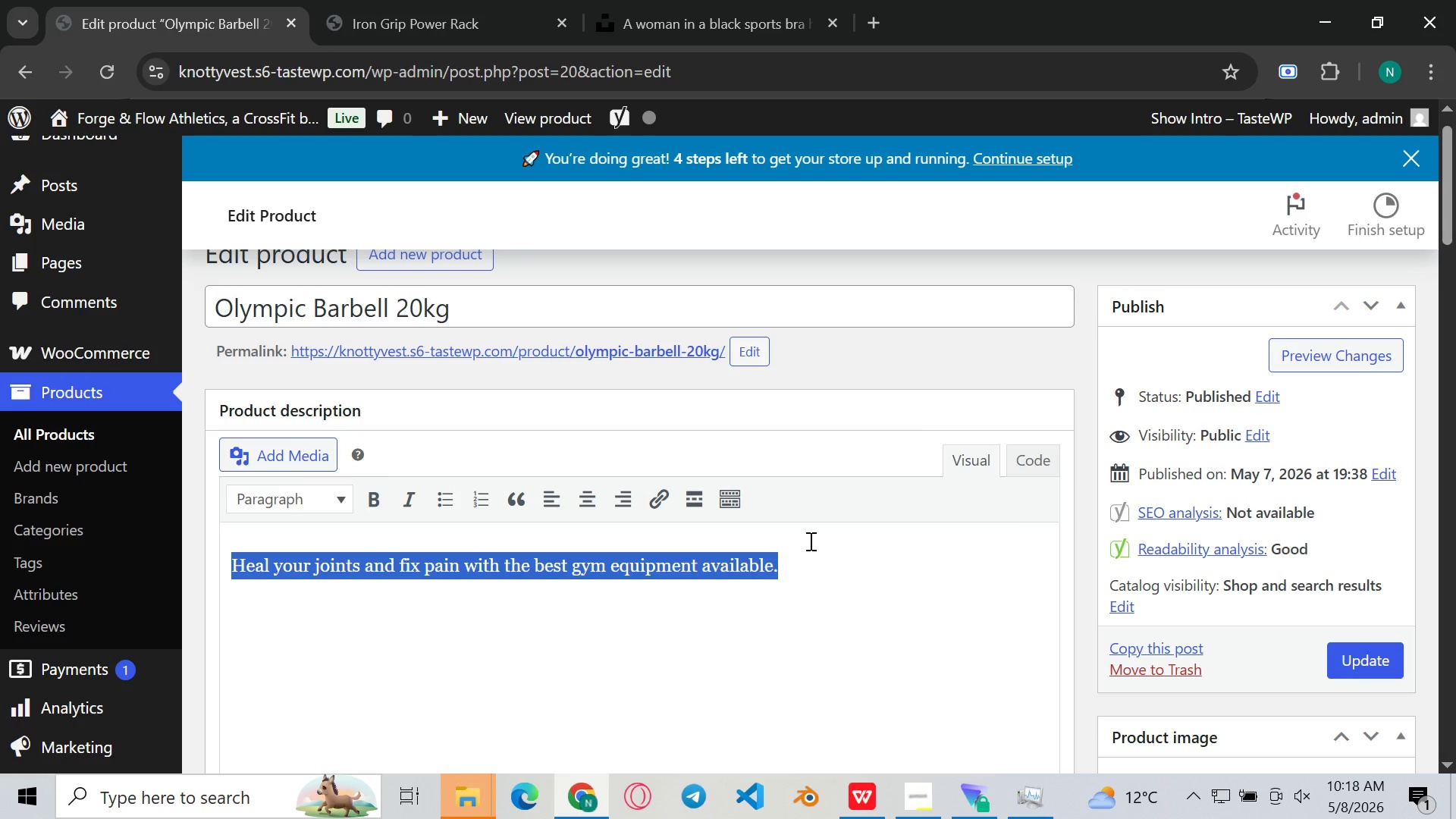 
hold_key(key=ControlLeft, duration=0.38)
 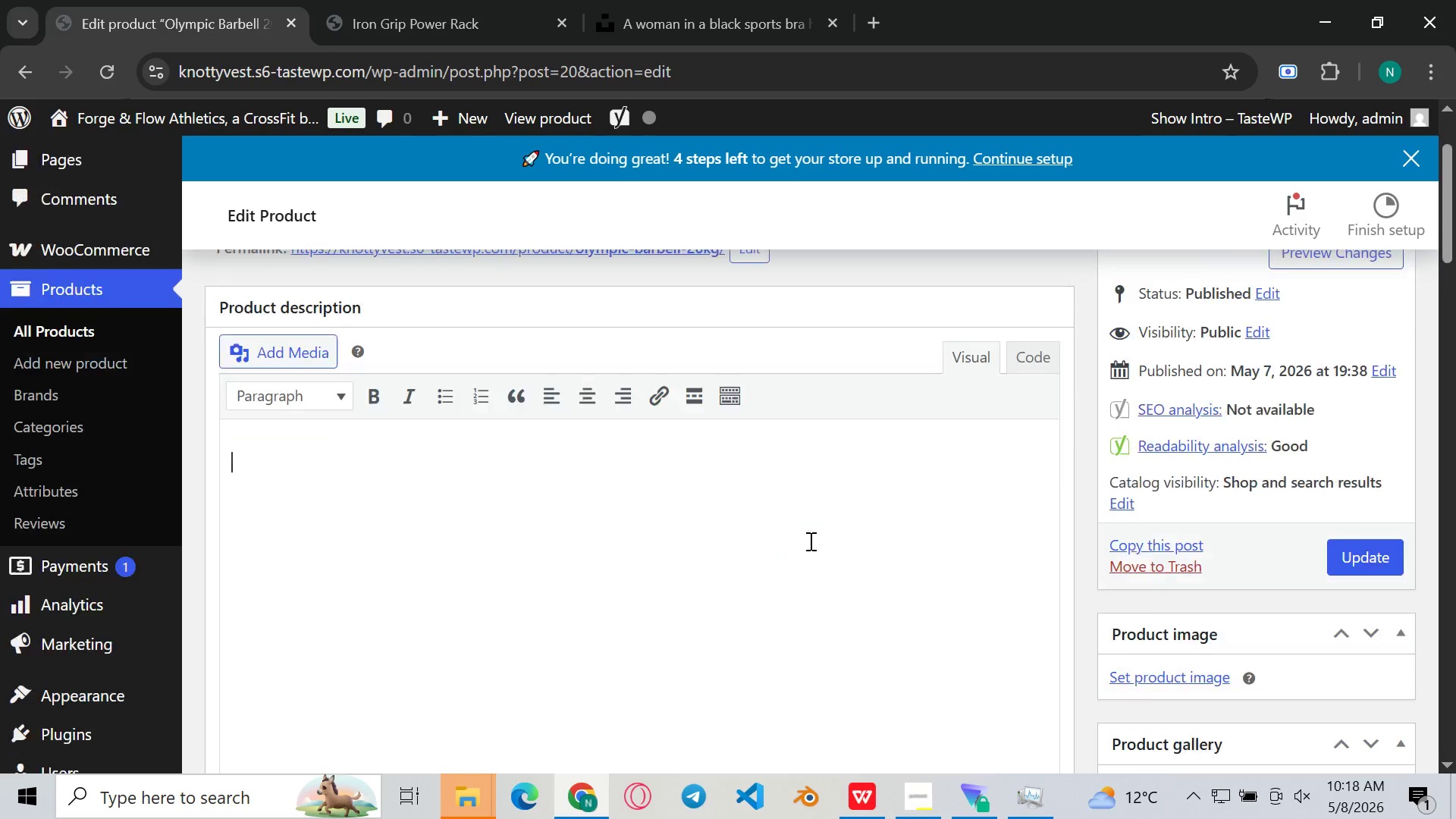 
key(C)
 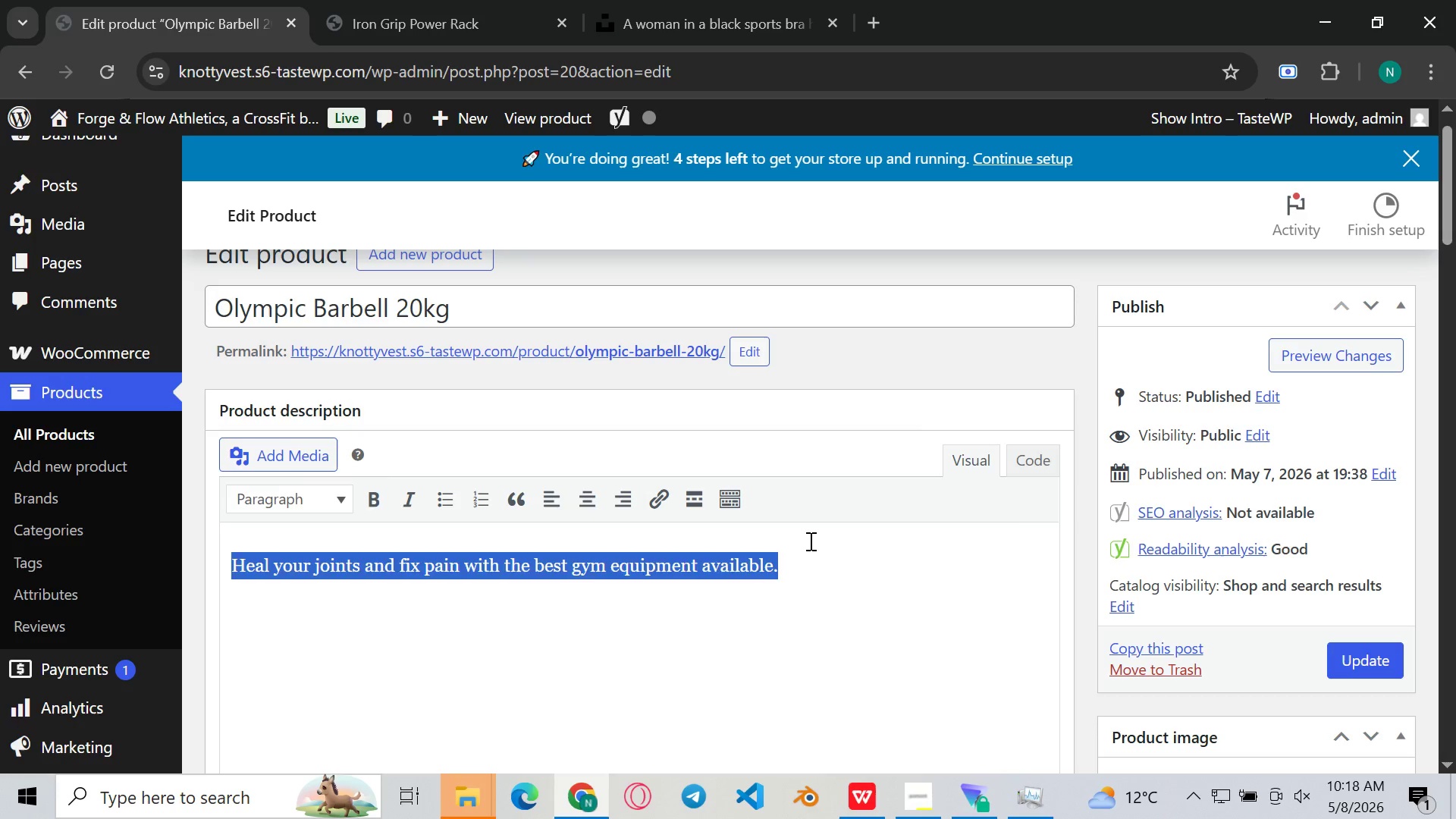 
key(Control+X)
 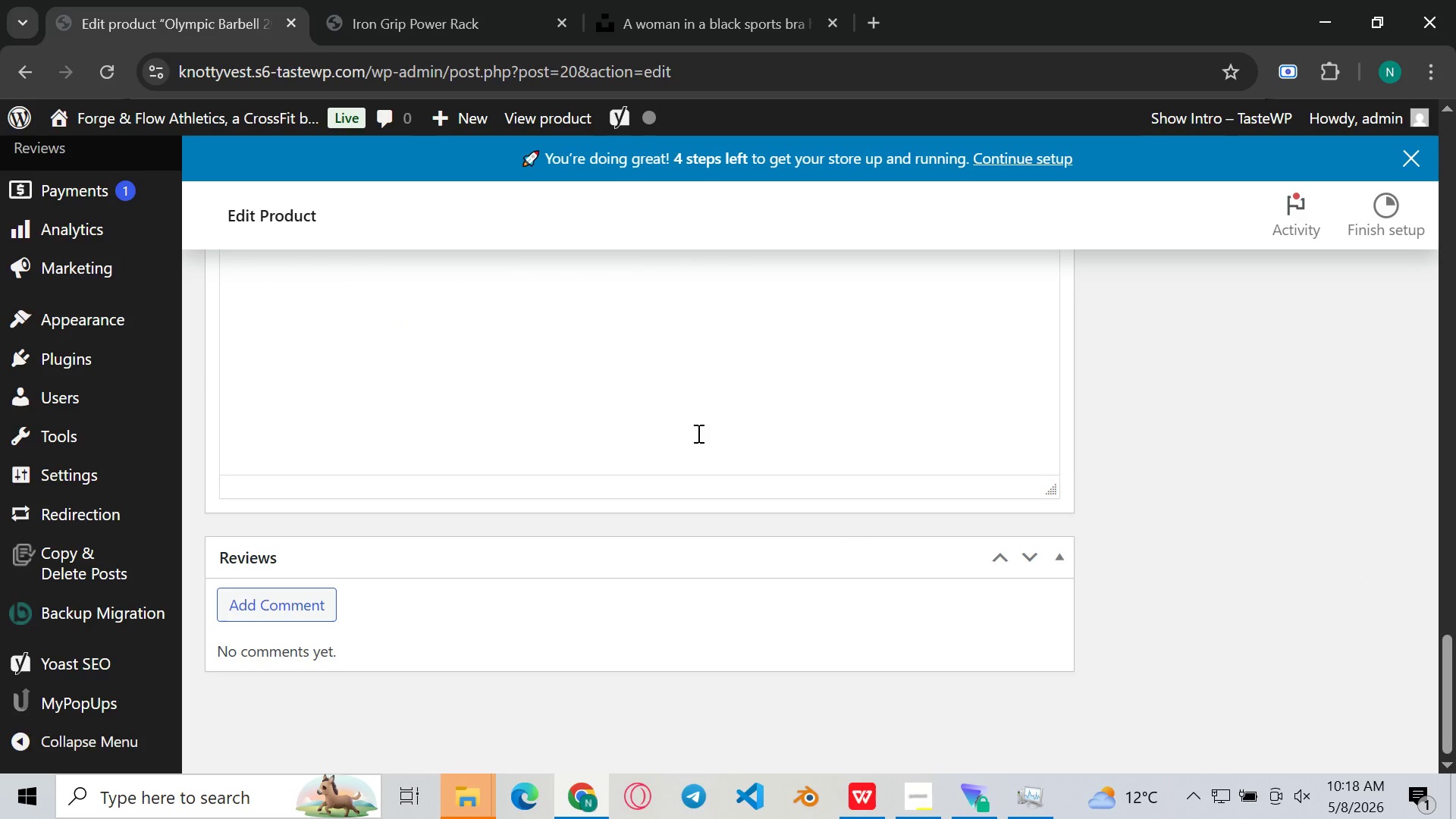 
left_click([709, 413])
 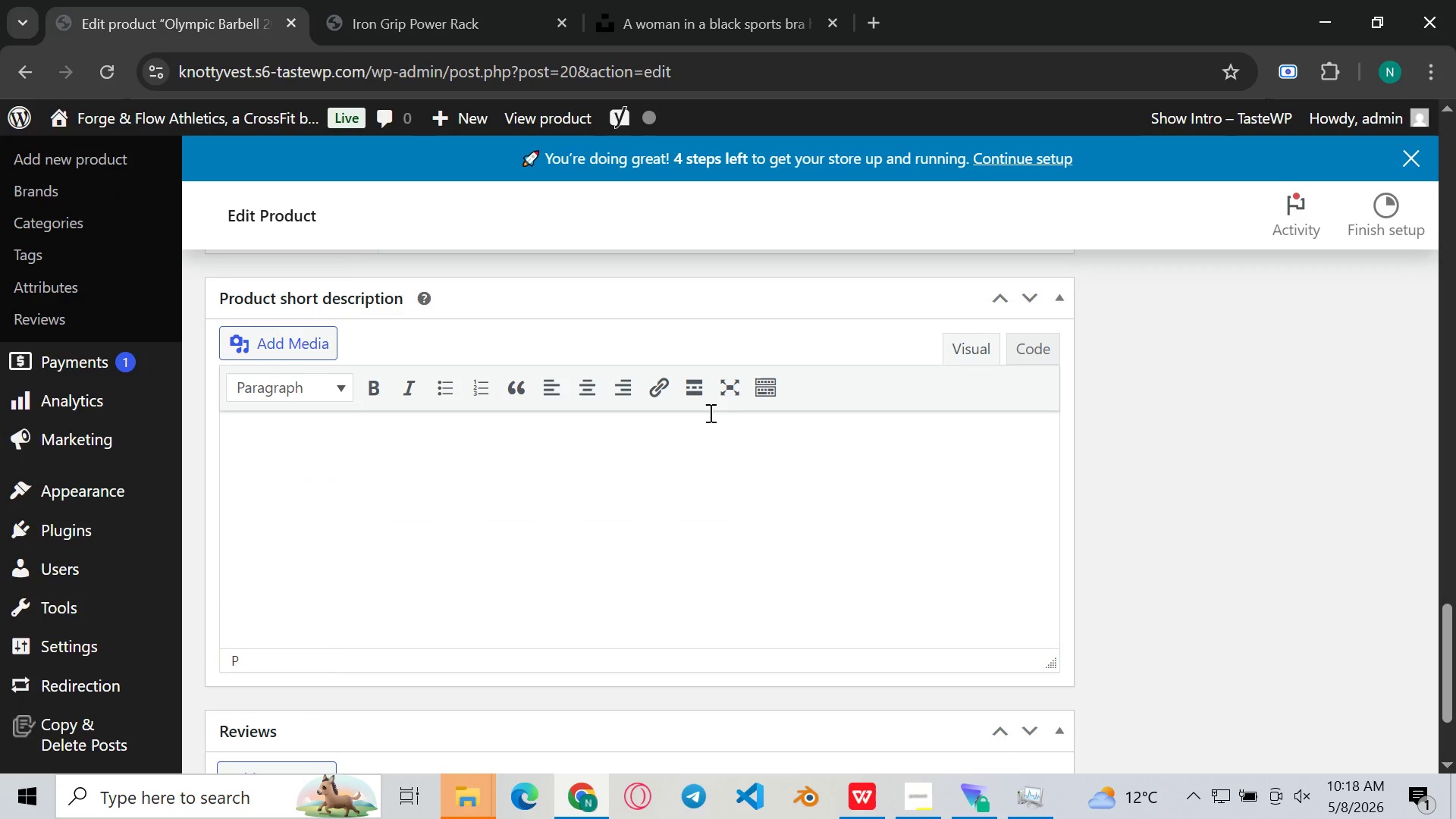 
key(Control+V)
 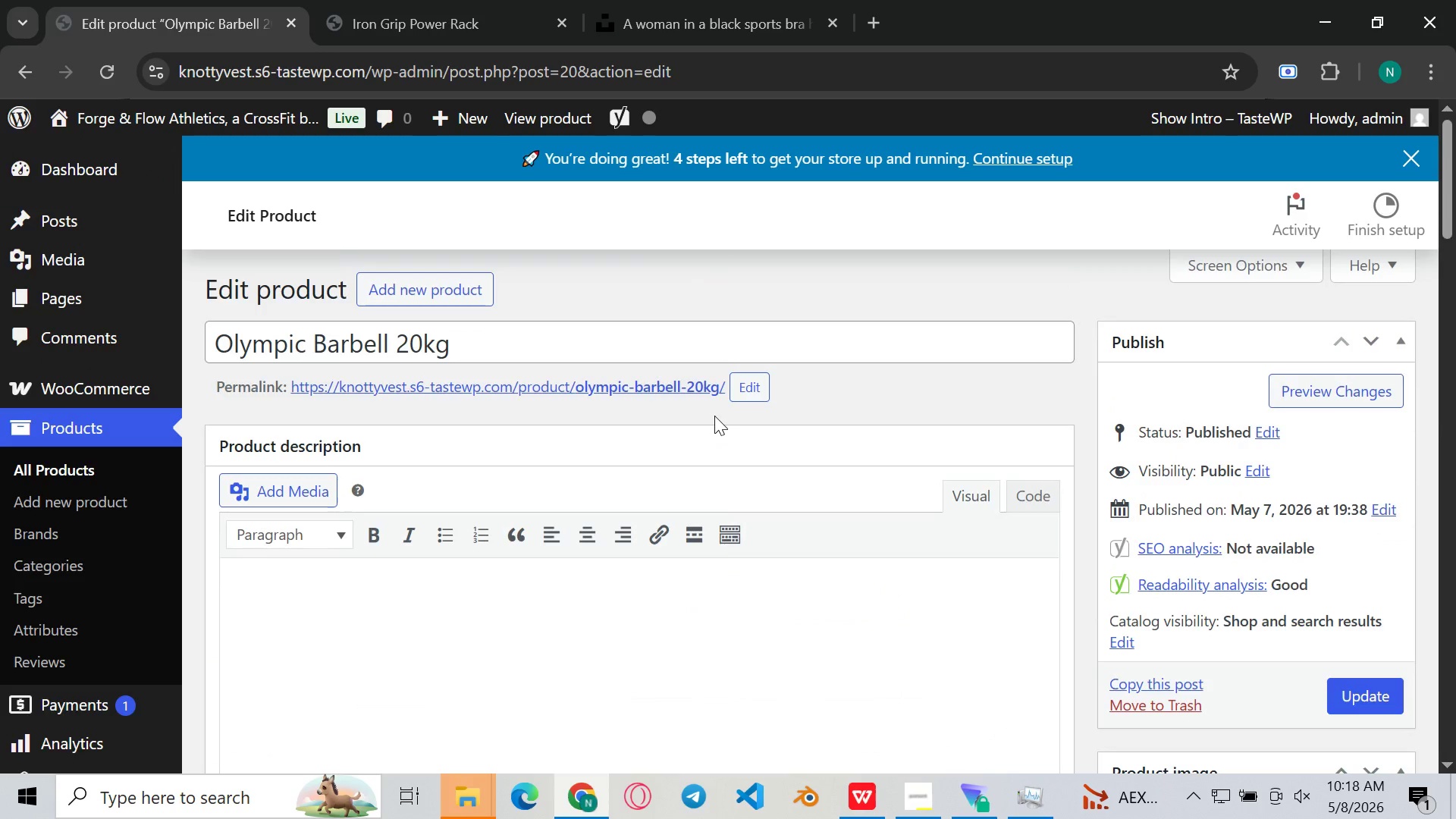 
left_click([529, 595])
 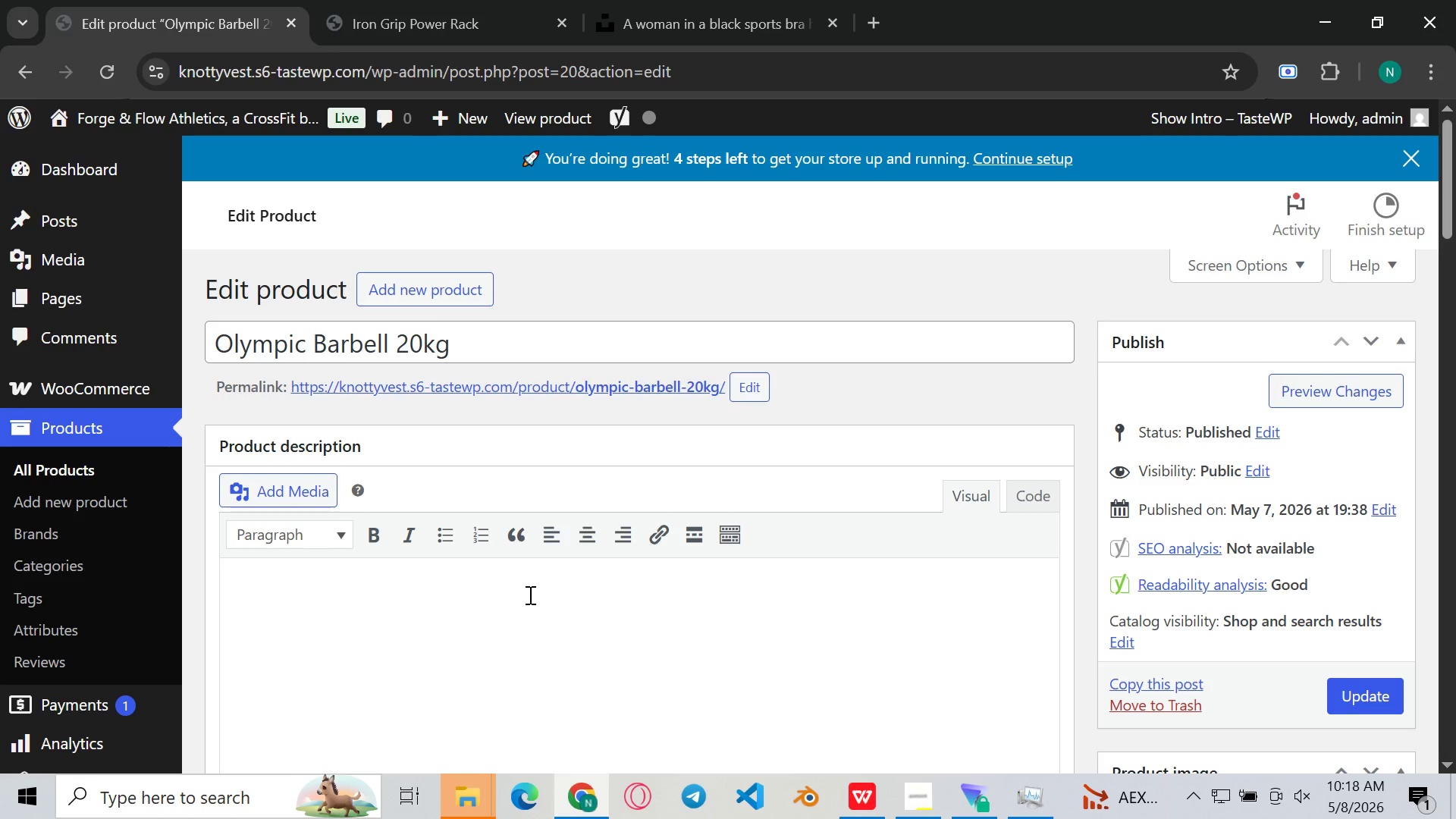 
type(The)
 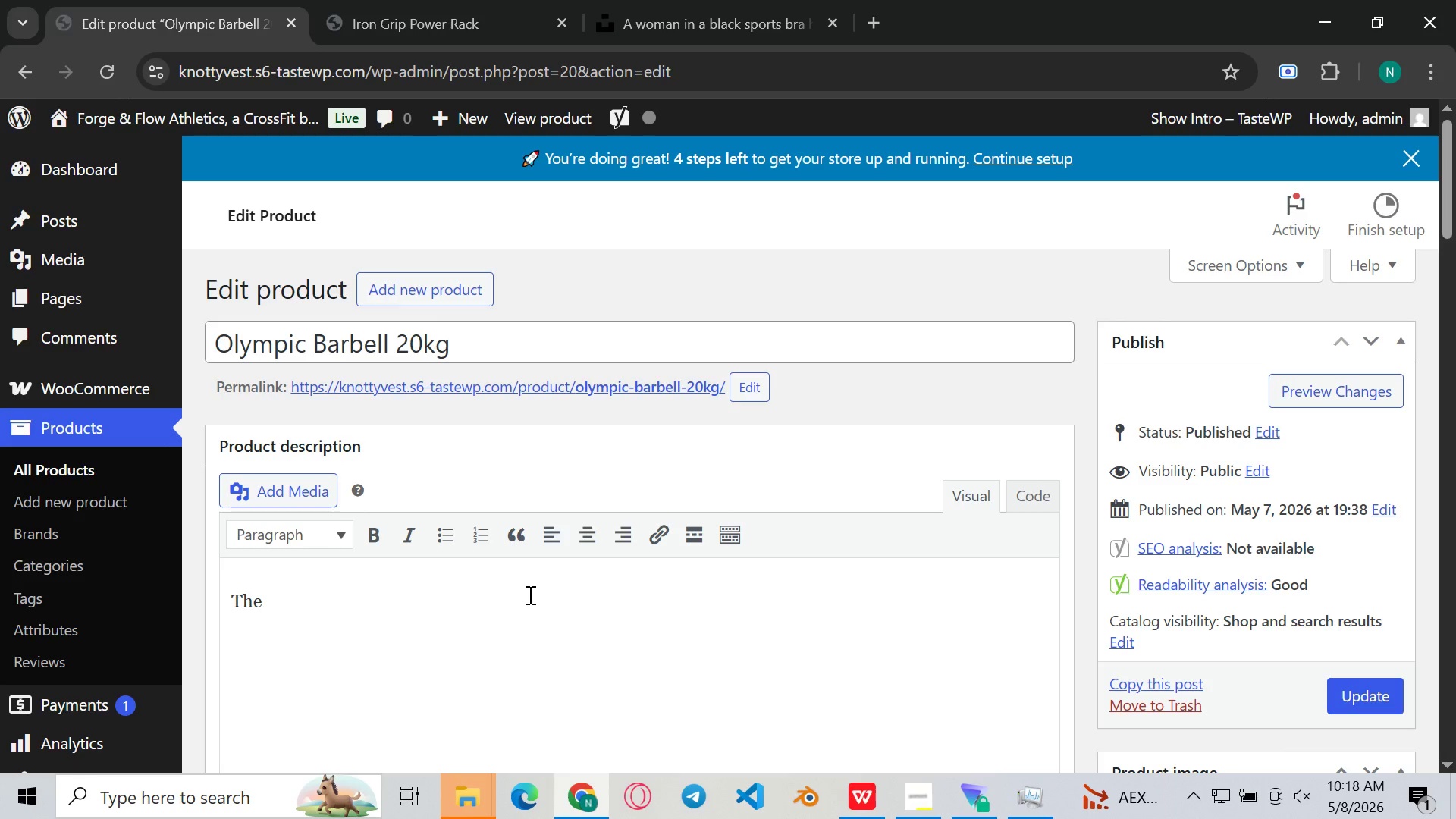 
left_click([529, 595])
 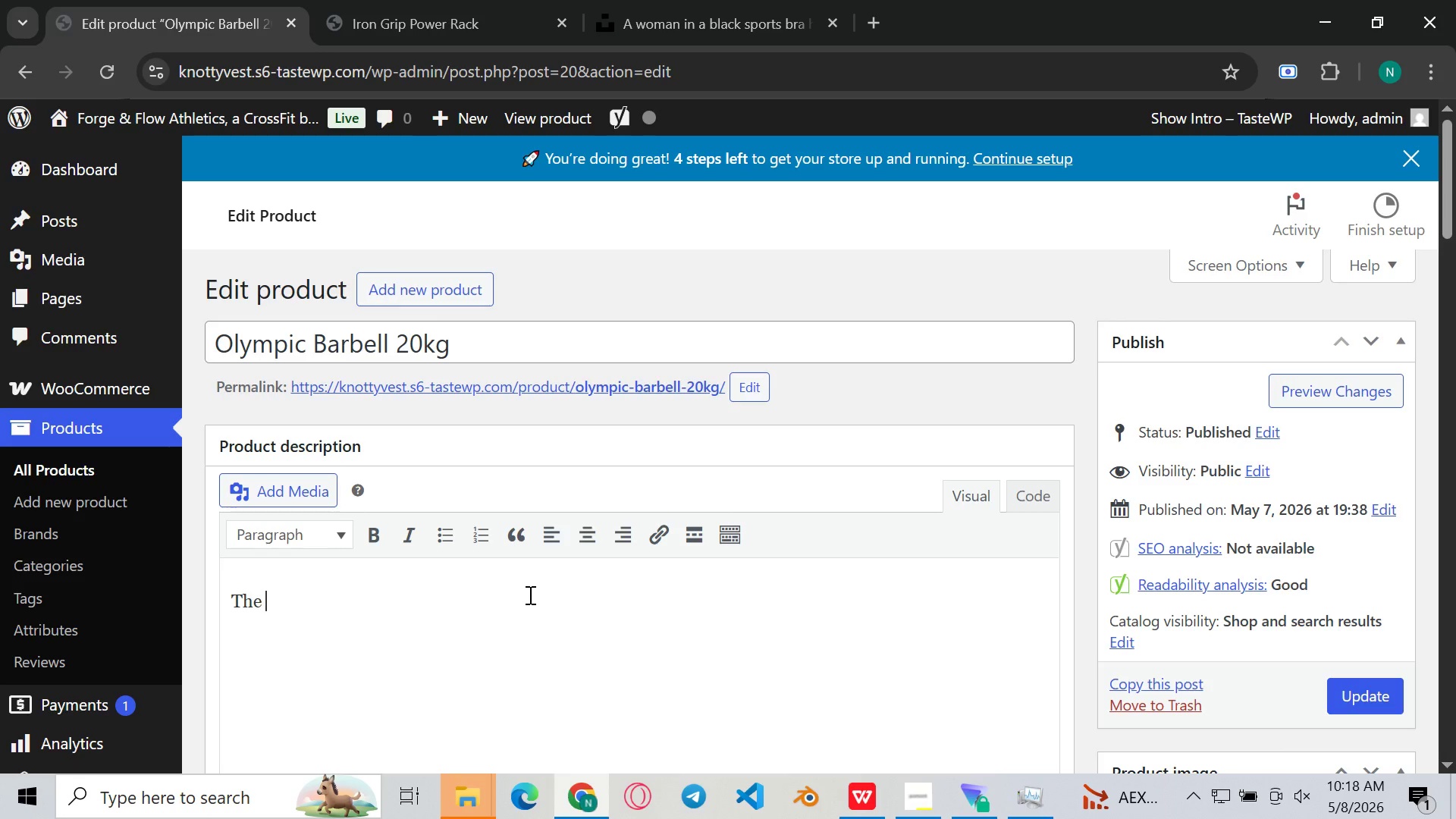 
type( OLy)
key(Backspace)
key(Backspace)
 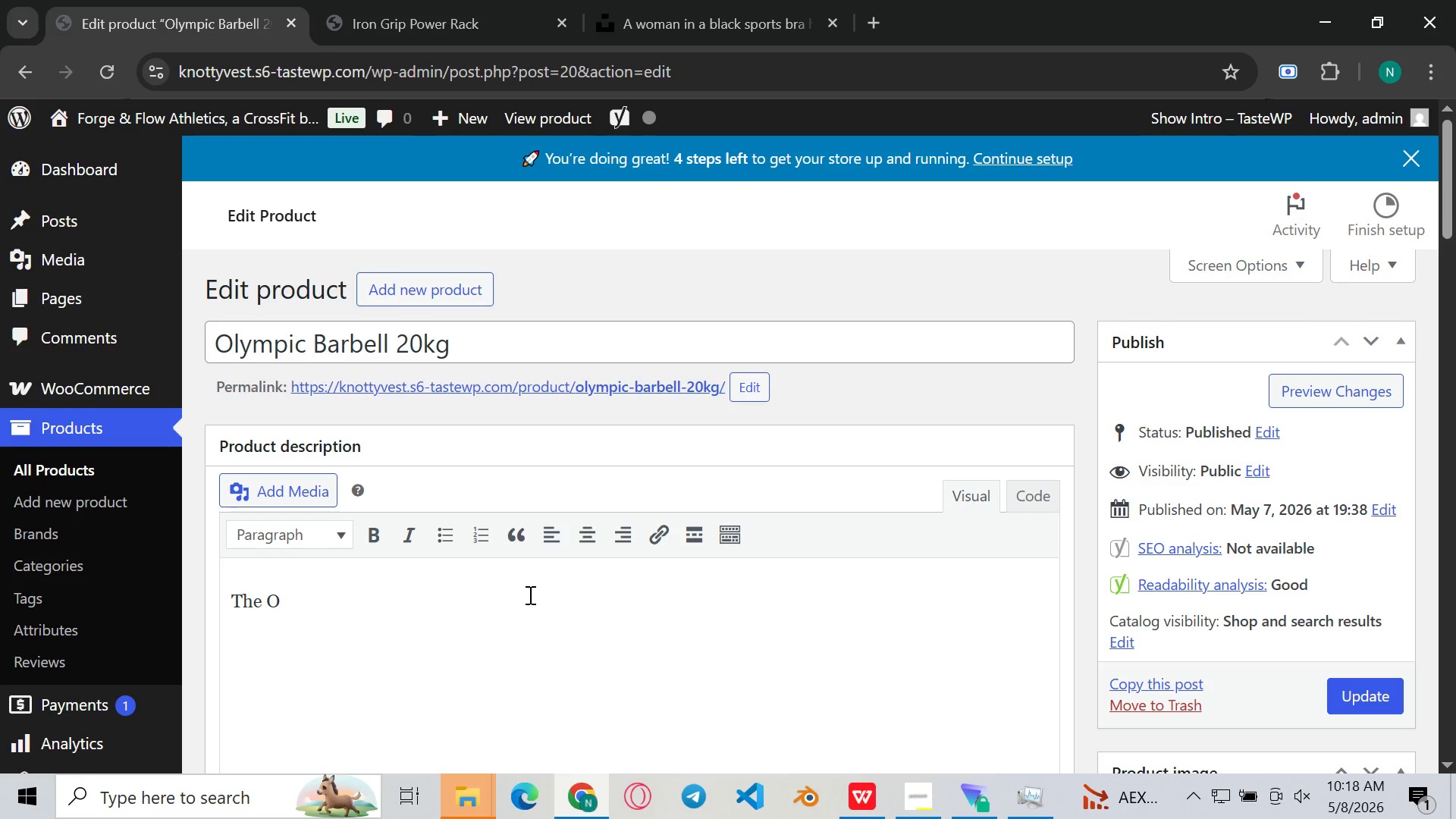 
type(lympic BARball 20kg )
 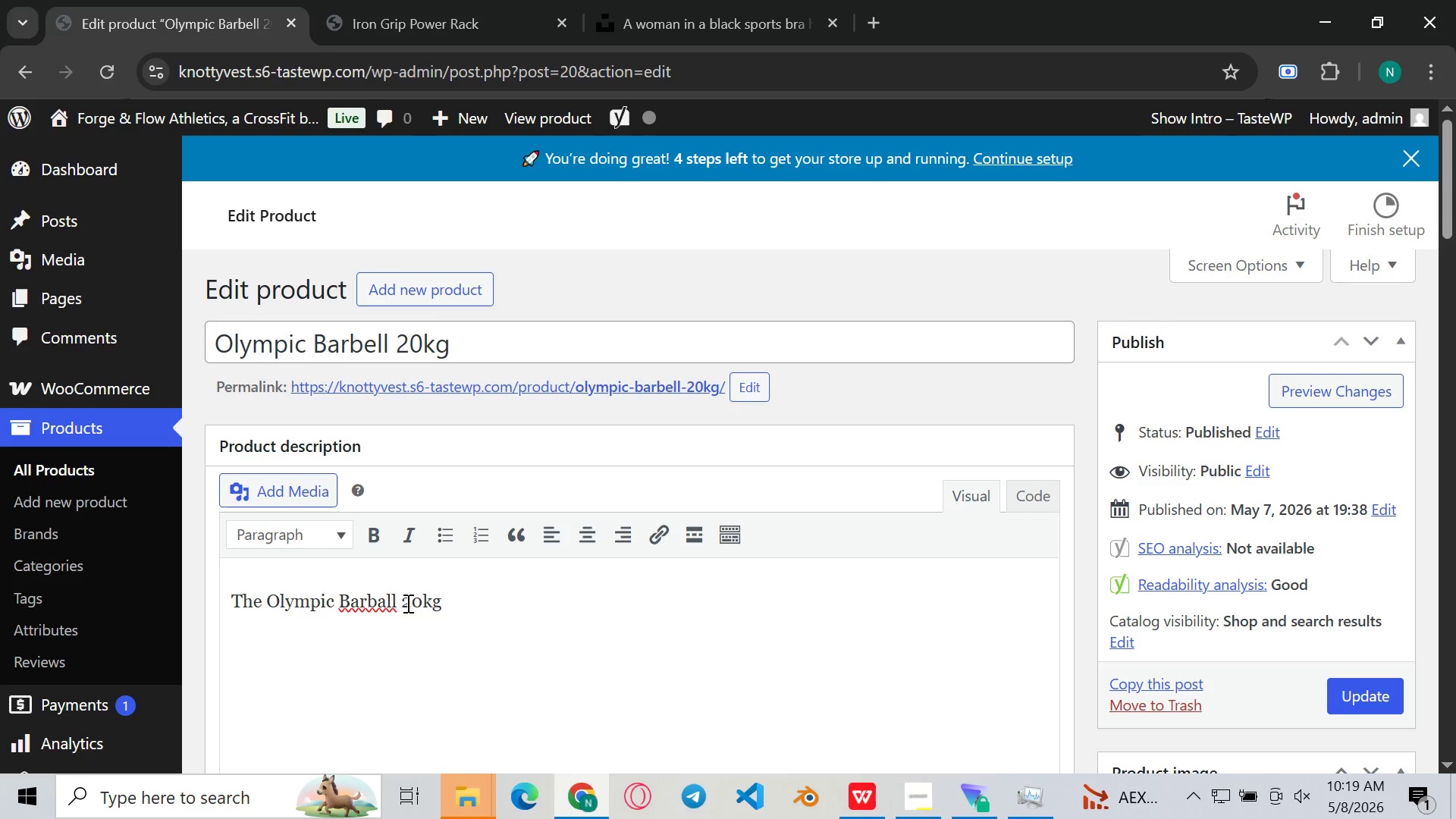 
left_click([387, 606])
 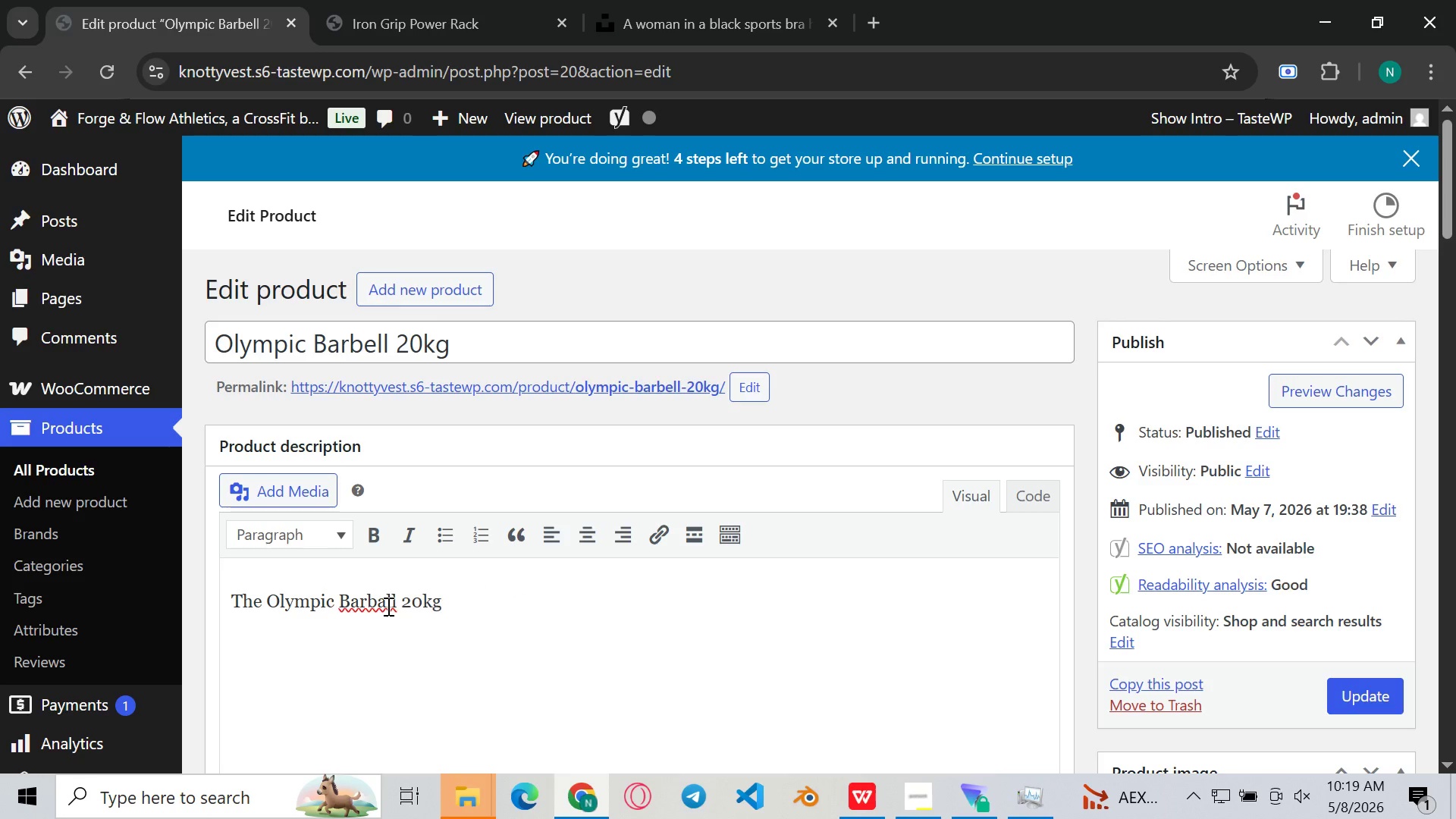 
key(Backspace)
 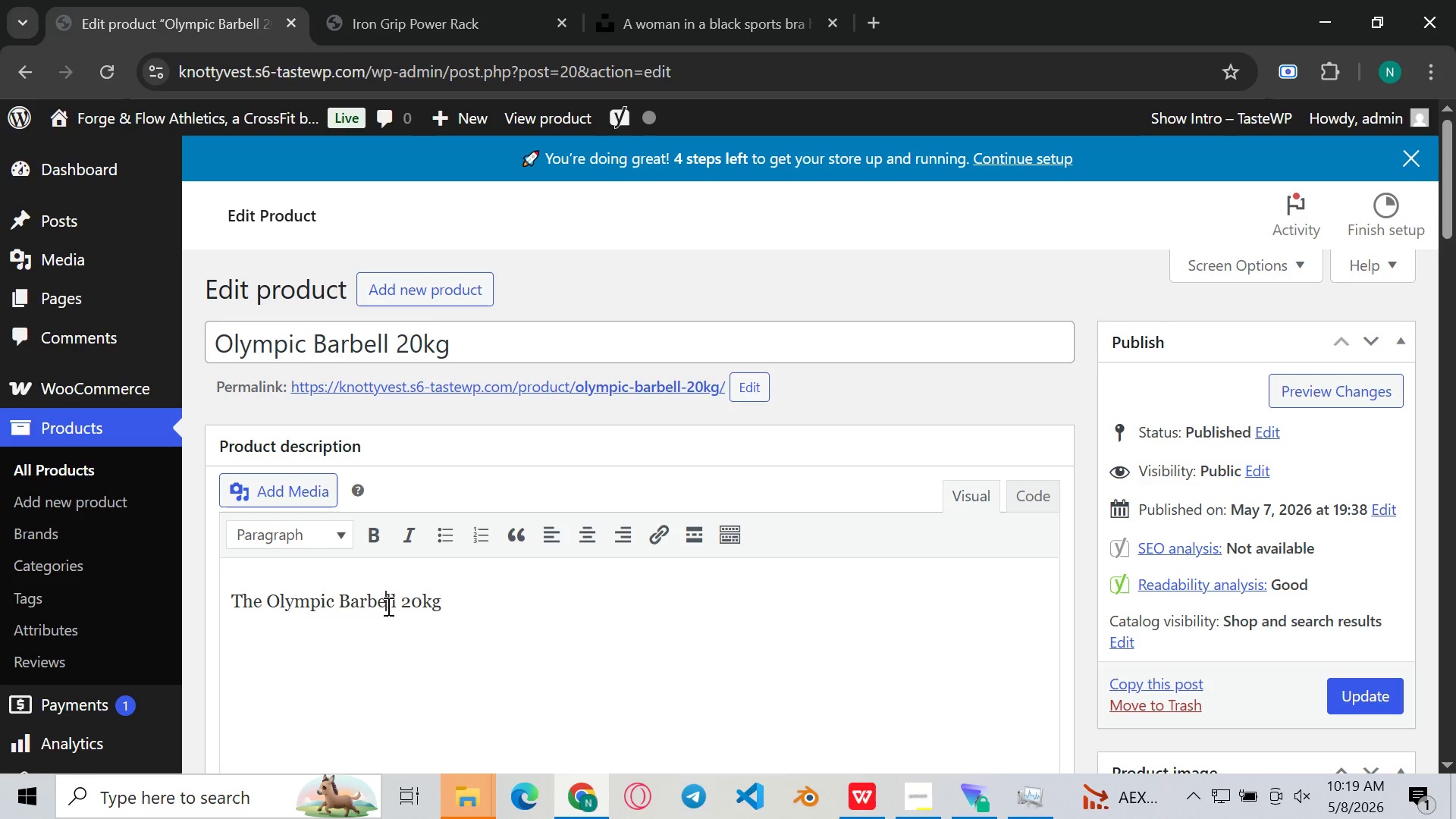 
key(E)
 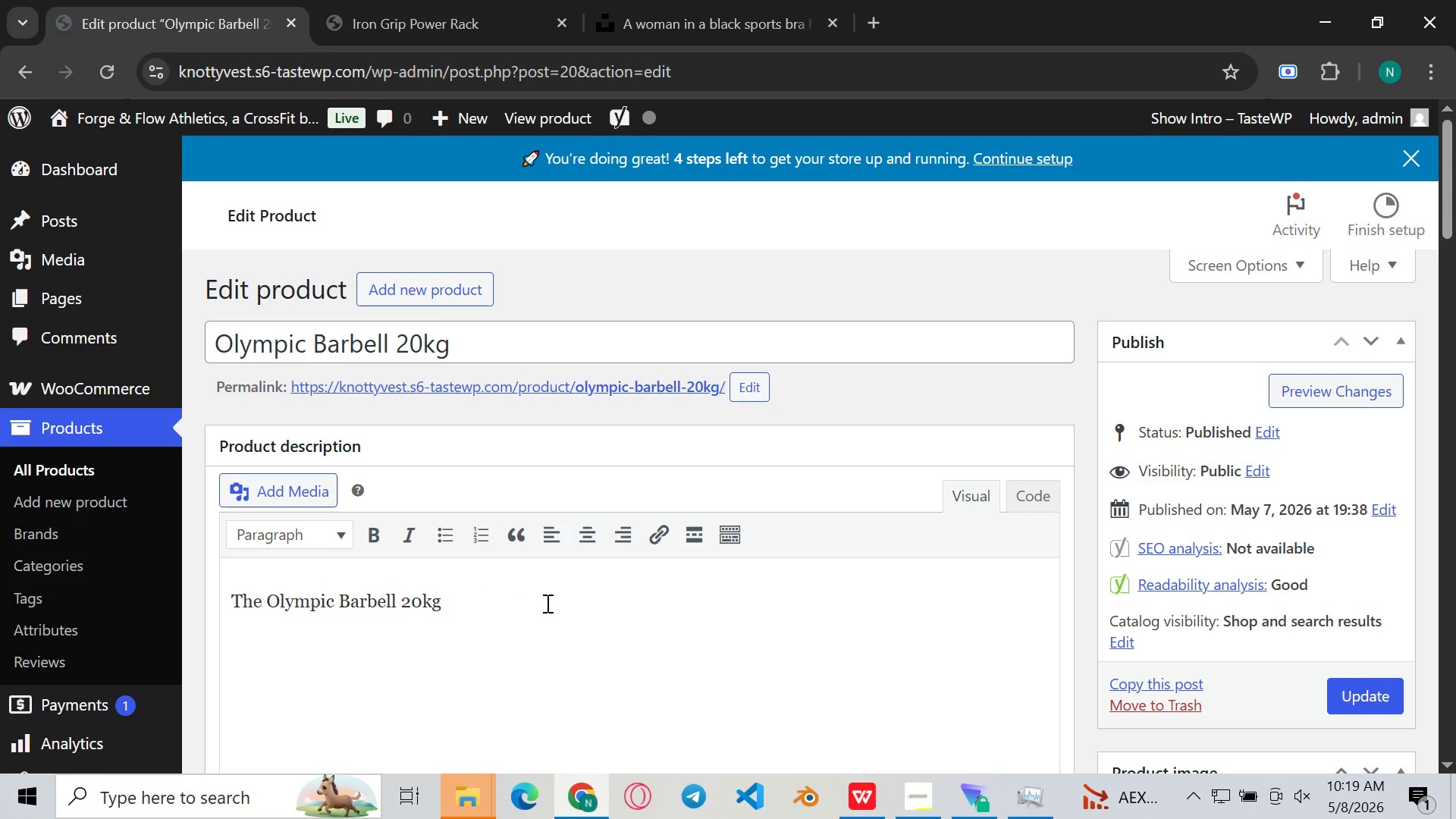 
left_click([546, 603])
 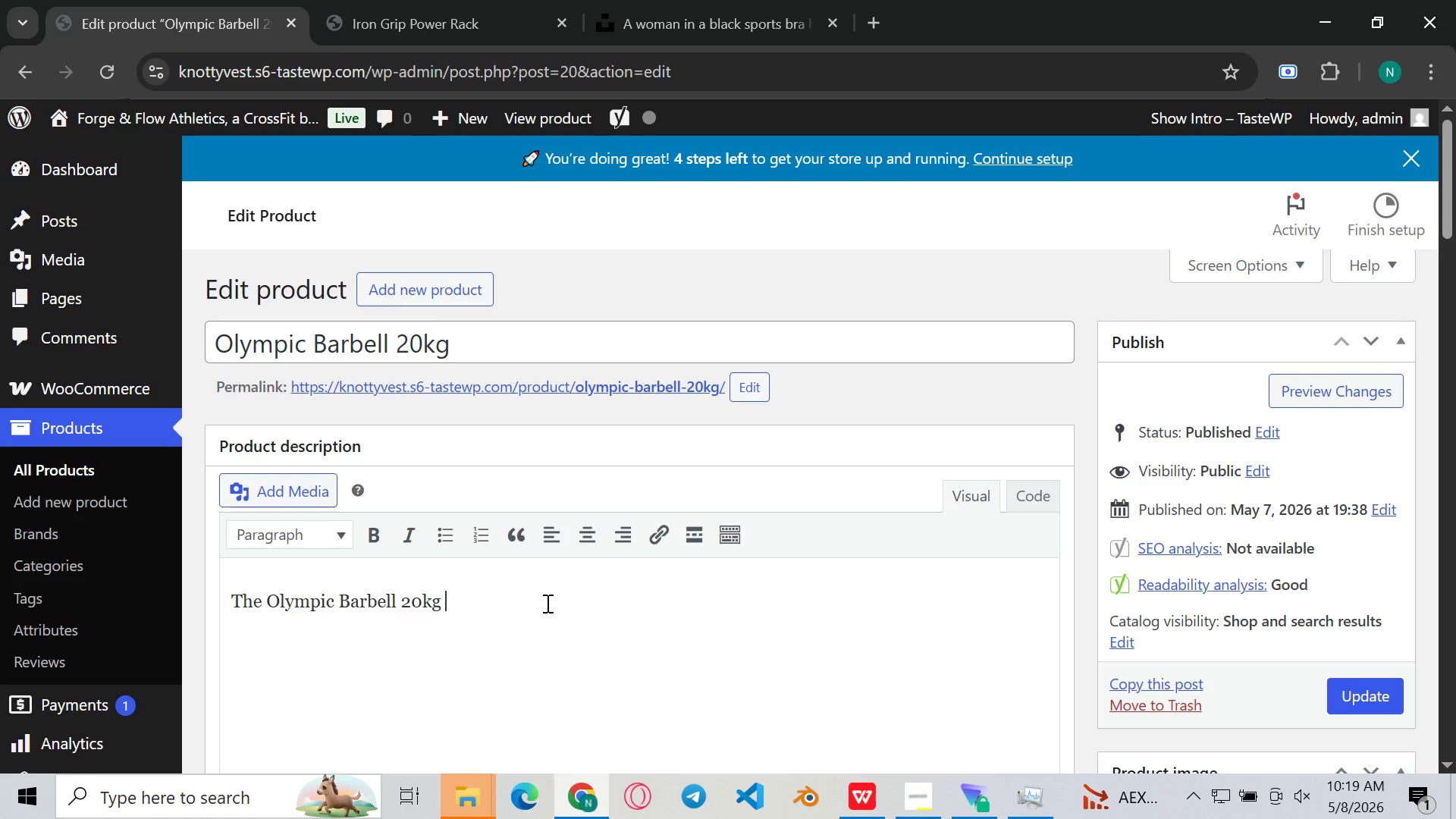 
type(is aprofessionl)
 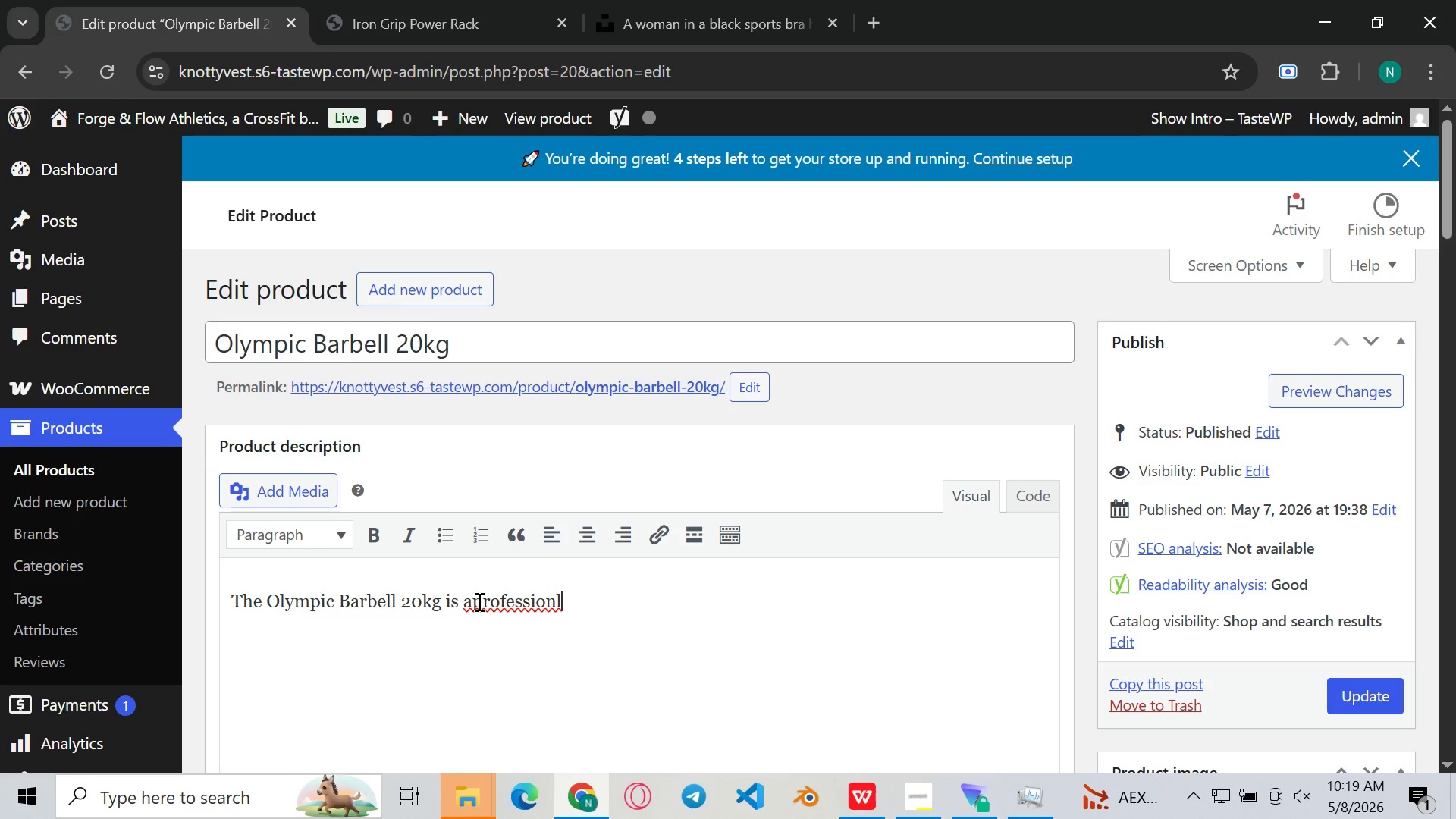 
left_click([478, 601])
 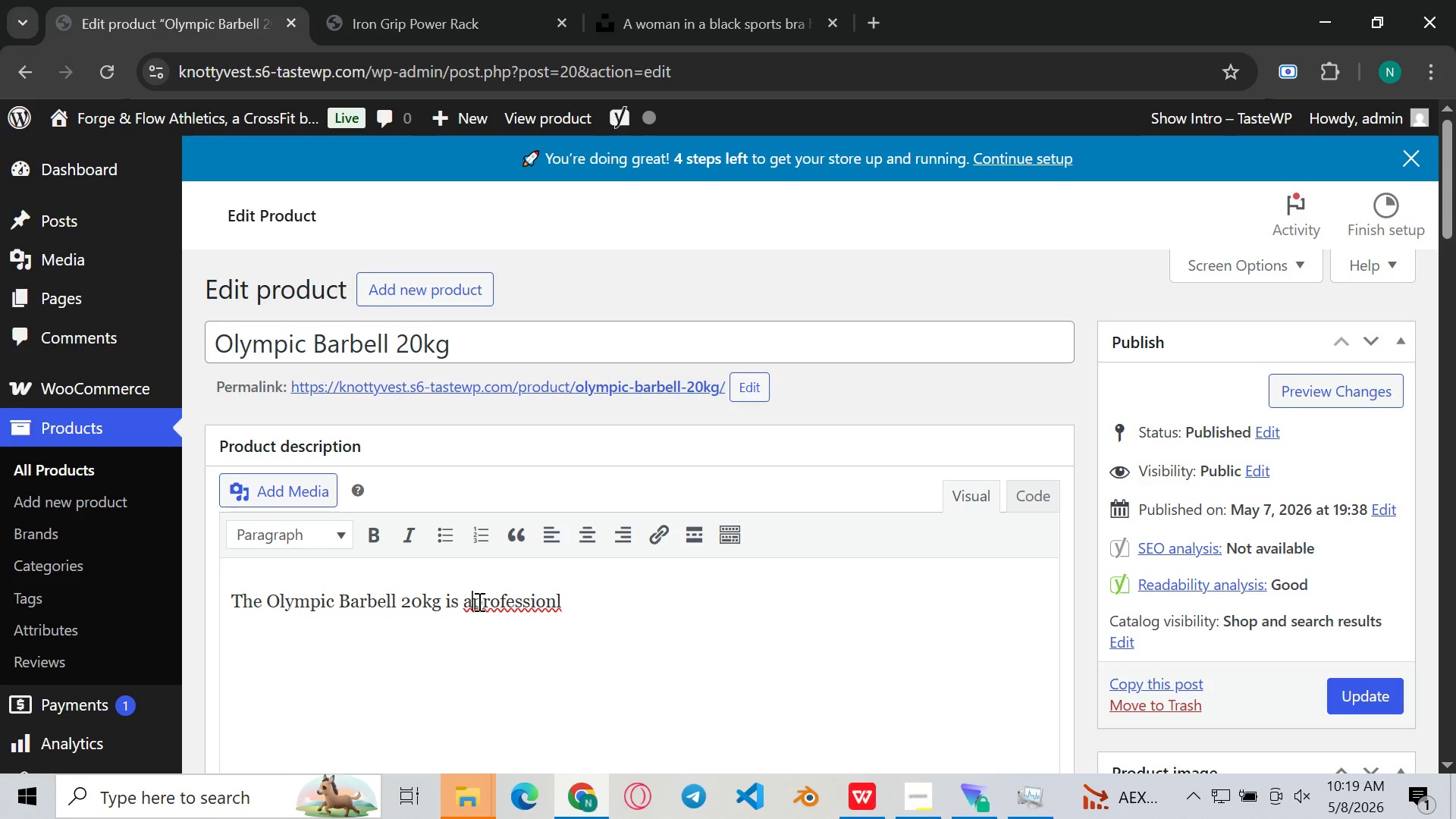 
key(ArrowLeft)
 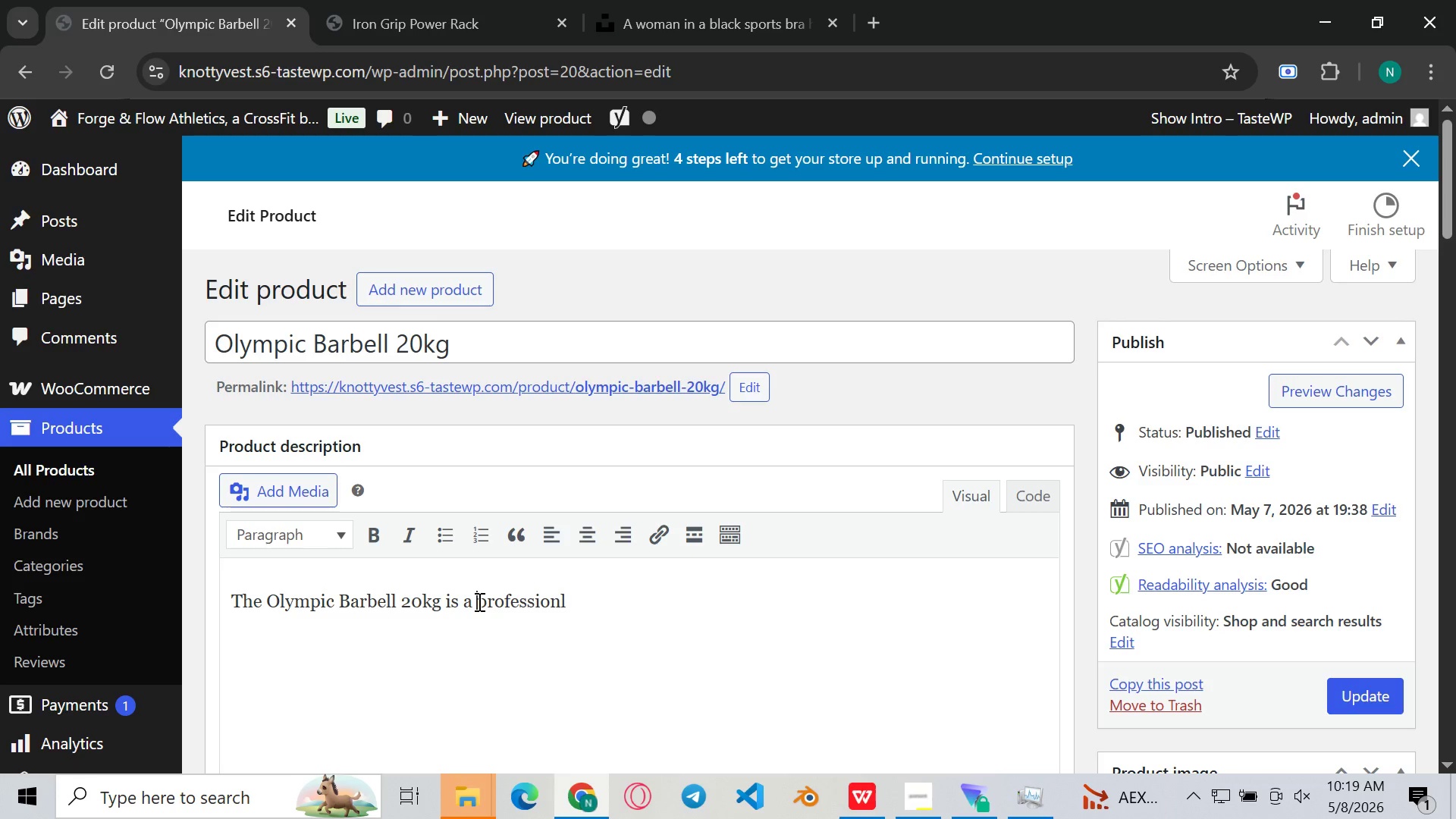 
key(Space)
 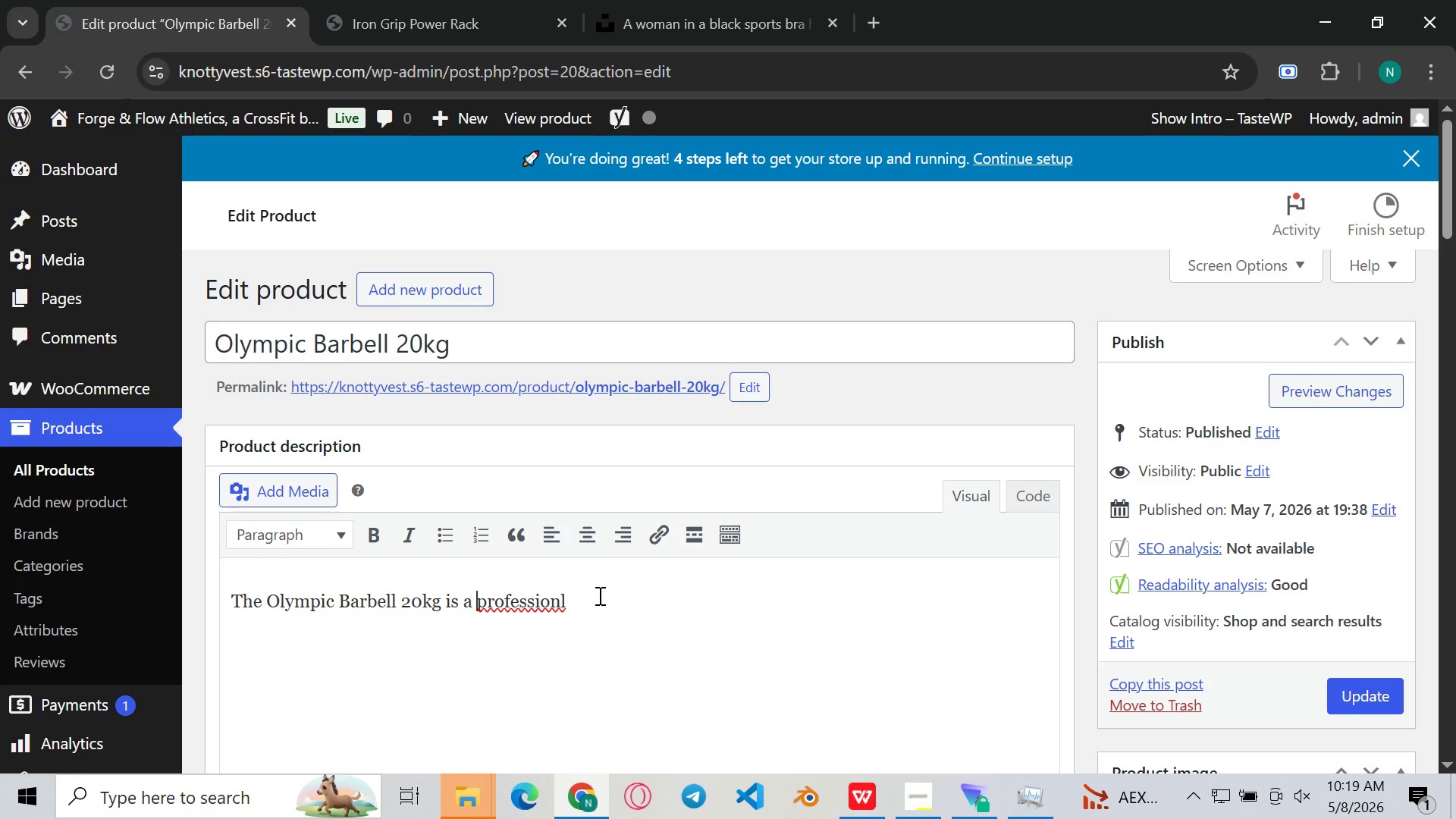 
left_click([598, 595])
 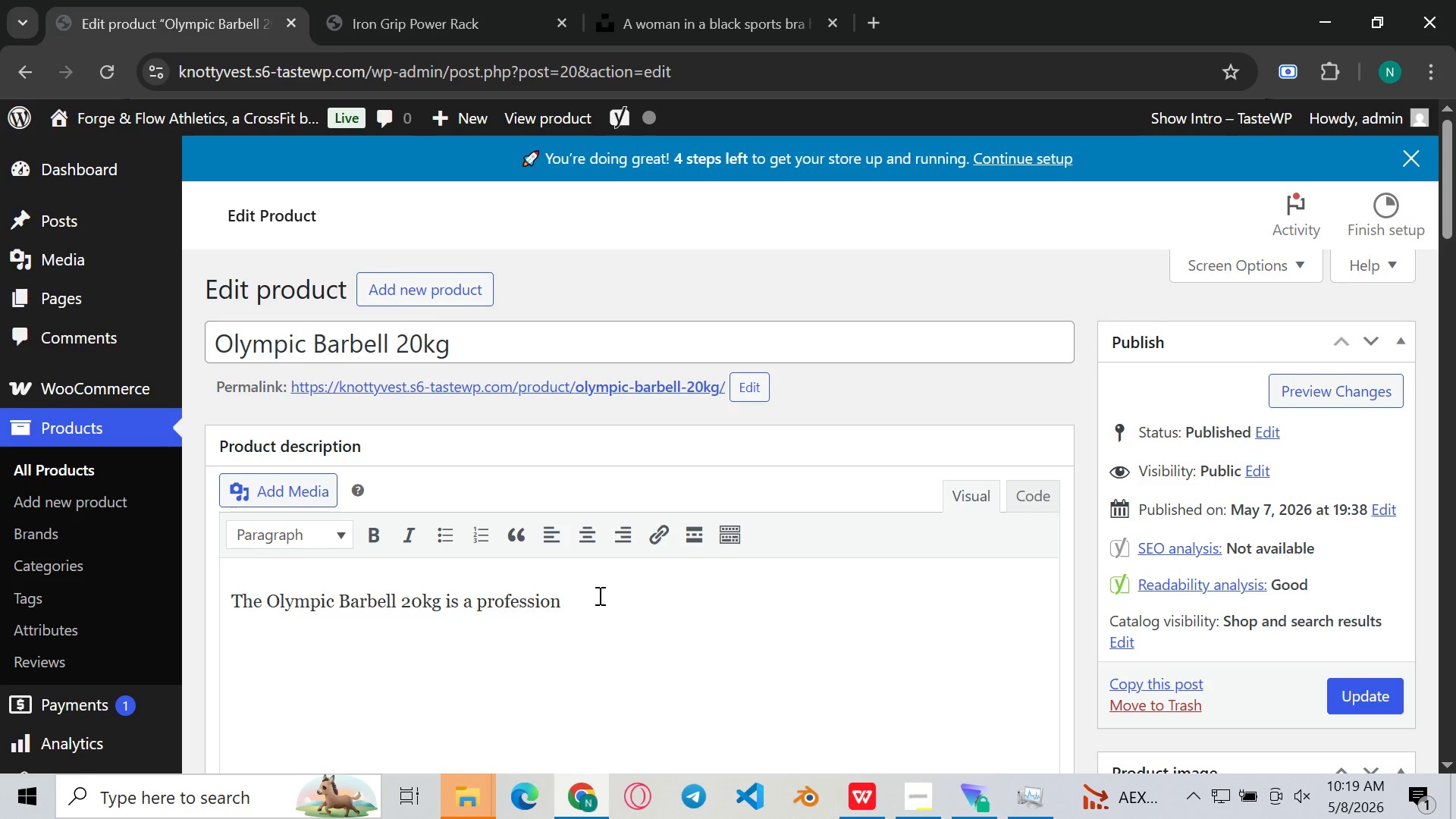 
key(Backspace)
type(al )
key(Backspace)
type(-grade bar designed for serious life)
key(Backspace)
type(ters, atheles )
key(Backspace)
key(Backspace)
type(t)
key(Backspace)
key(Backspace)
key(Backspace)
key(Backspace)
type(lets )
key(Backspace)
key(Backspace)
type(es )
 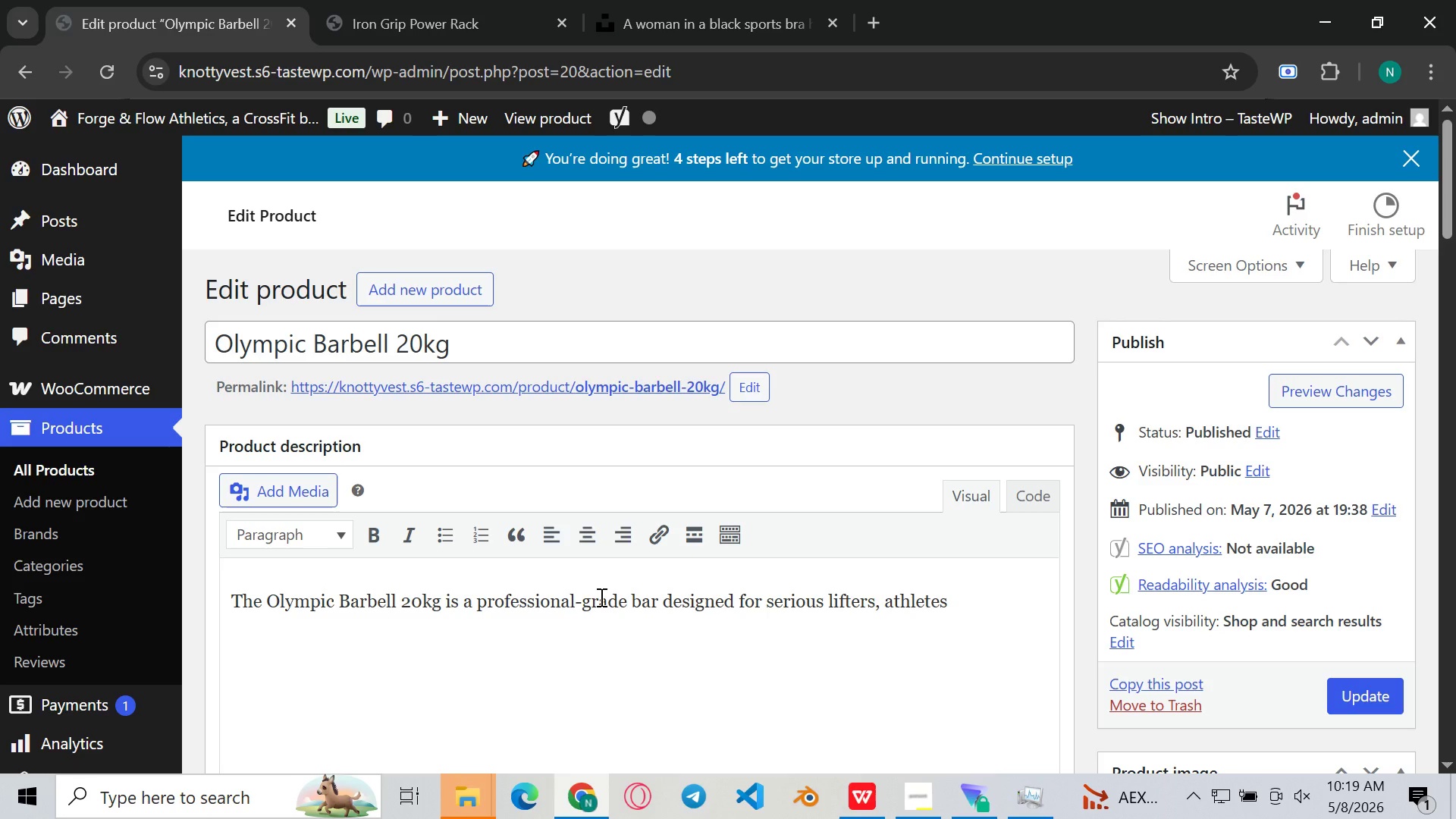 
key(Backspace)
type(, and )
 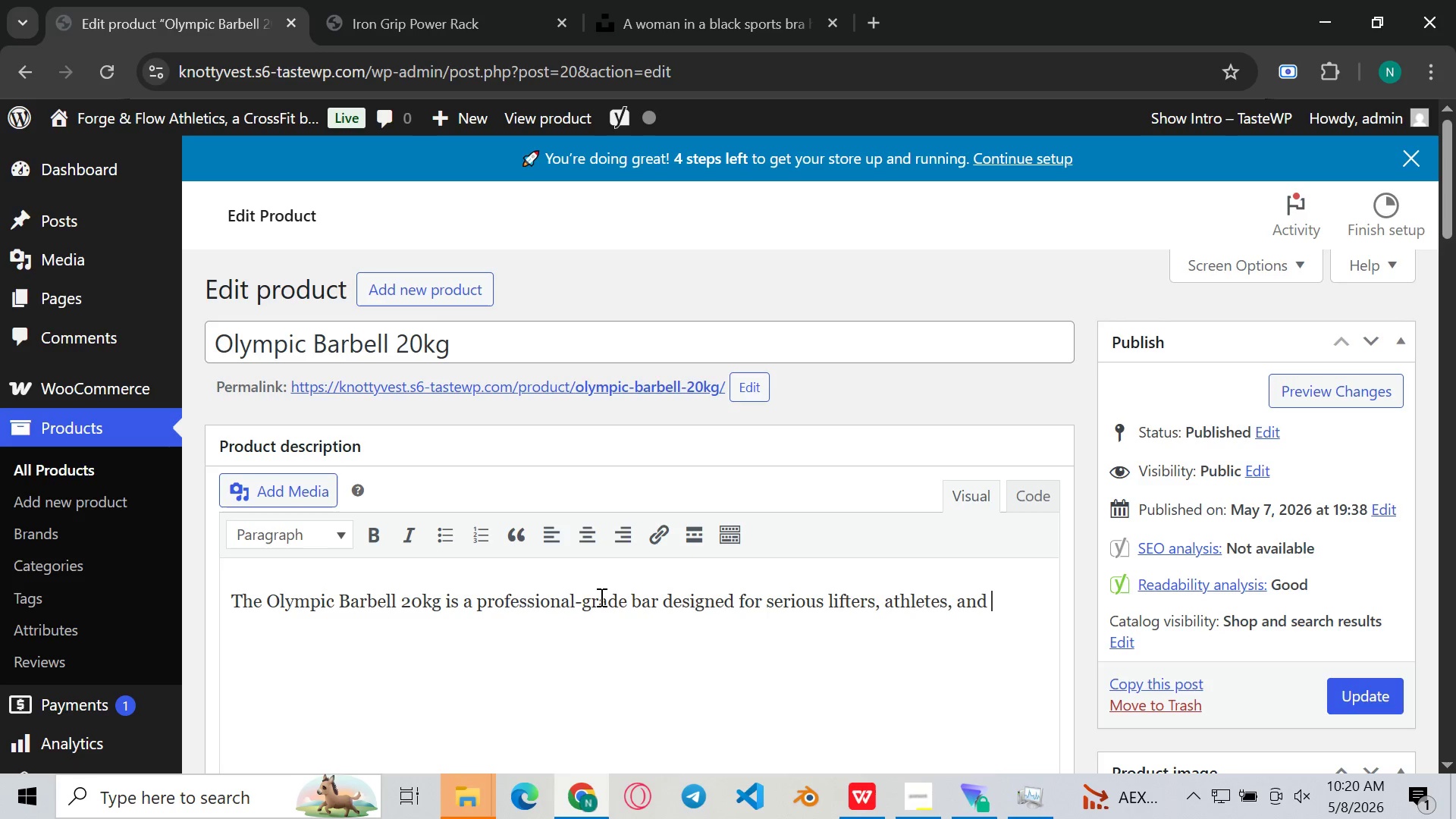 
type(fitness enthusiasts)
 